 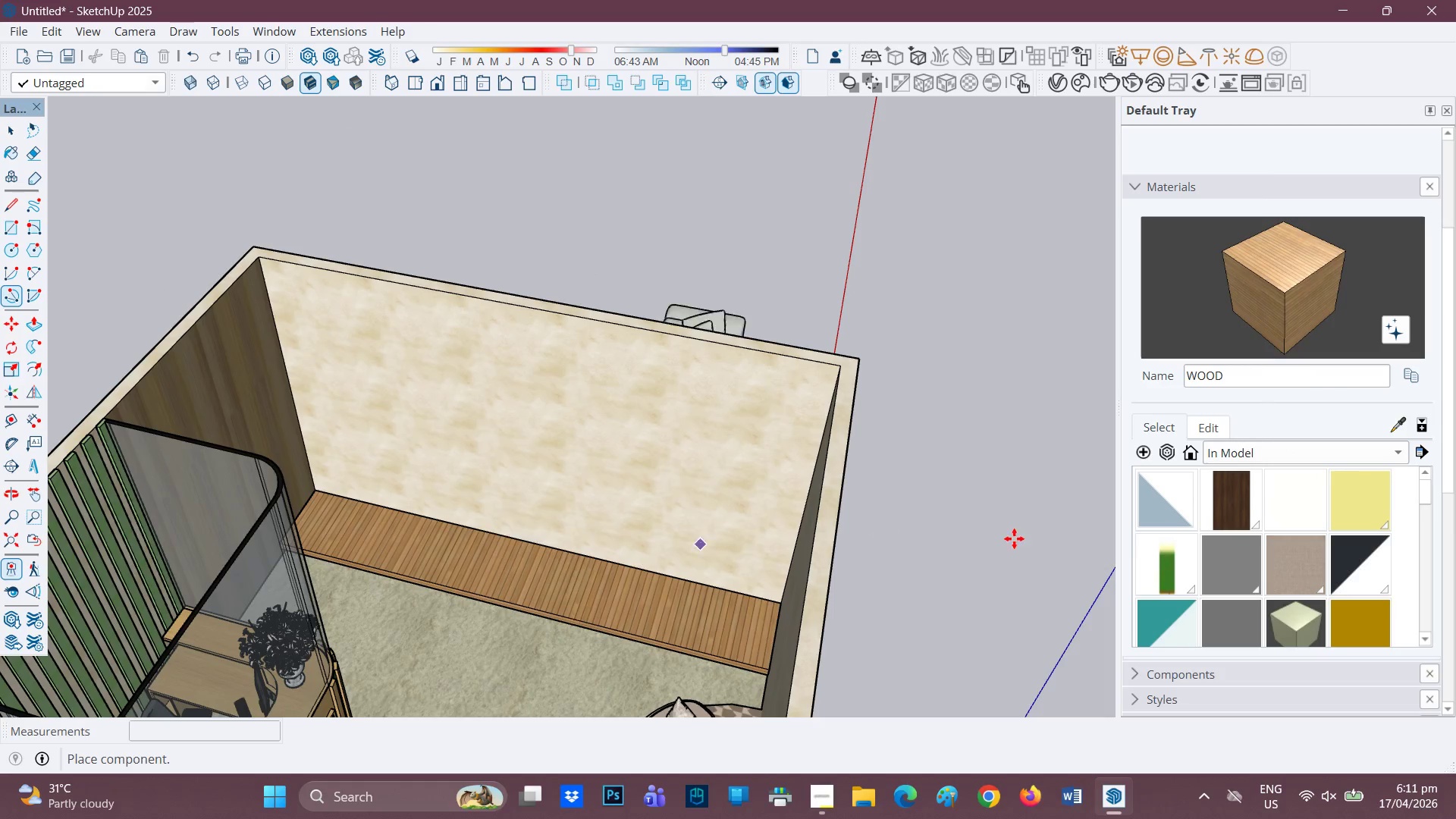 
left_click([1003, 670])
 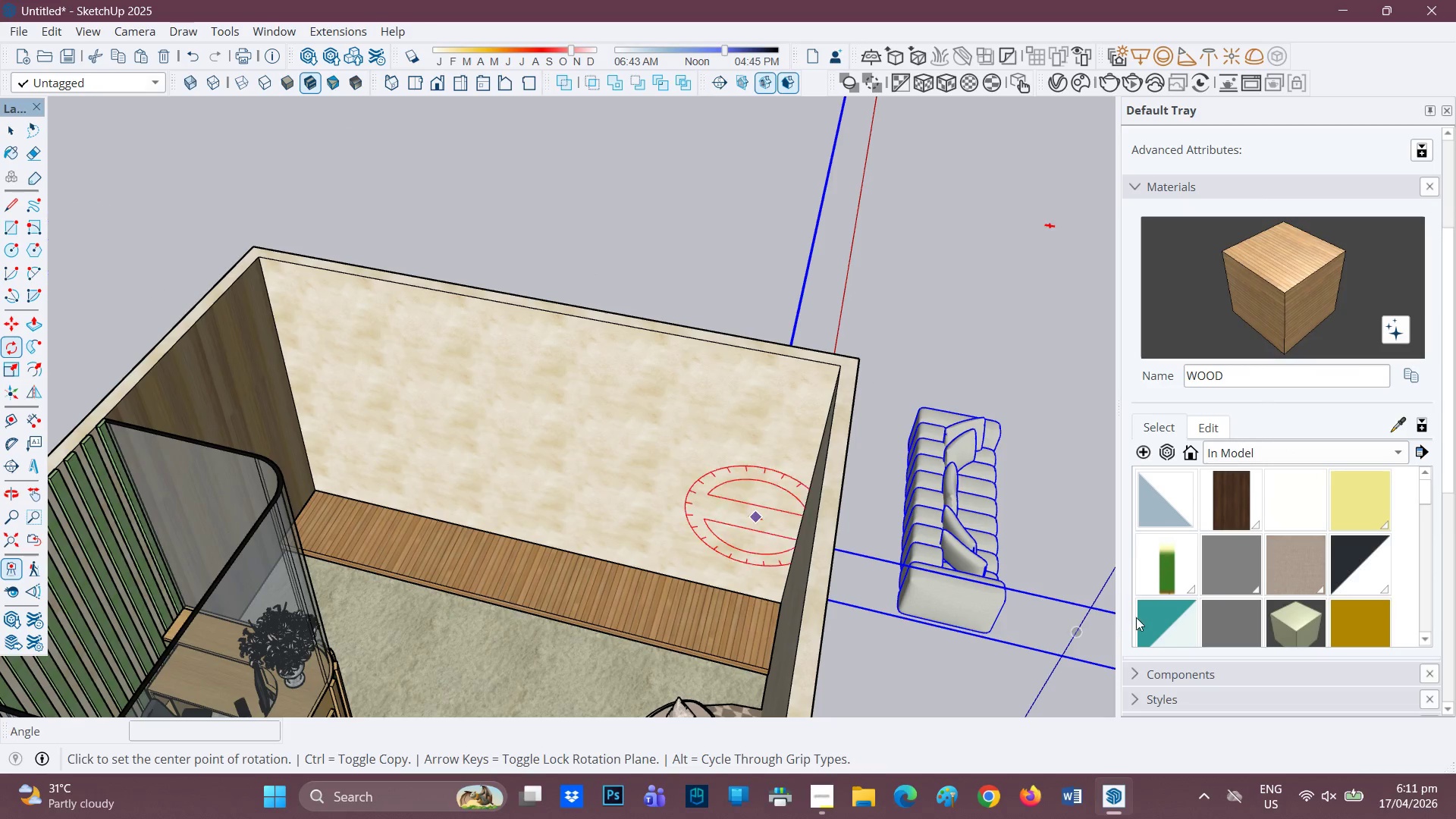 
wait(5.17)
 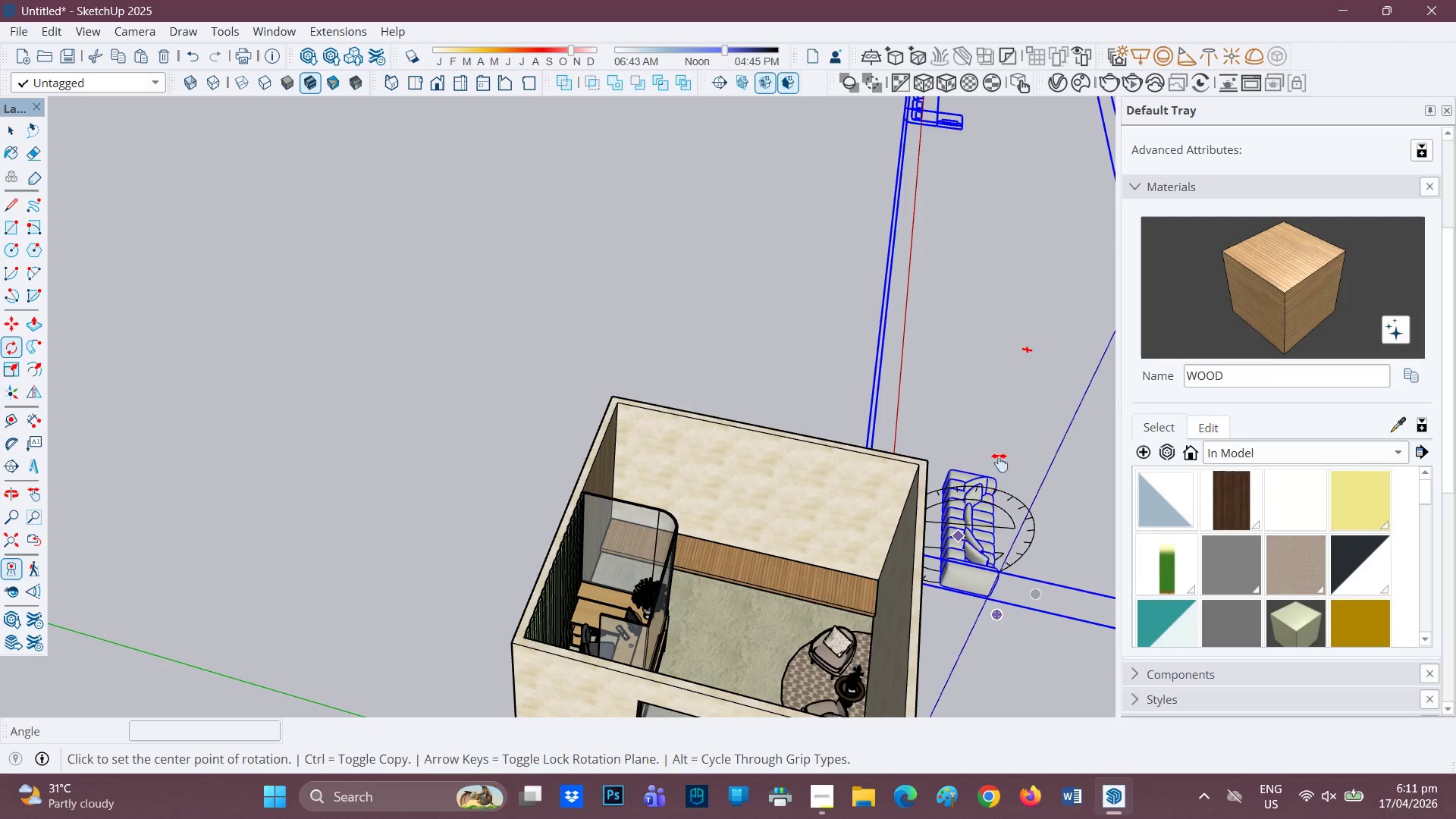 
key(H)
 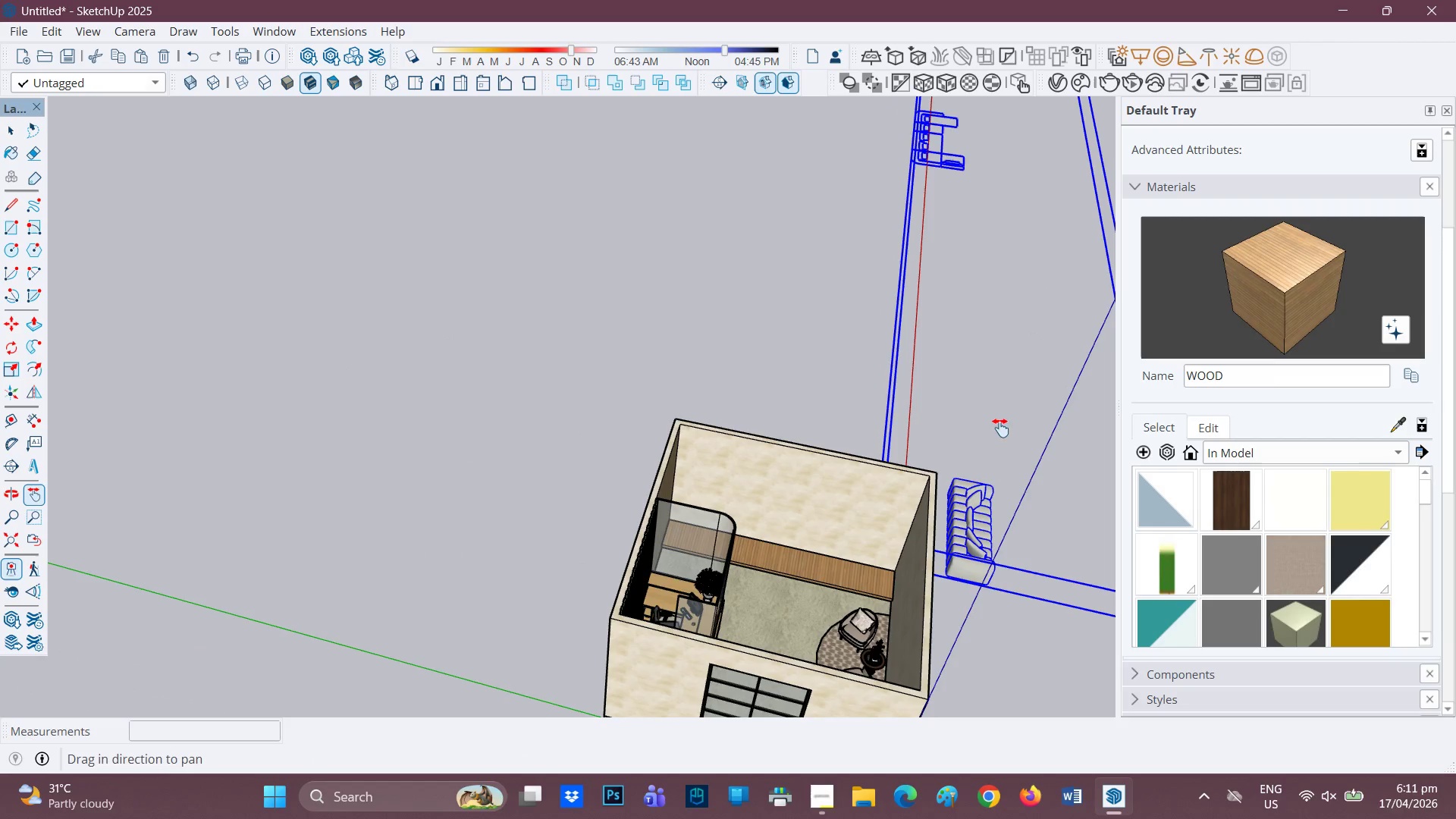 
left_click_drag(start_coordinate=[996, 428], to_coordinate=[839, 440])
 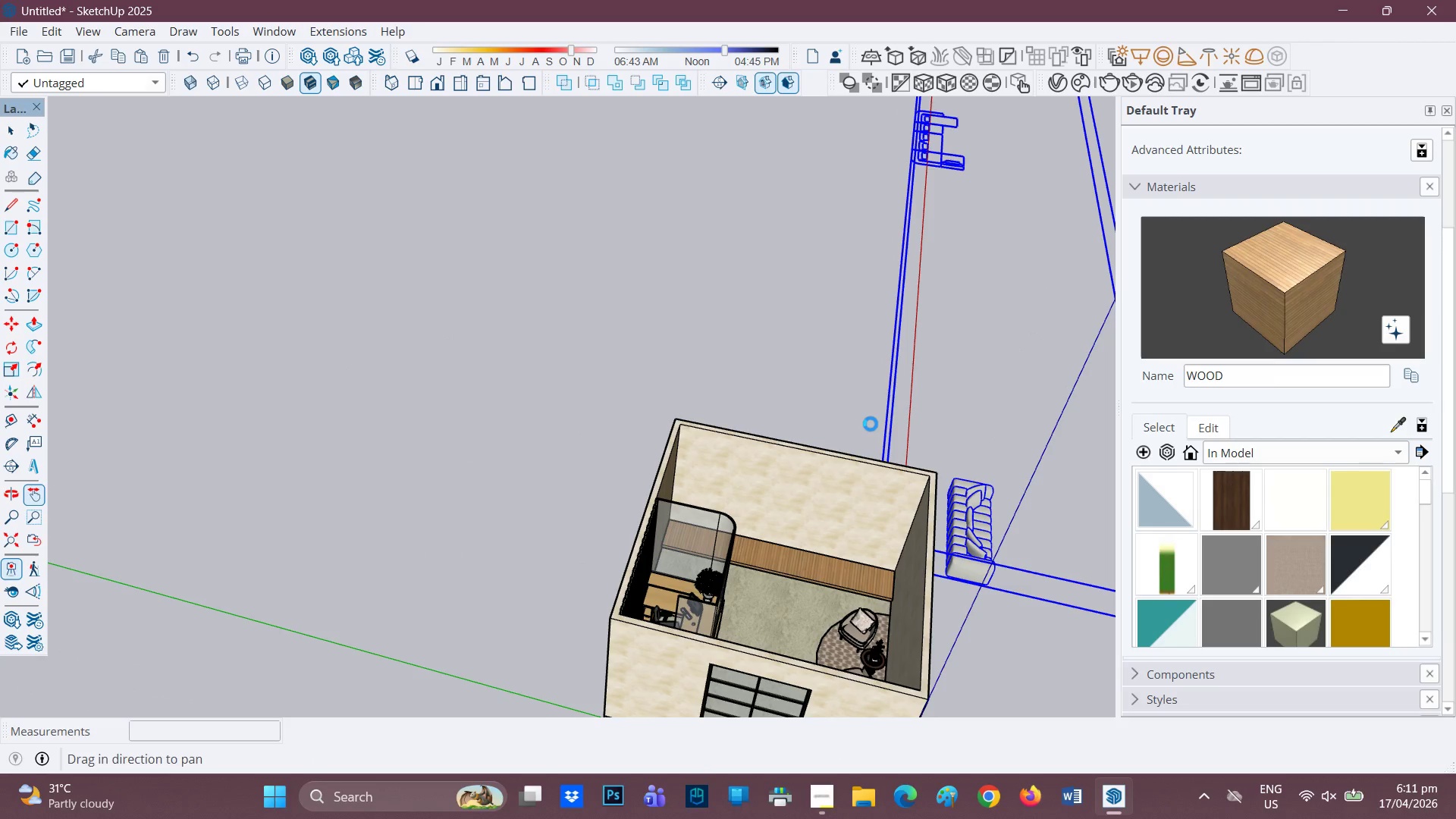 
scroll: coordinate [899, 311], scroll_direction: down, amount: 38.0
 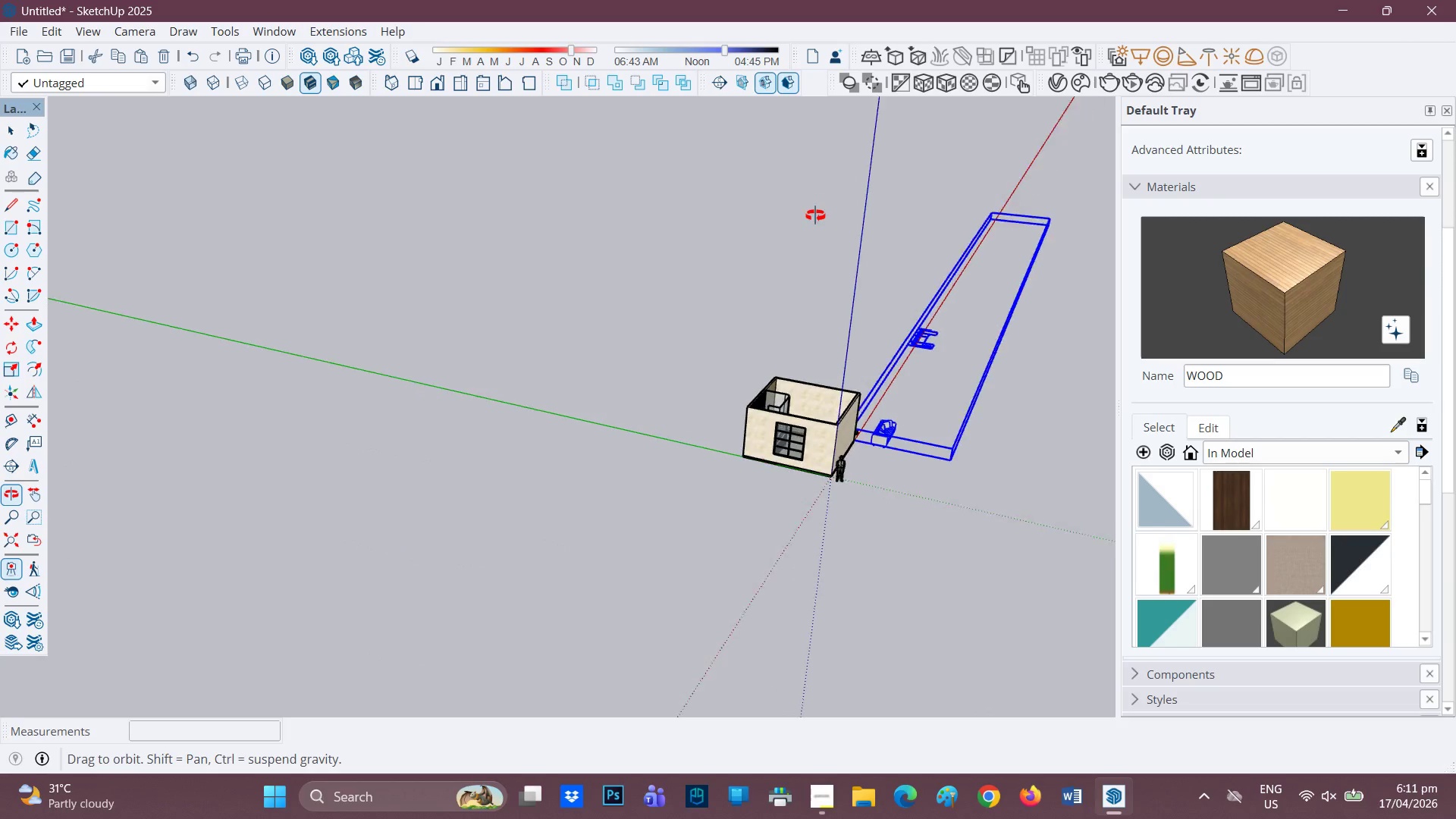 
scroll: coordinate [920, 312], scroll_direction: up, amount: 2.0
 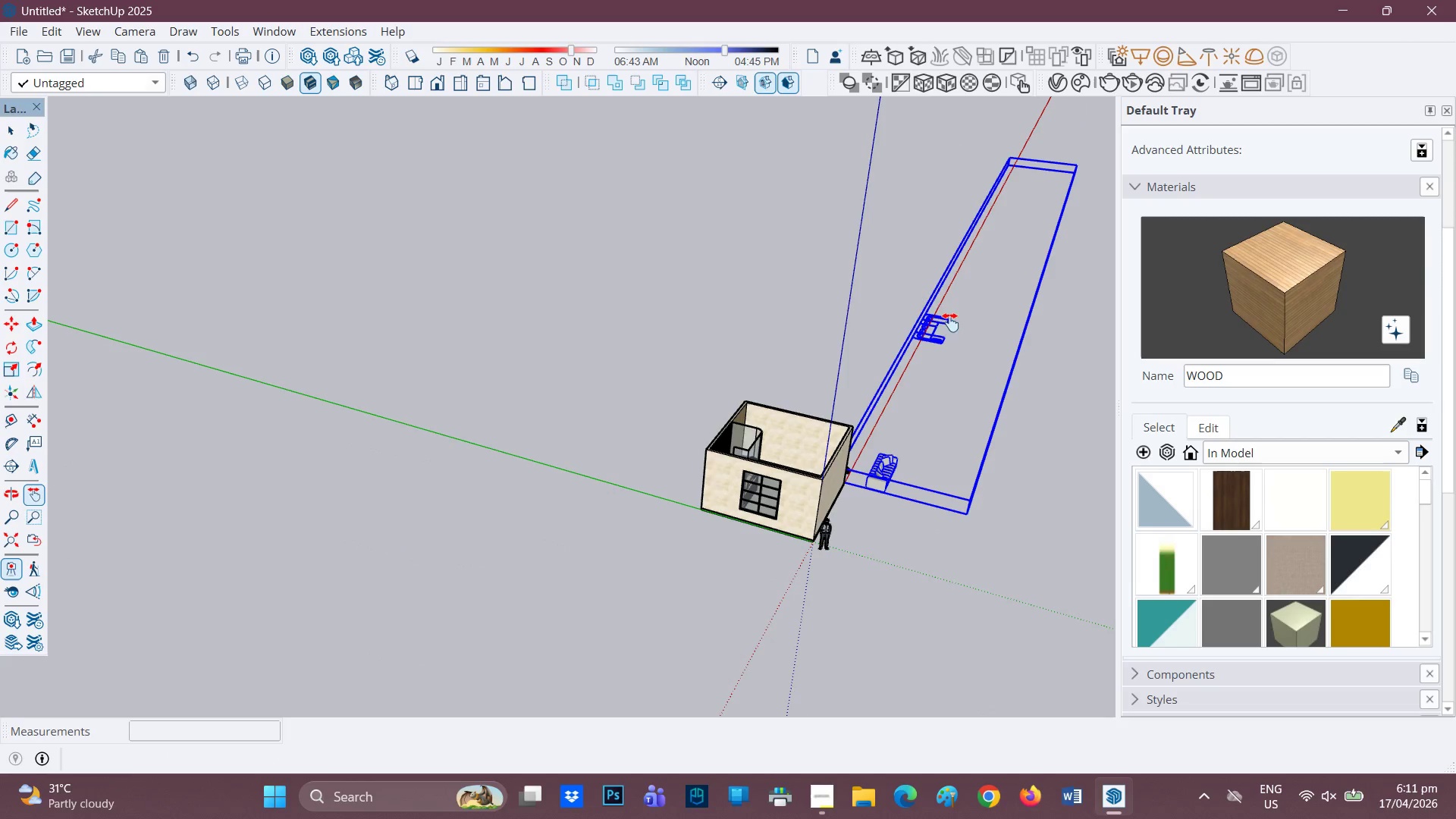 
key(Space)
 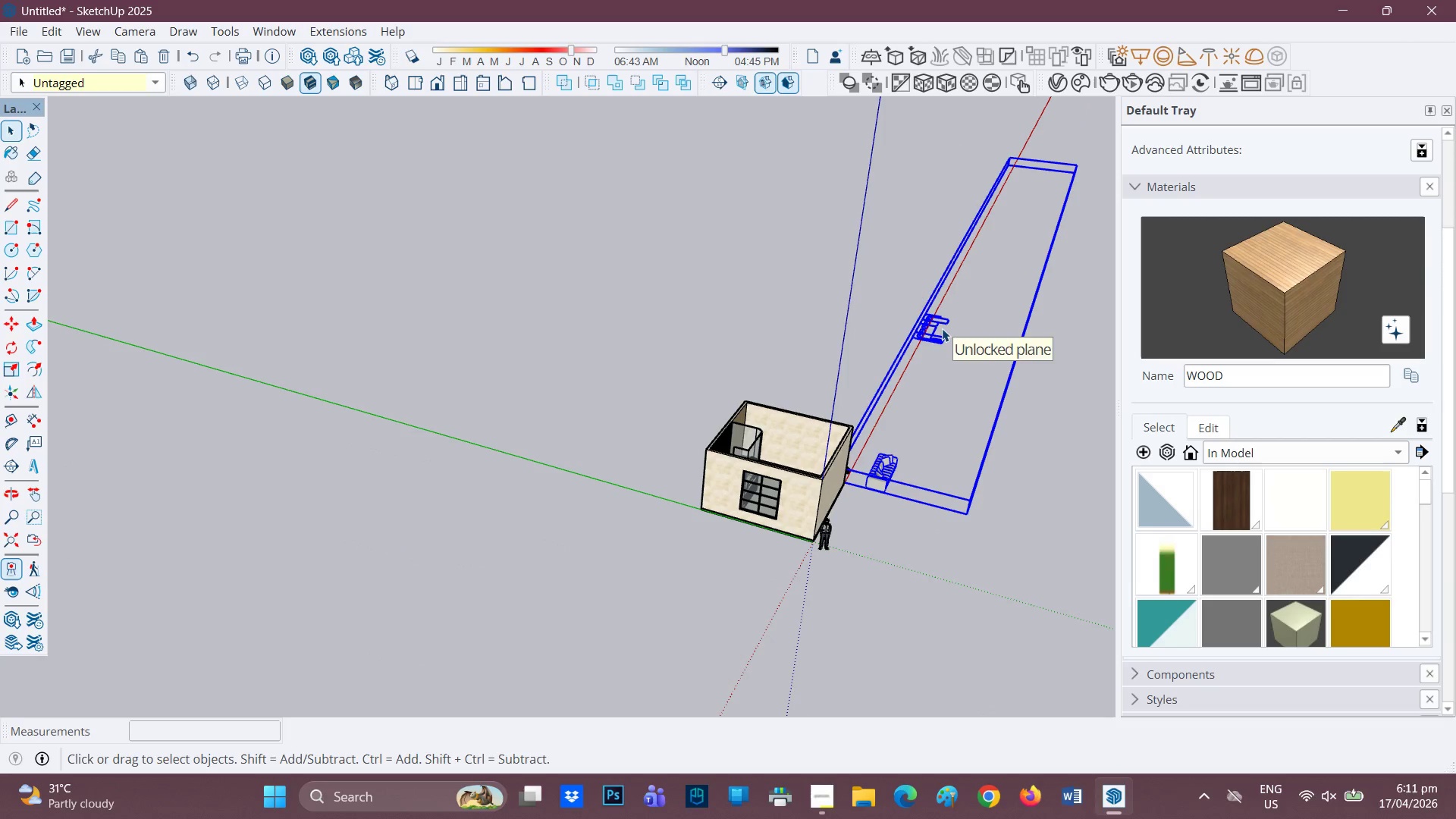 
left_click([942, 328])
 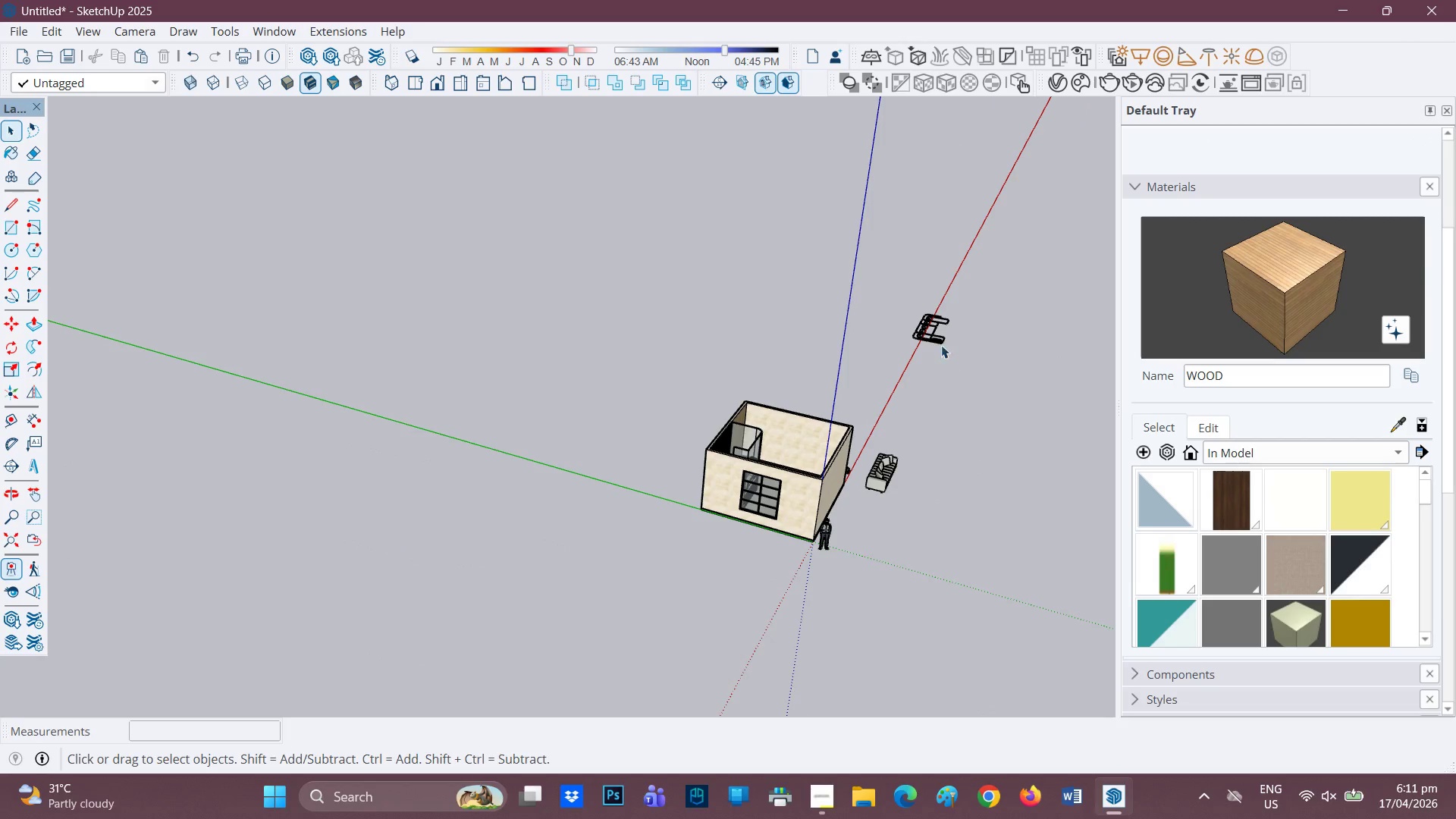 
double_click([934, 337])
 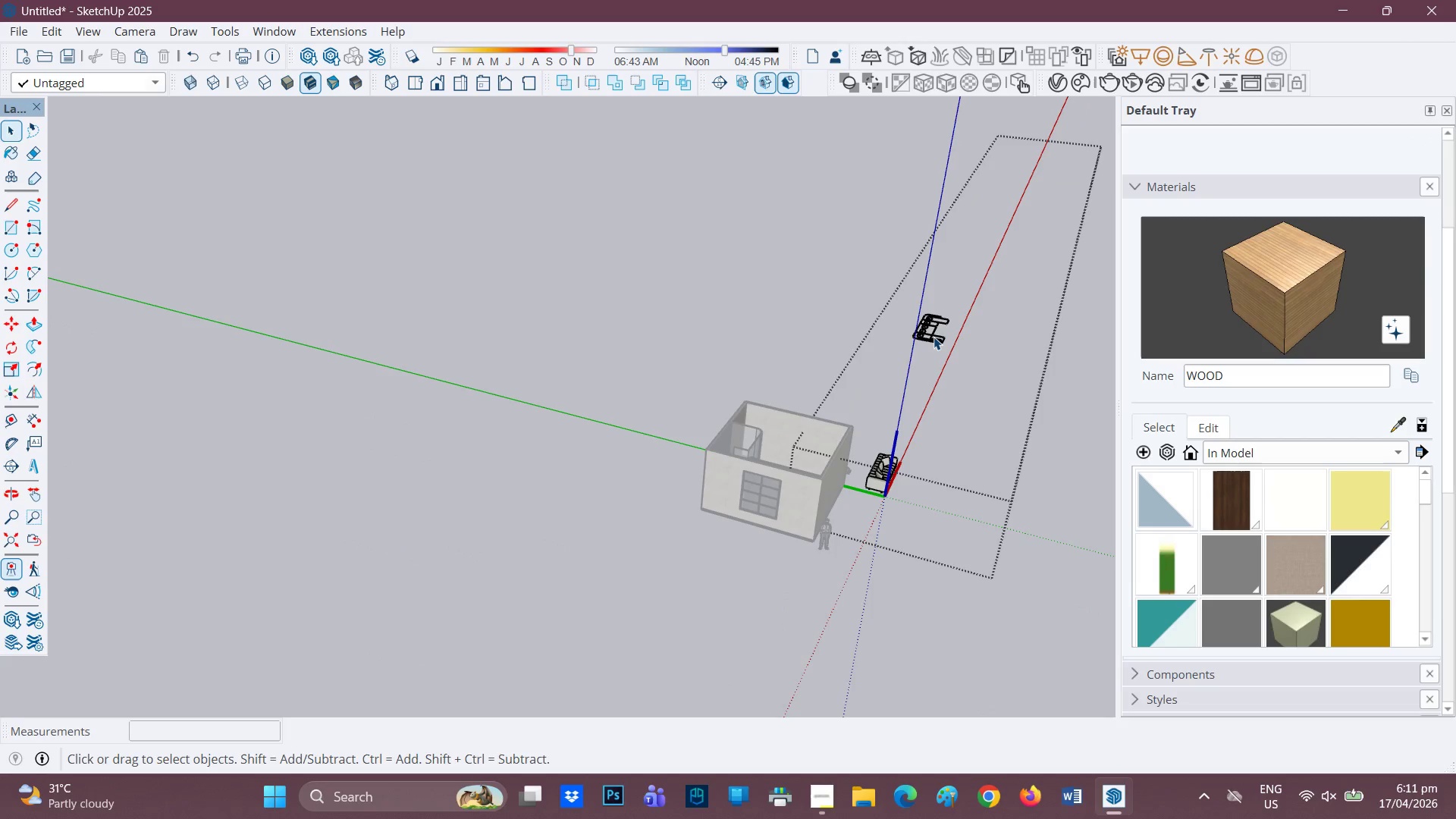 
triple_click([934, 337])
 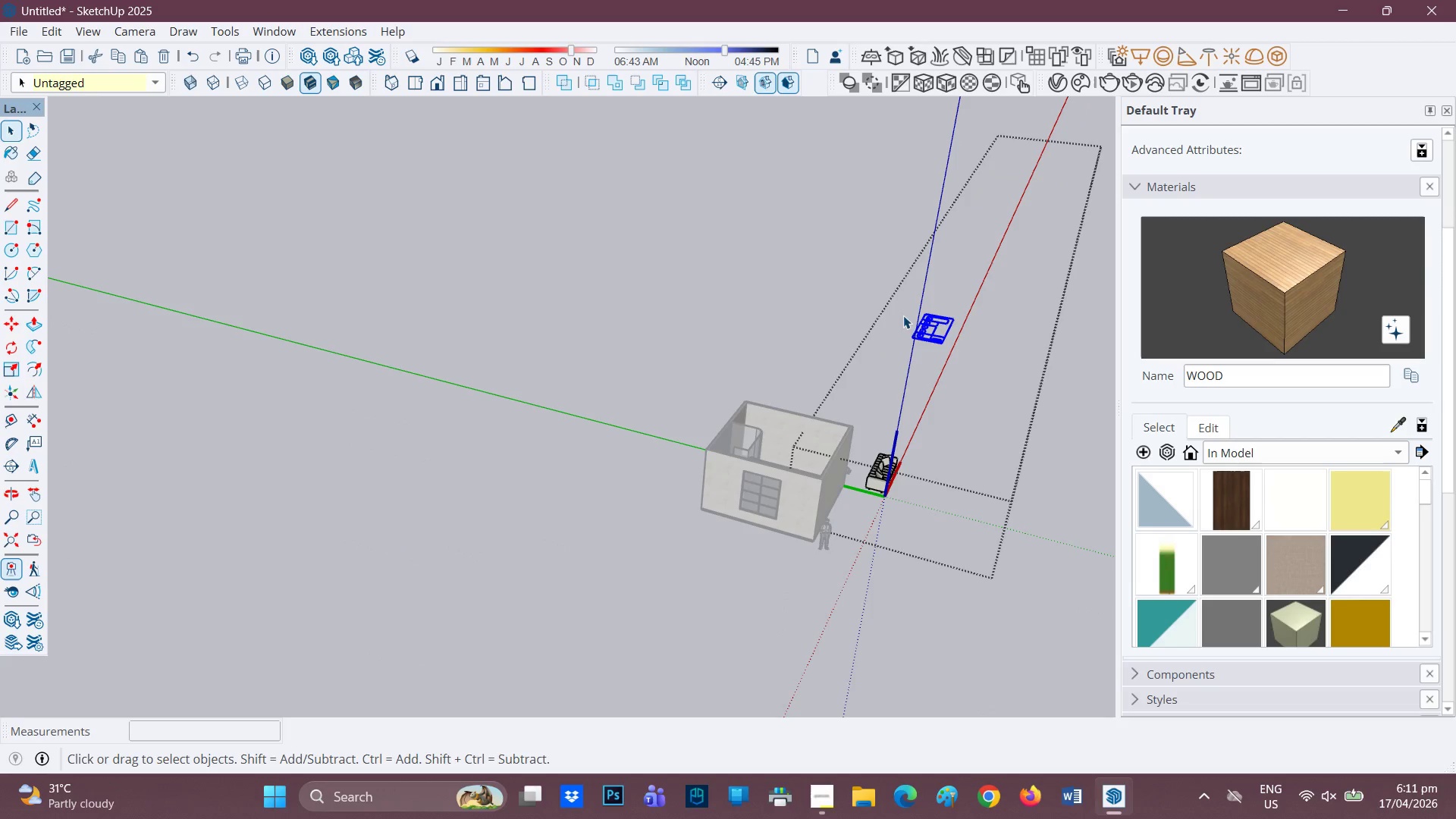 
right_click([931, 330])
 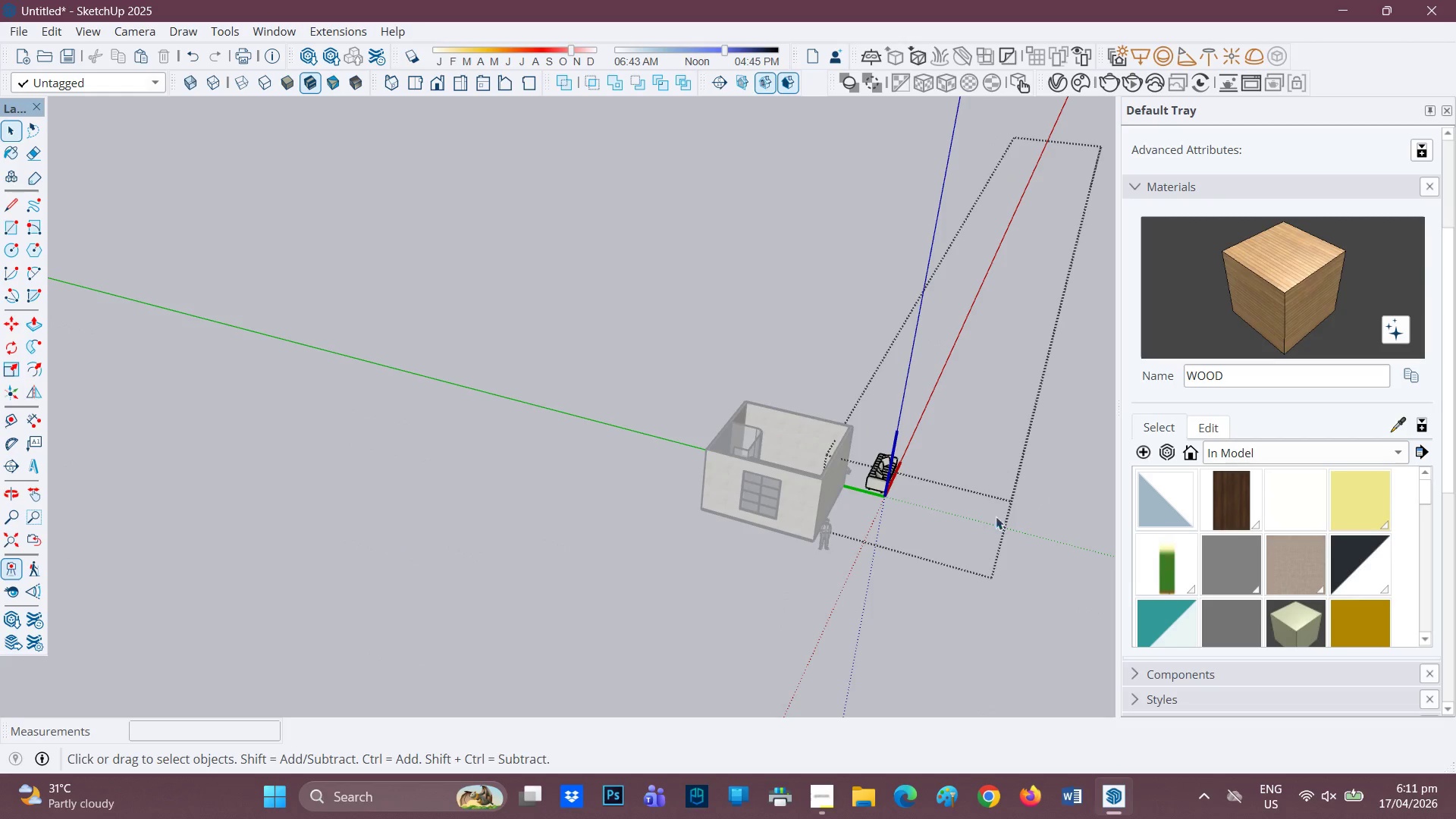 
scroll: coordinate [1170, 623], scroll_direction: down, amount: 17.0
 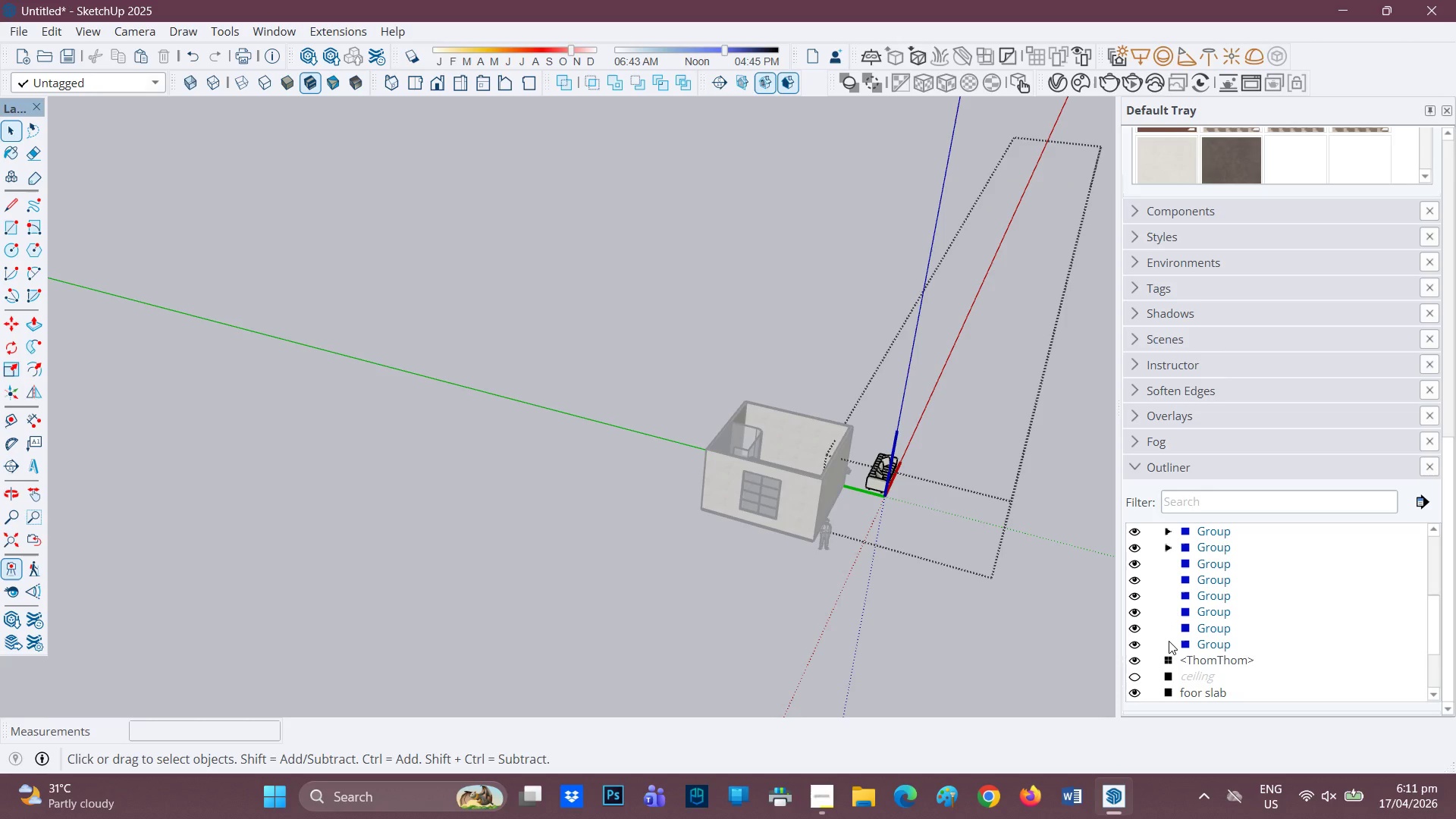 
scroll: coordinate [906, 491], scroll_direction: up, amount: 13.0
 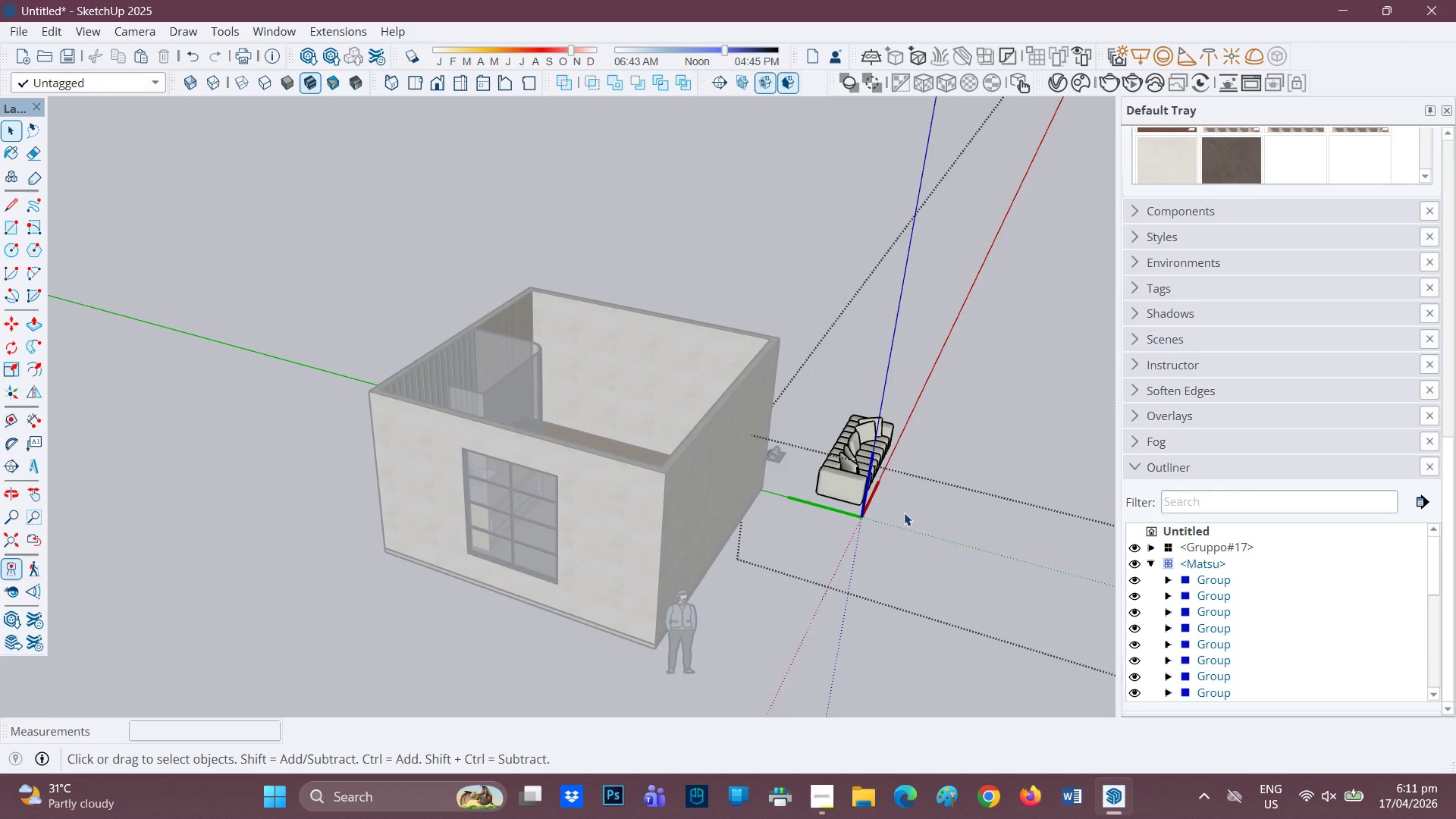 
left_click_drag(start_coordinate=[904, 513], to_coordinate=[813, 409])
 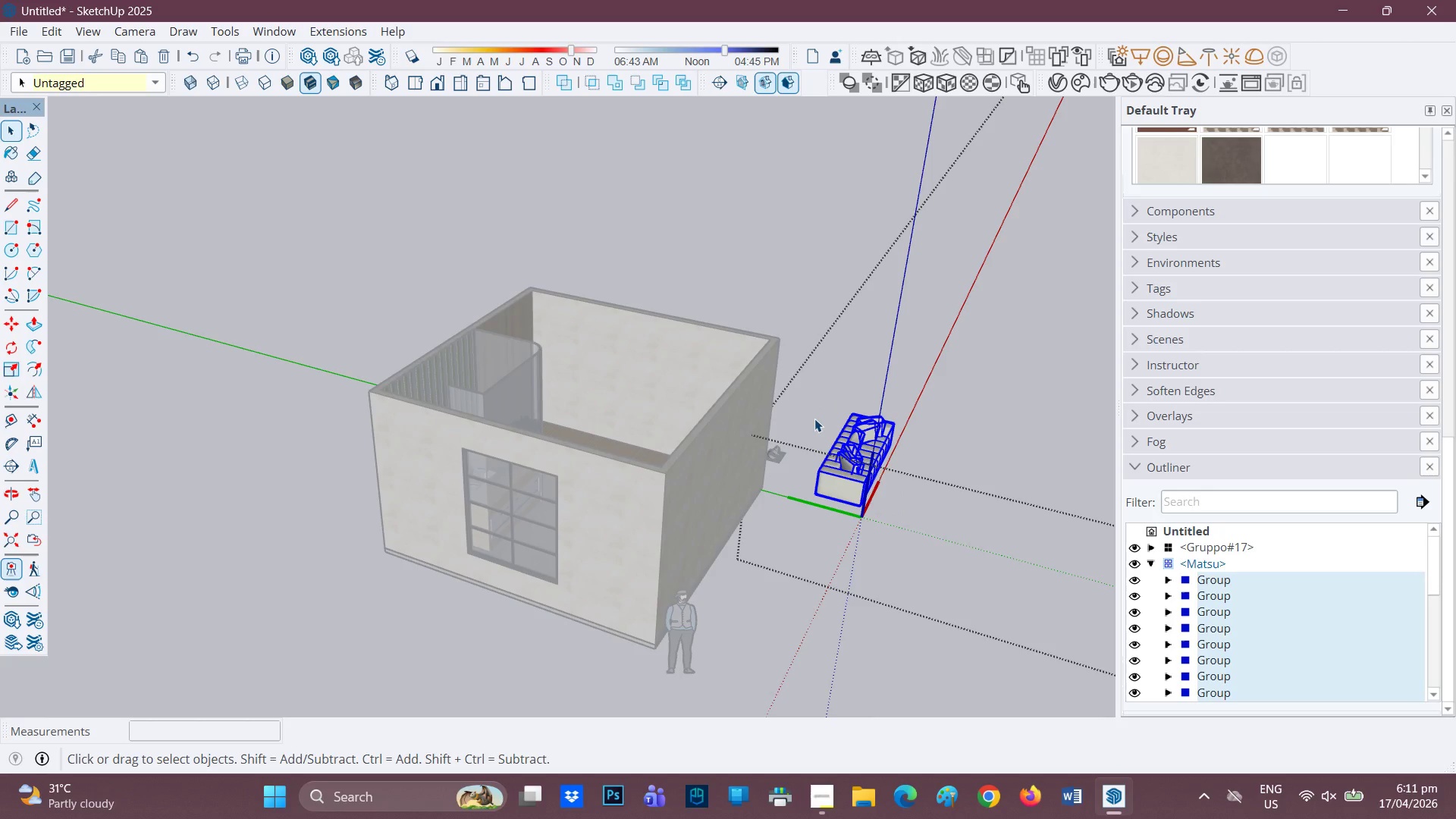 
key(Control+C)
 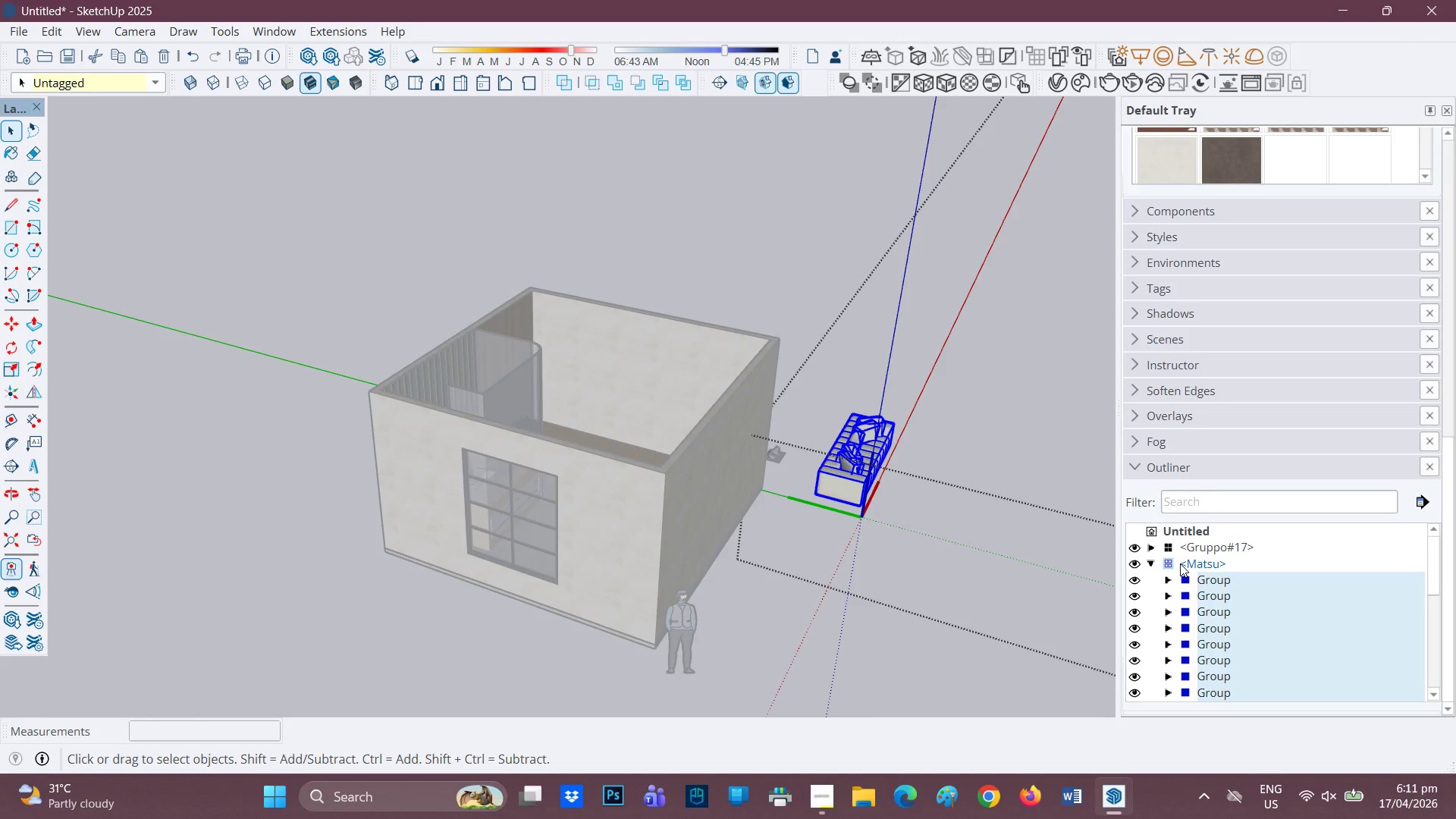 
right_click([1188, 566])
 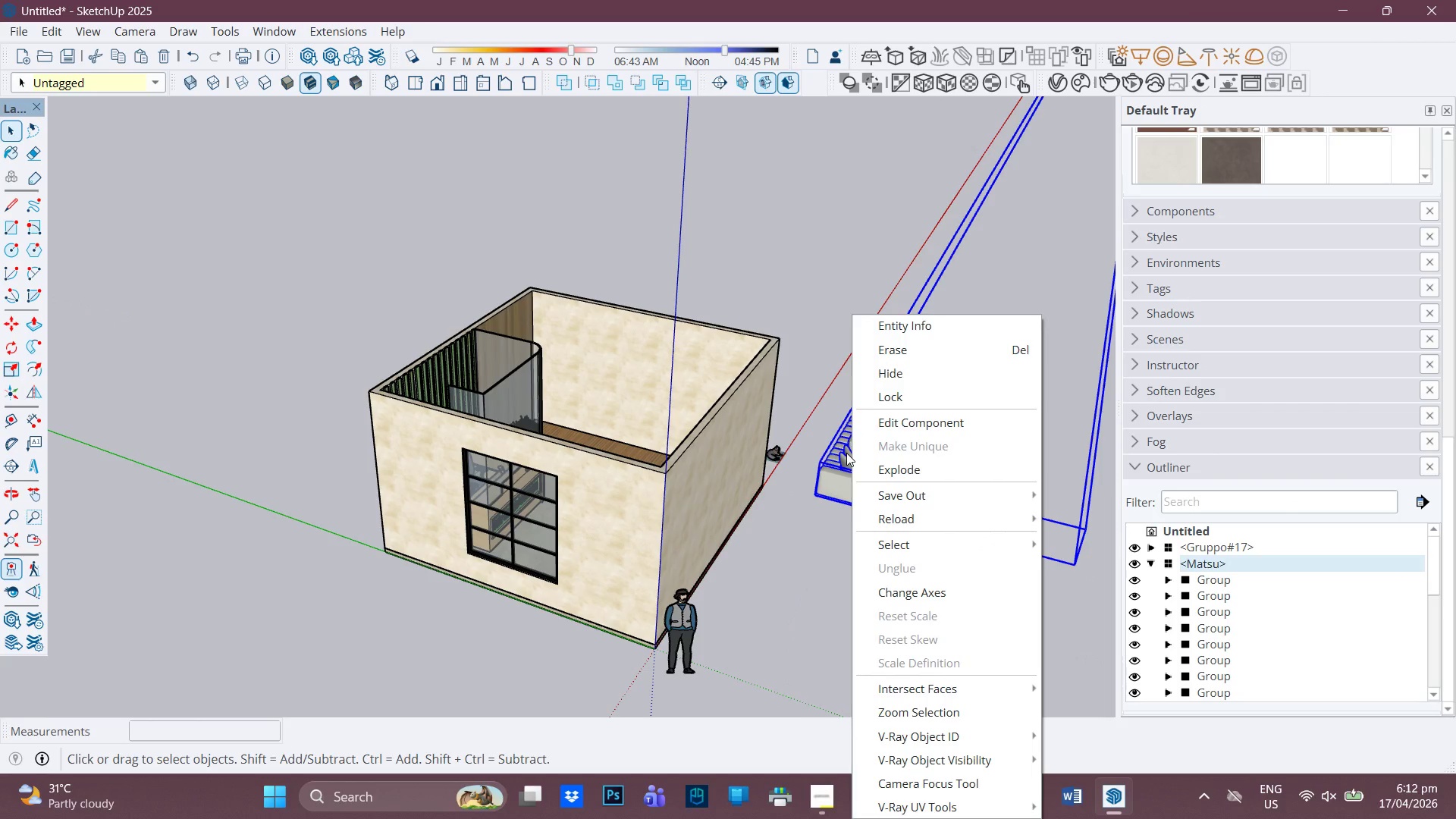 
left_click([908, 353])
 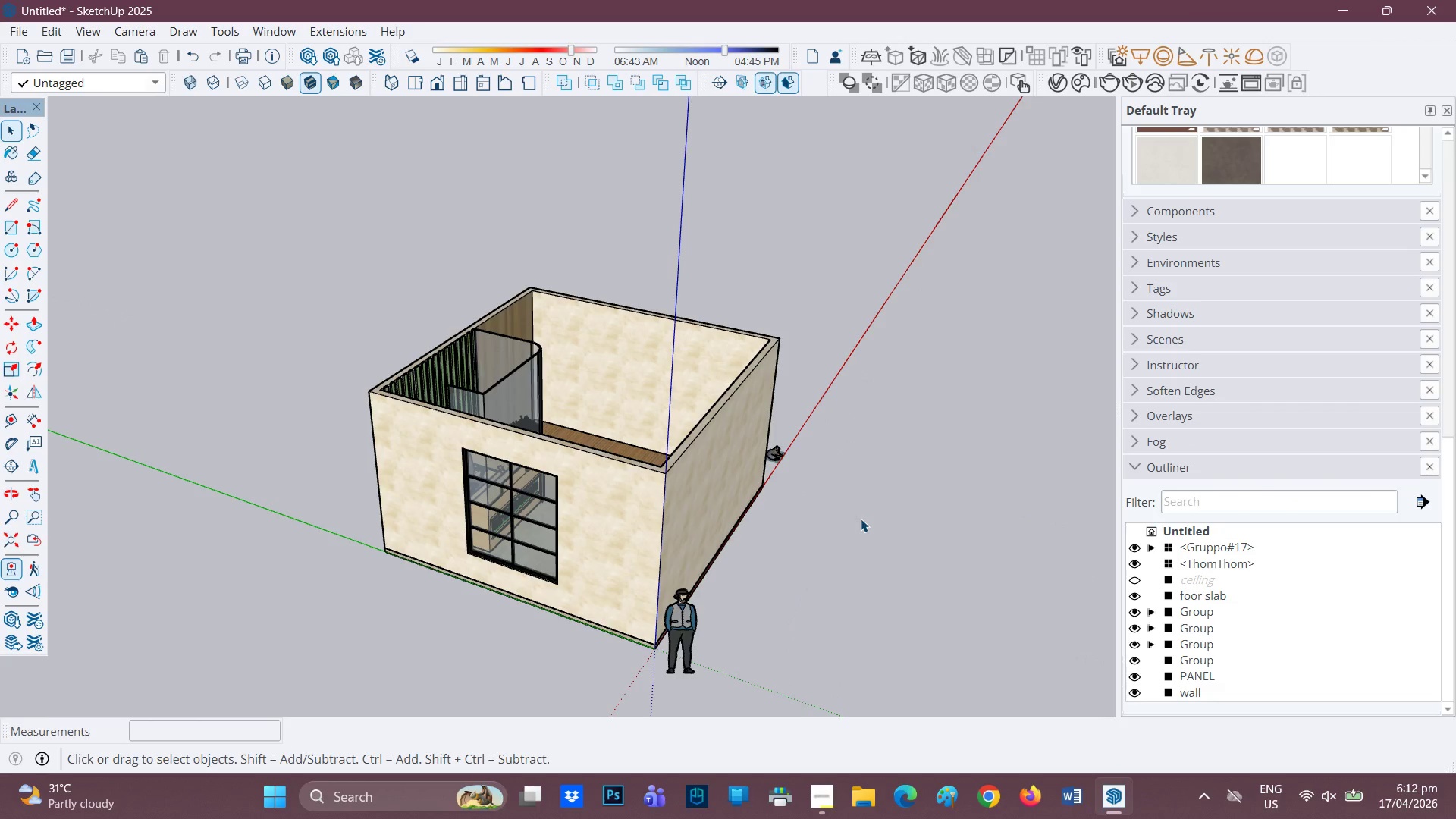 
scroll: coordinate [843, 533], scroll_direction: down, amount: 3.0
 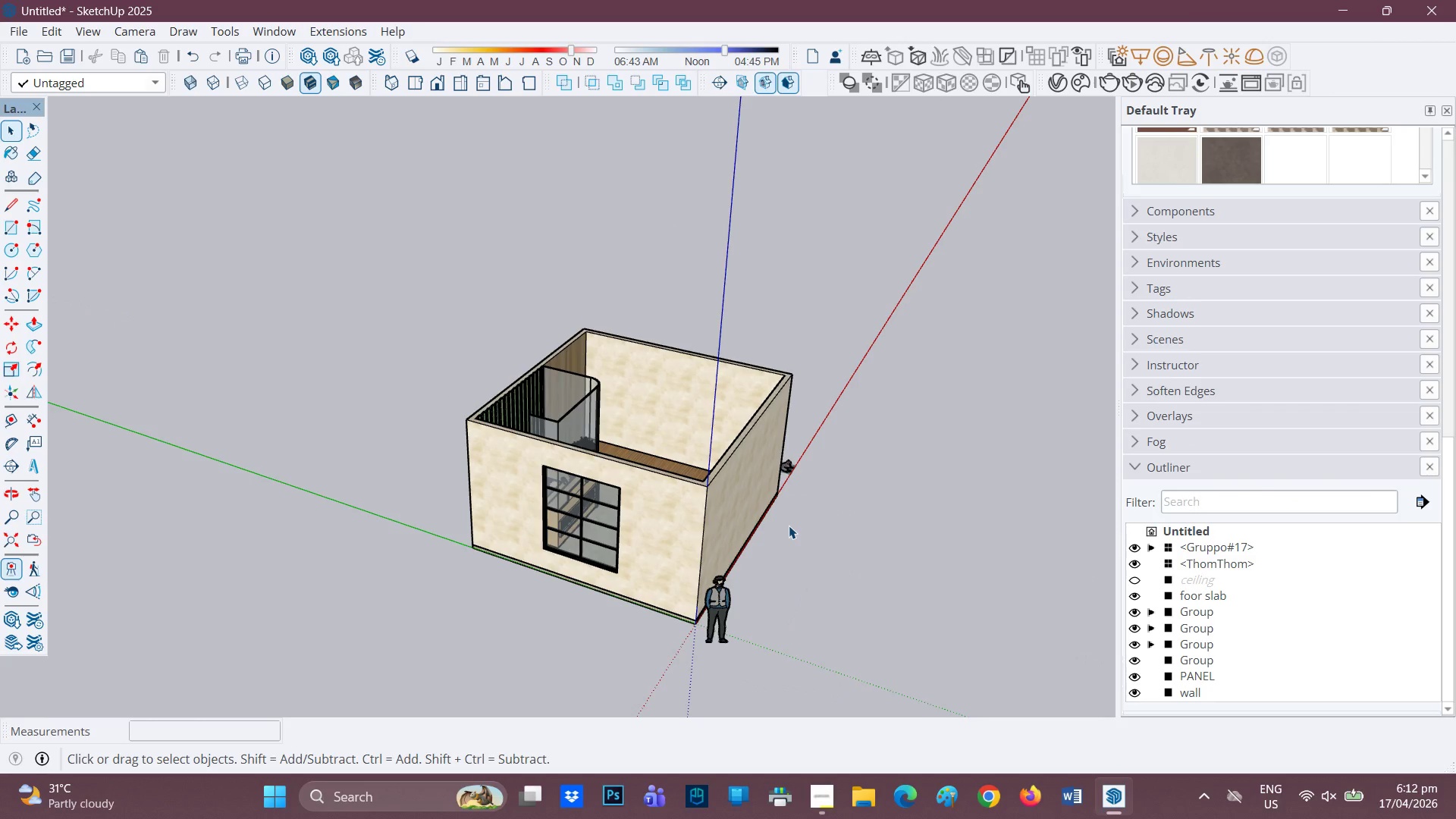 
key(V)
 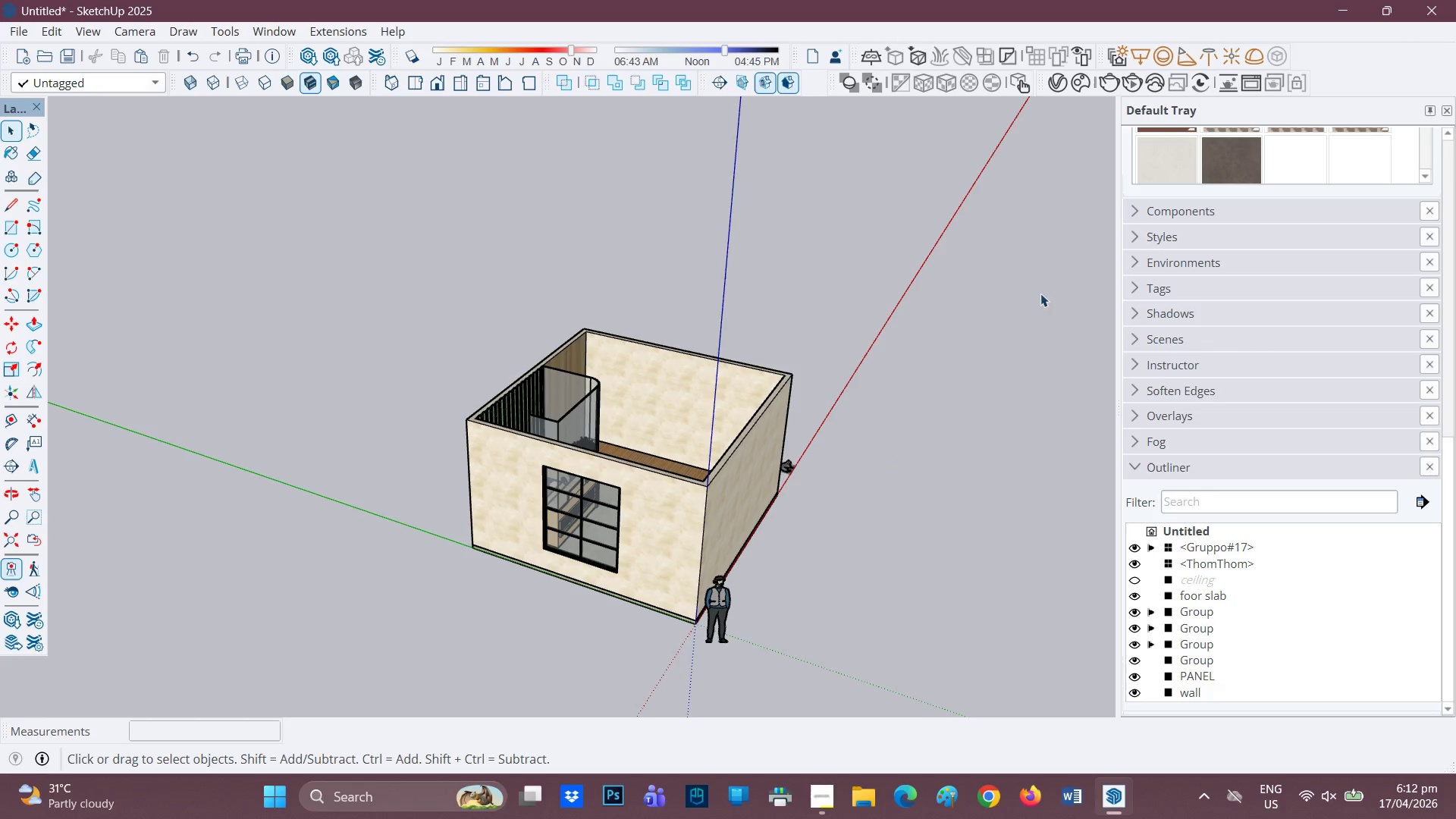 
wait(6.14)
 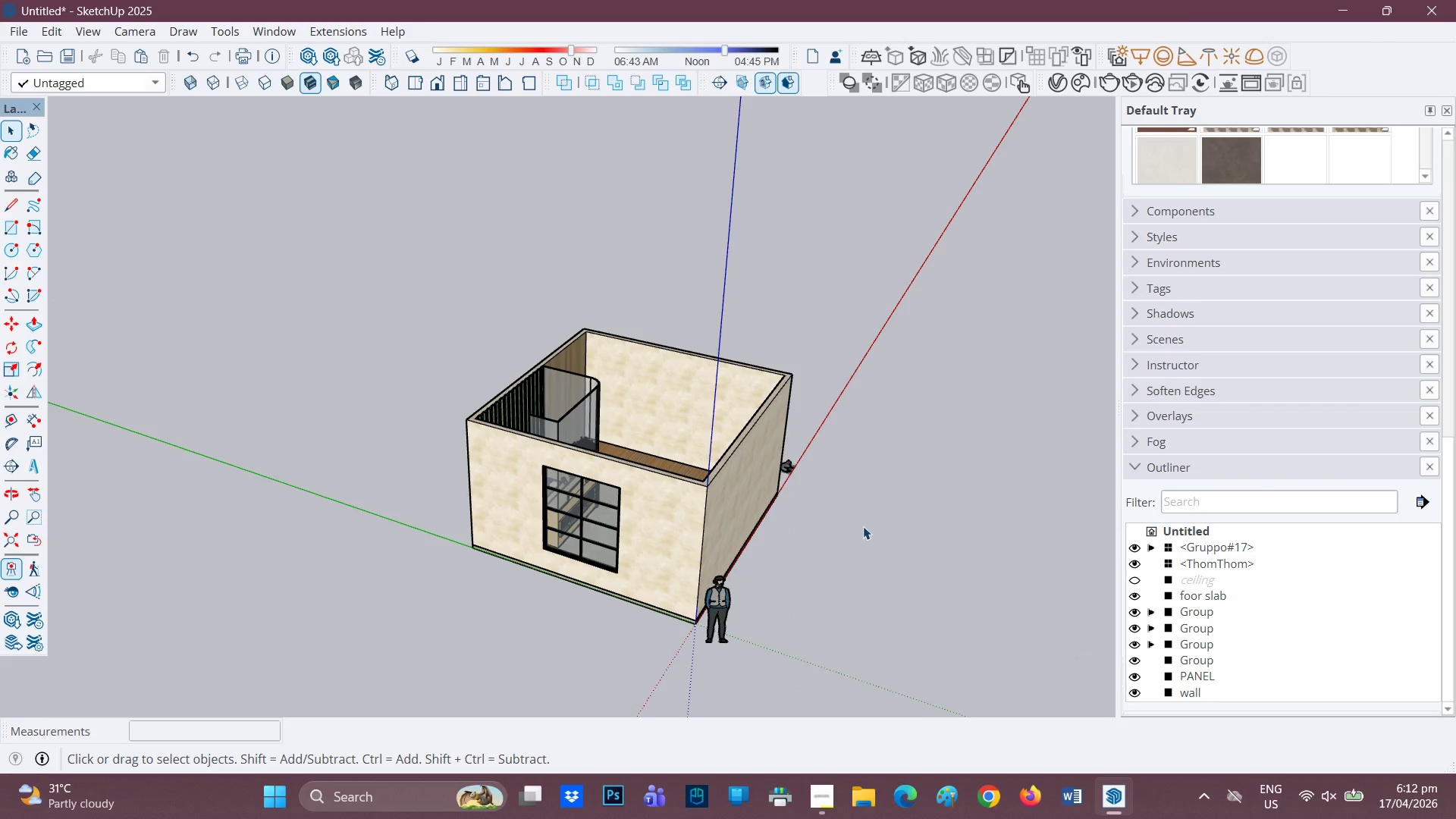 
scroll: coordinate [779, 486], scroll_direction: up, amount: 1.0
 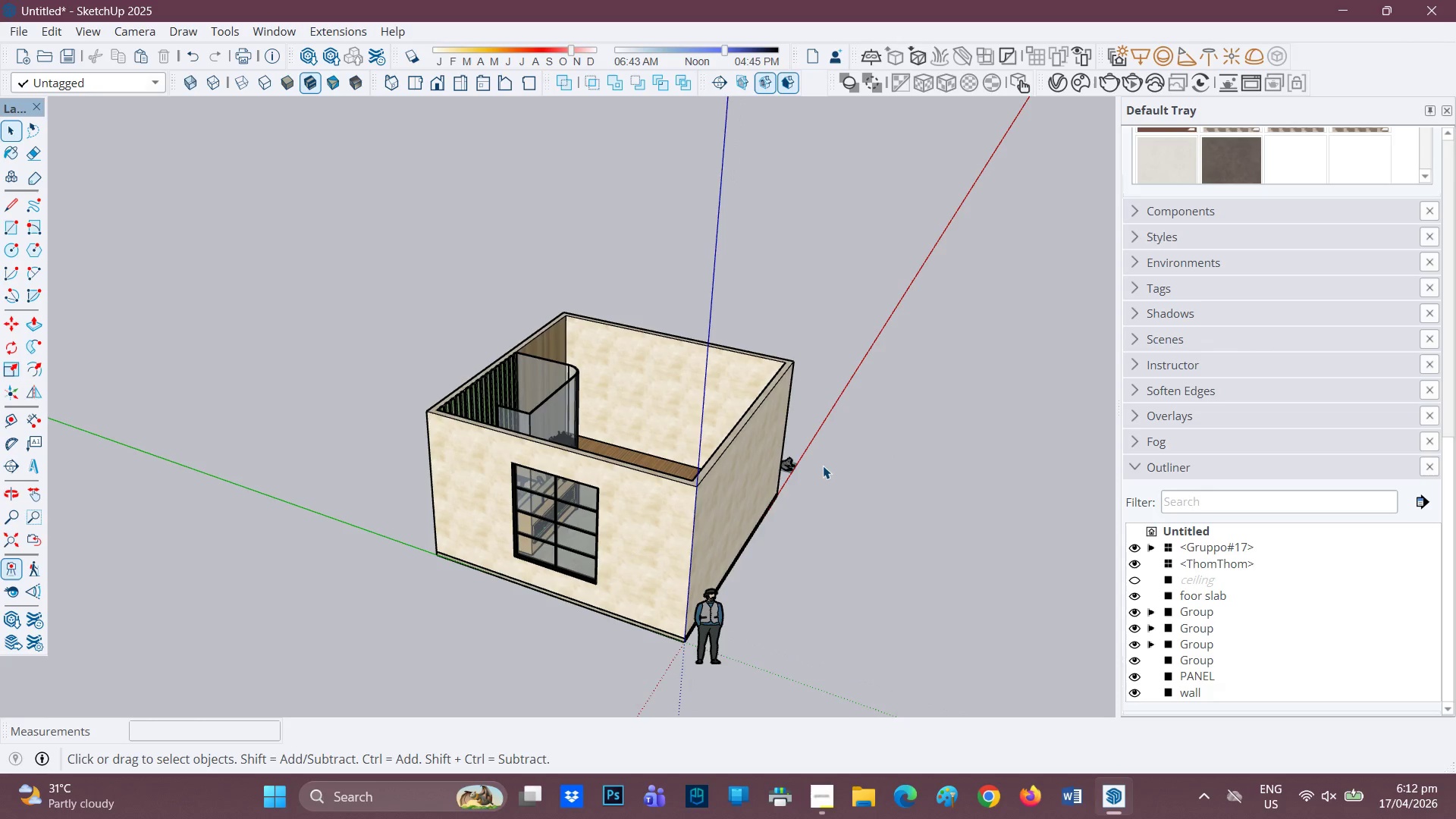 
scroll: coordinate [886, 453], scroll_direction: down, amount: 6.0
 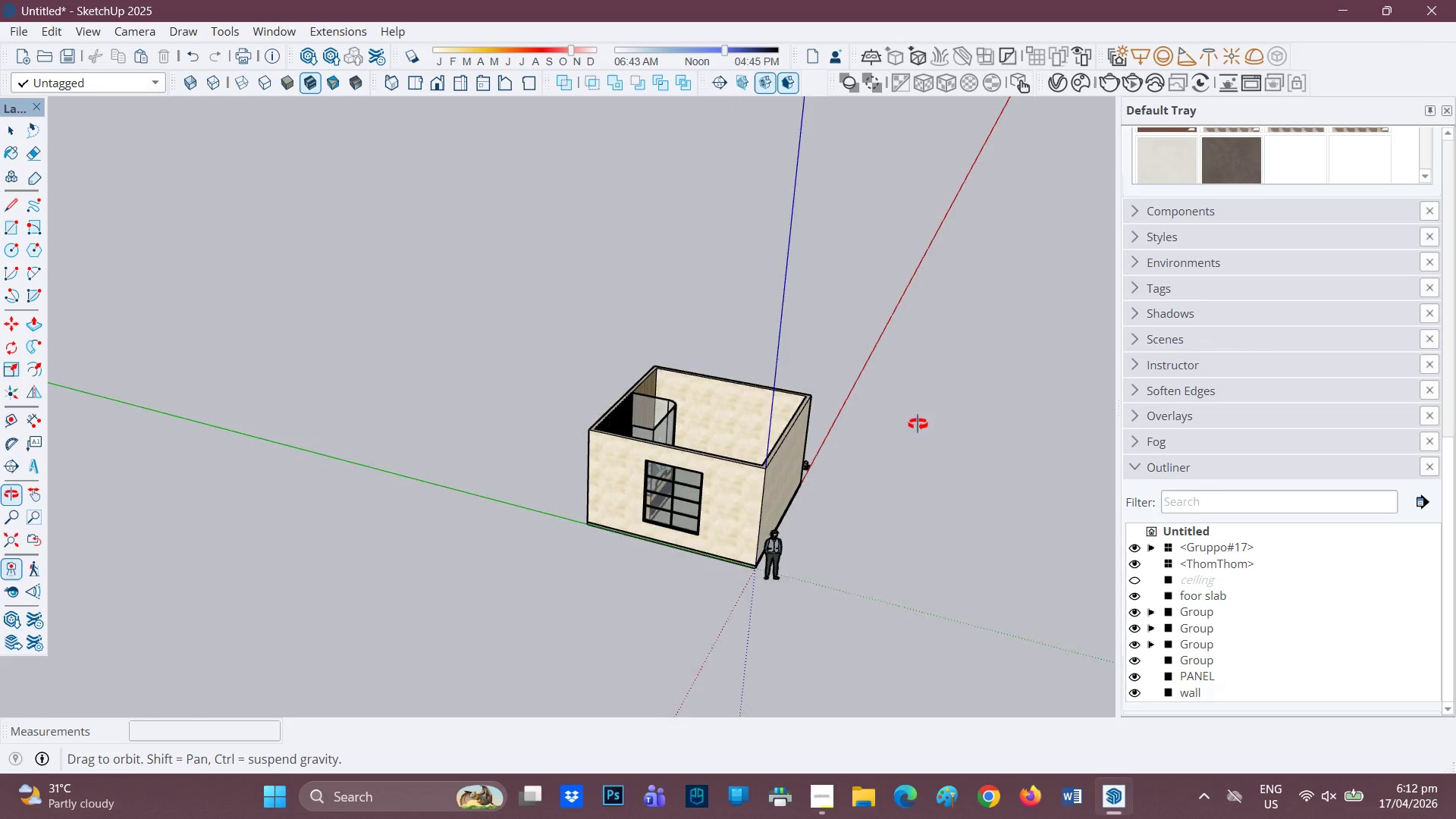 
scroll: coordinate [896, 463], scroll_direction: up, amount: 6.0
 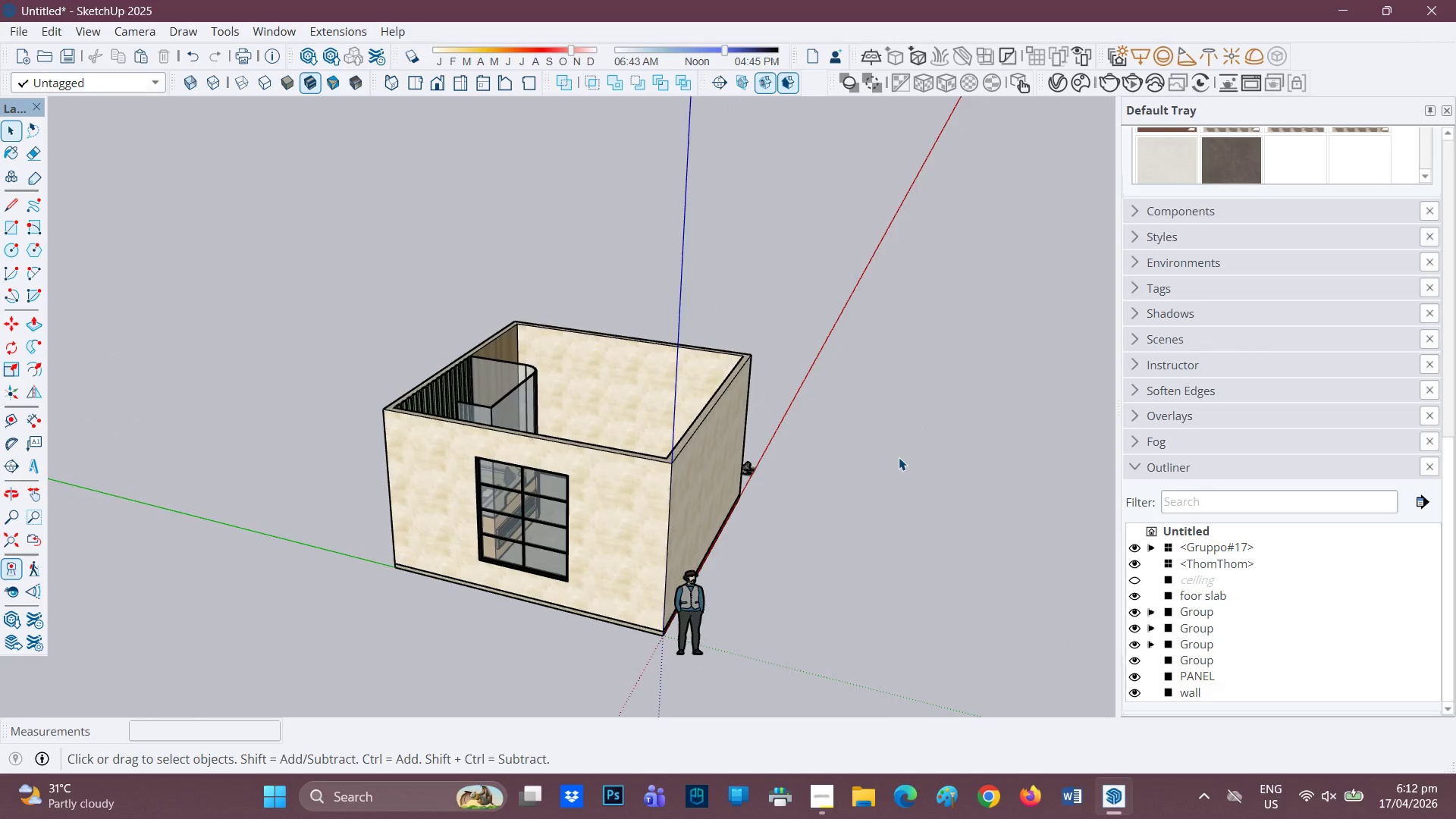 
hold_key(key=ControlLeft, duration=0.66)
 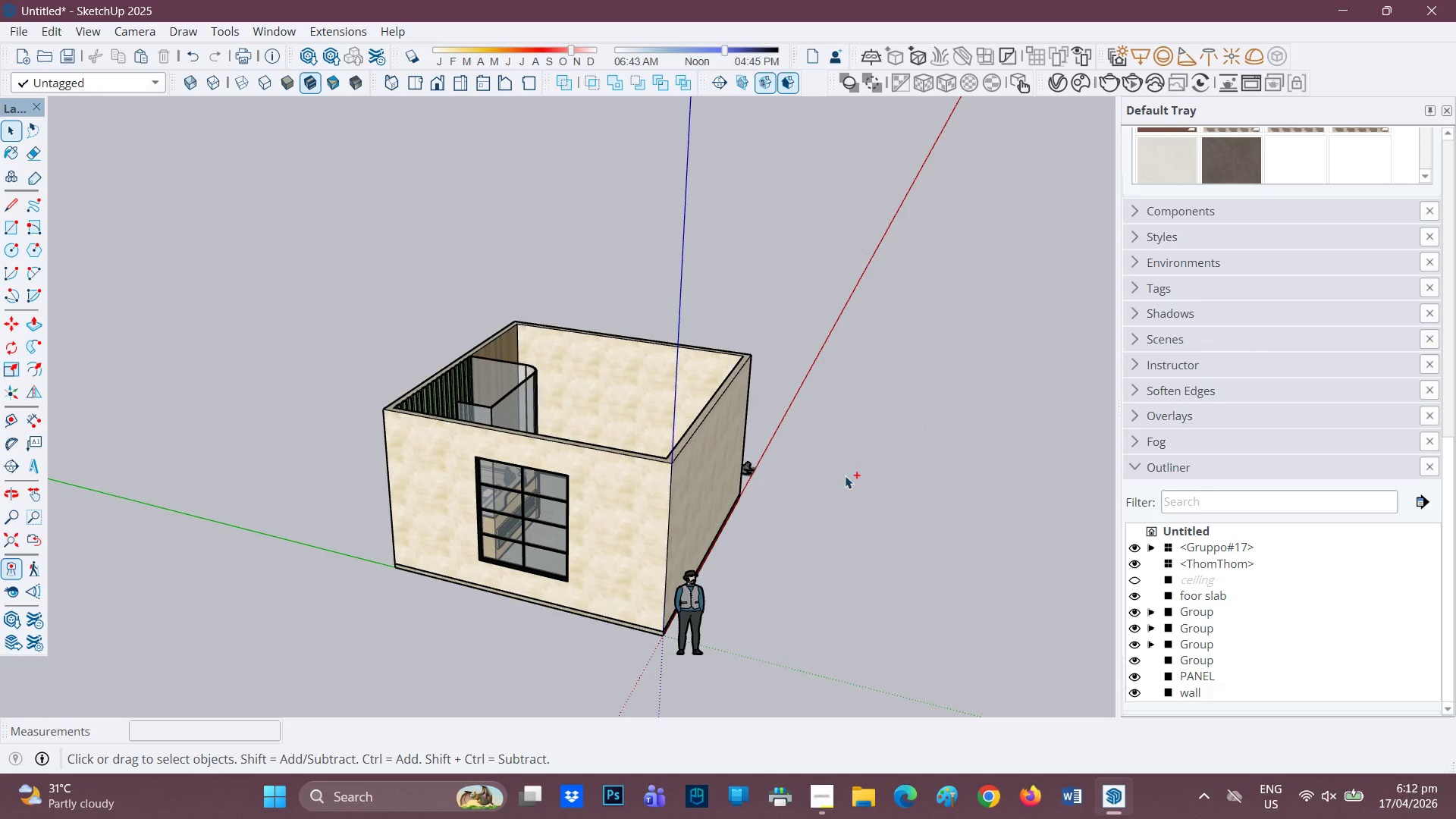 
hold_key(key=V, duration=0.31)
 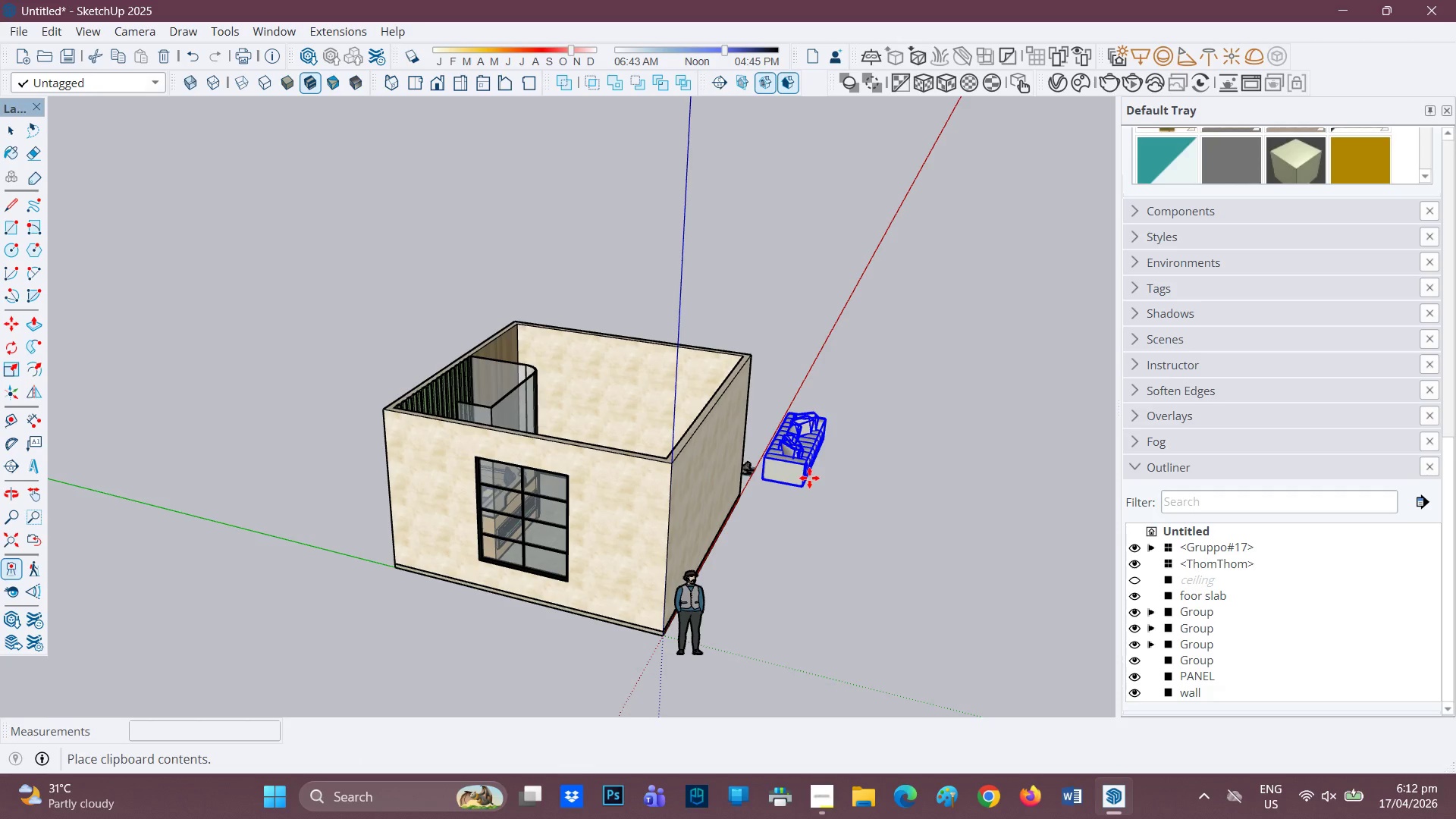 
scroll: coordinate [719, 509], scroll_direction: up, amount: 2.0
 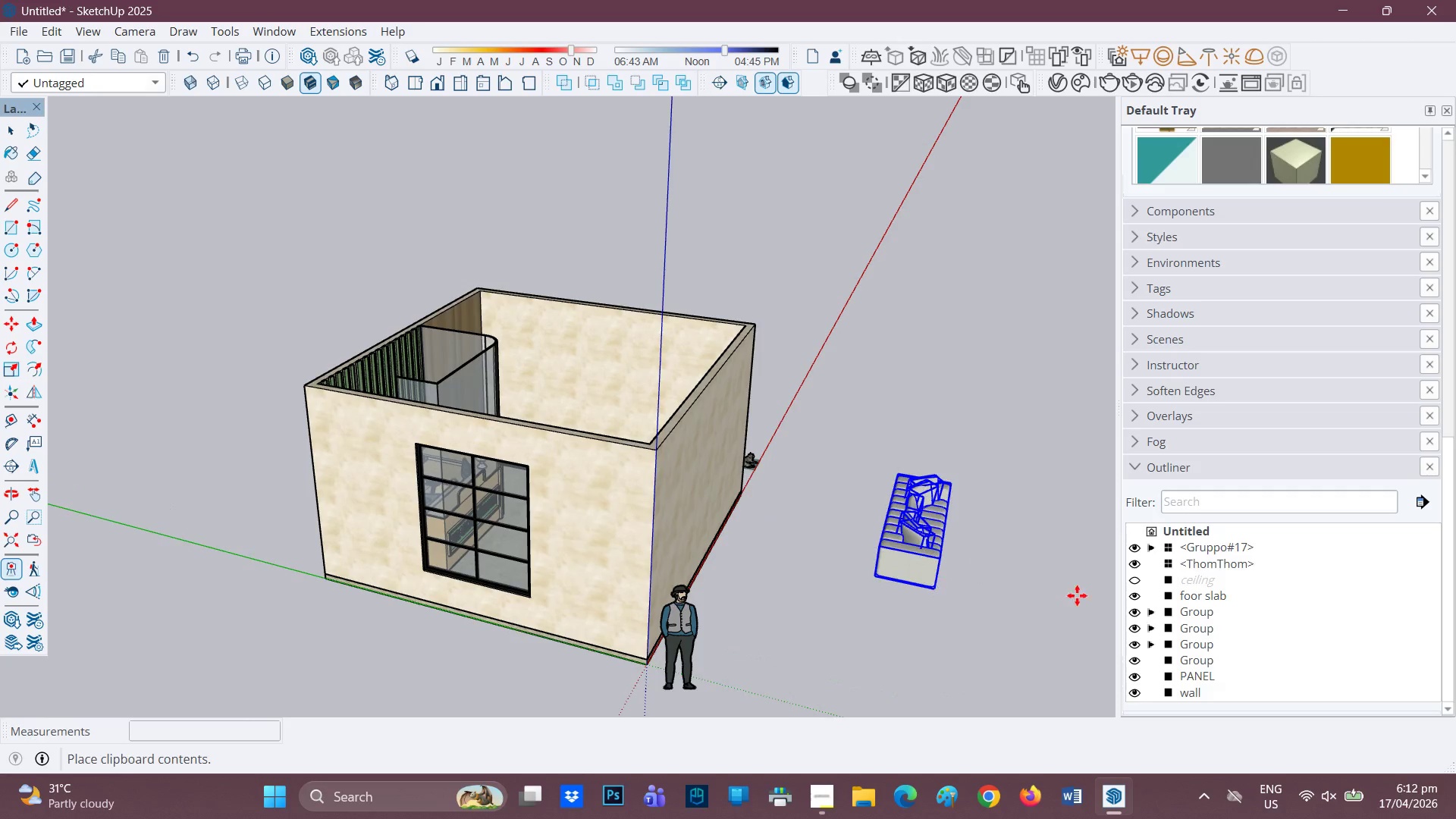 
scroll: coordinate [1331, 642], scroll_direction: down, amount: 3.0
 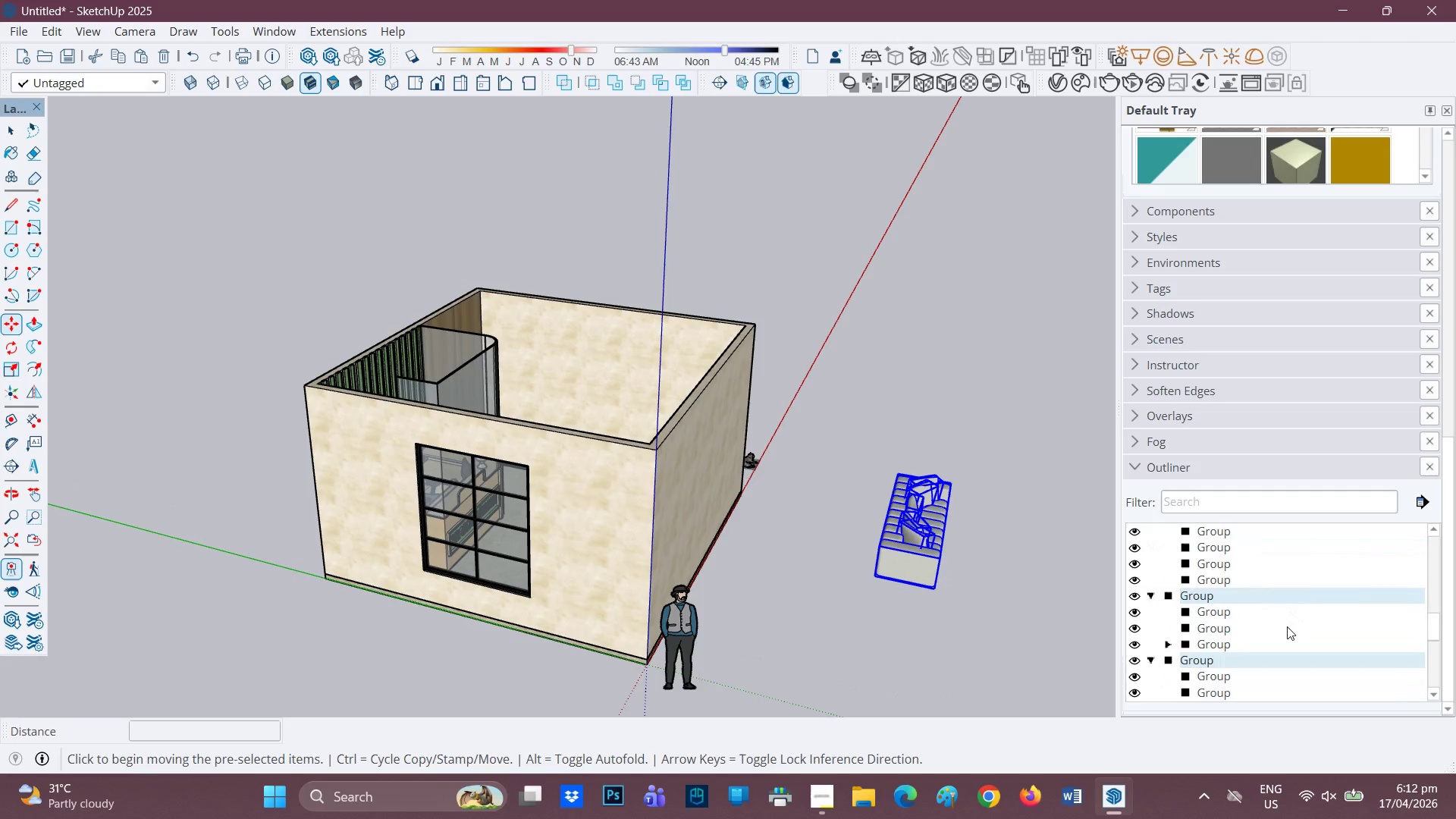 
scroll: coordinate [1288, 627], scroll_direction: up, amount: 1.0
 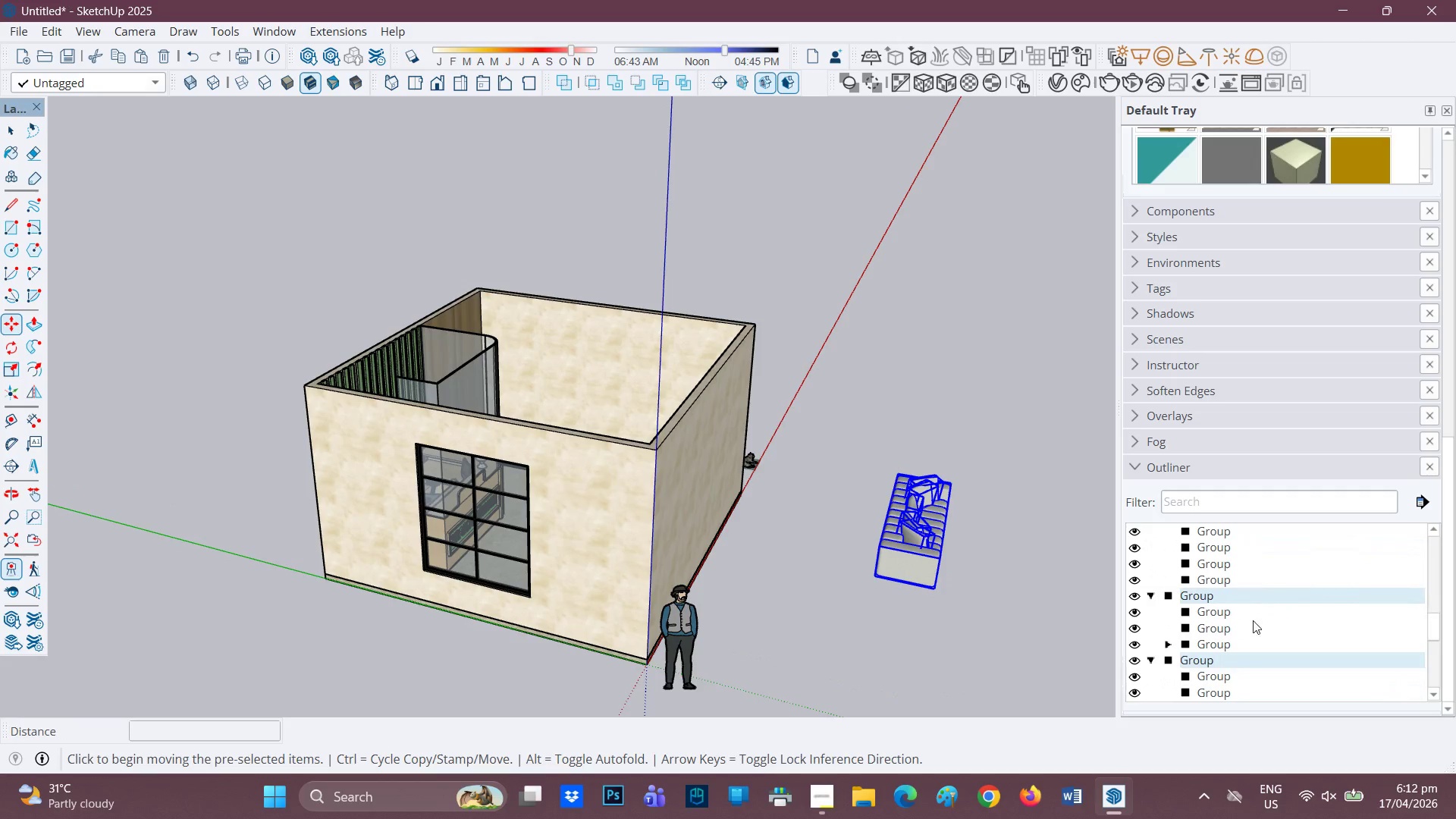 
scroll: coordinate [1250, 621], scroll_direction: down, amount: 2.0
 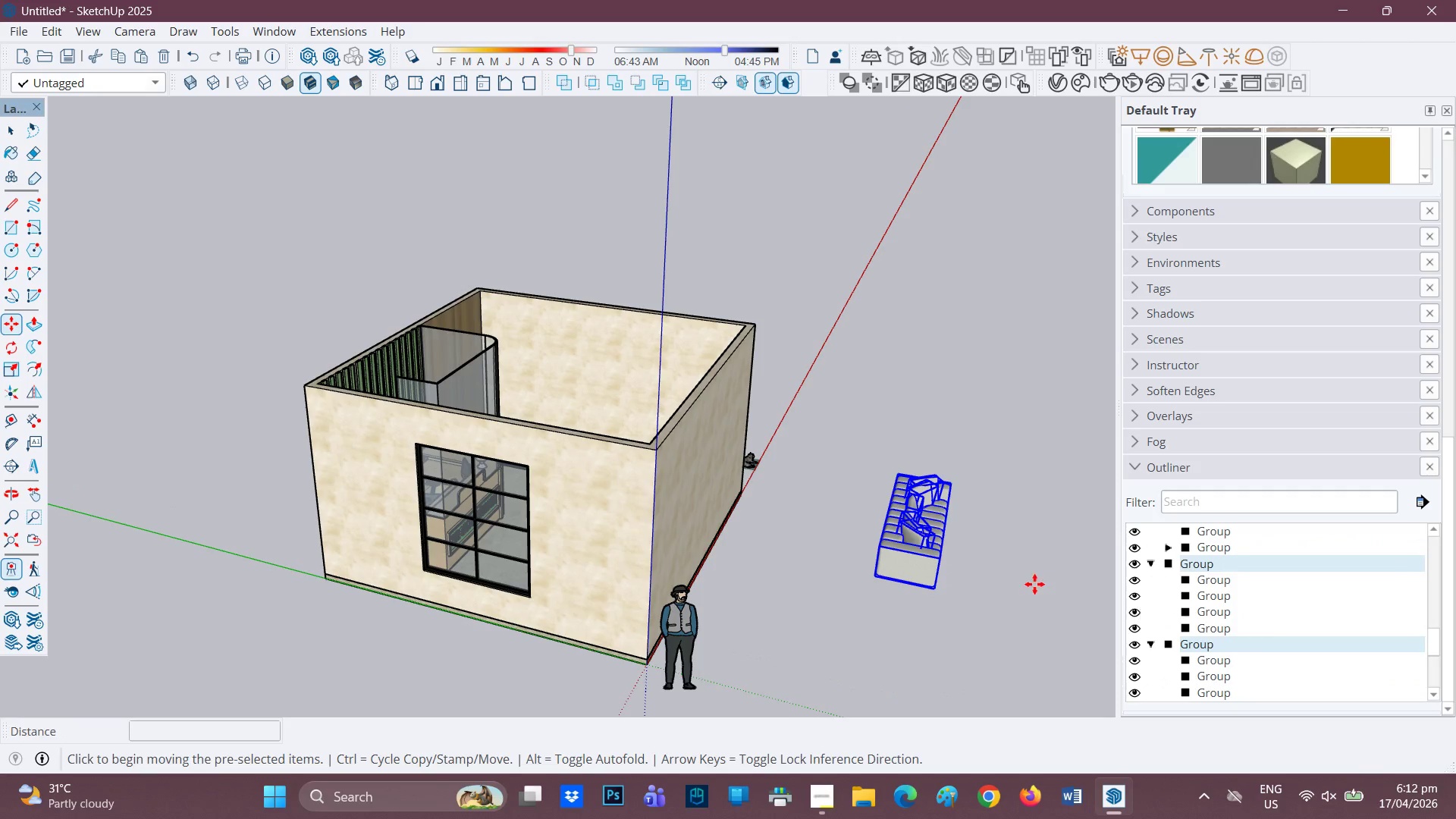 
scroll: coordinate [931, 566], scroll_direction: up, amount: 4.0
 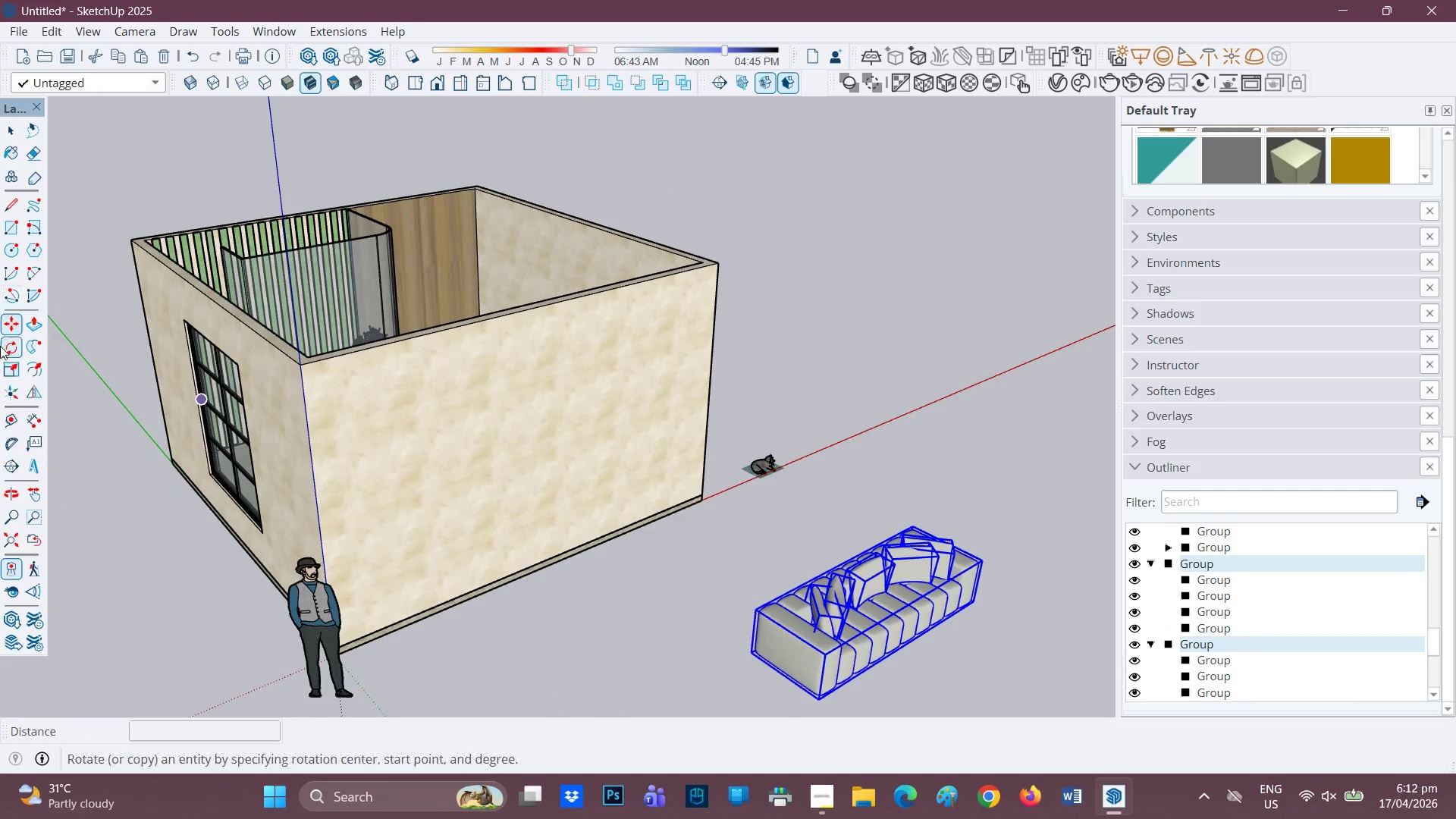 
left_click_drag(start_coordinate=[9, 355], to_coordinate=[14, 356])
 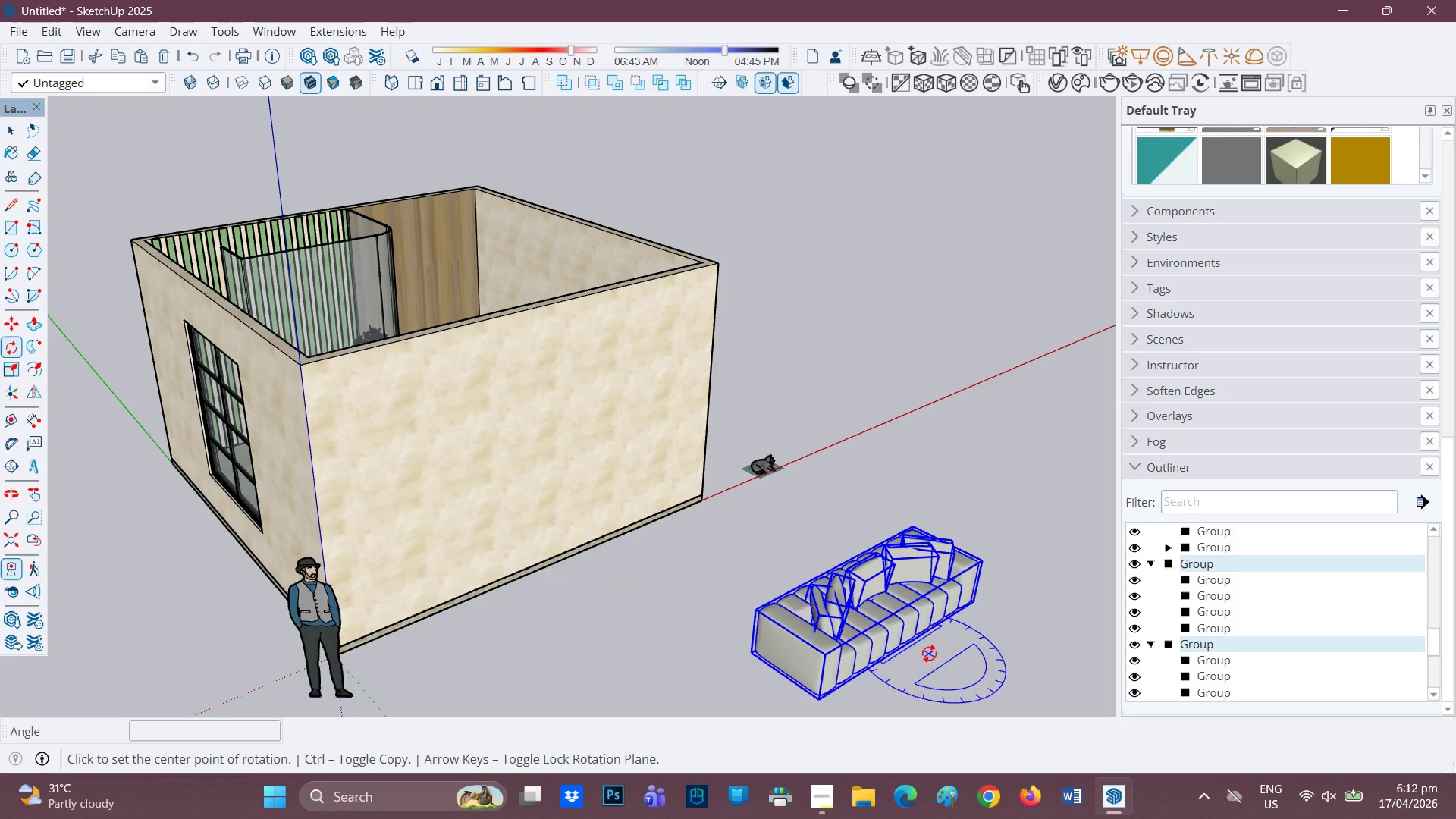 
left_click([929, 654])
 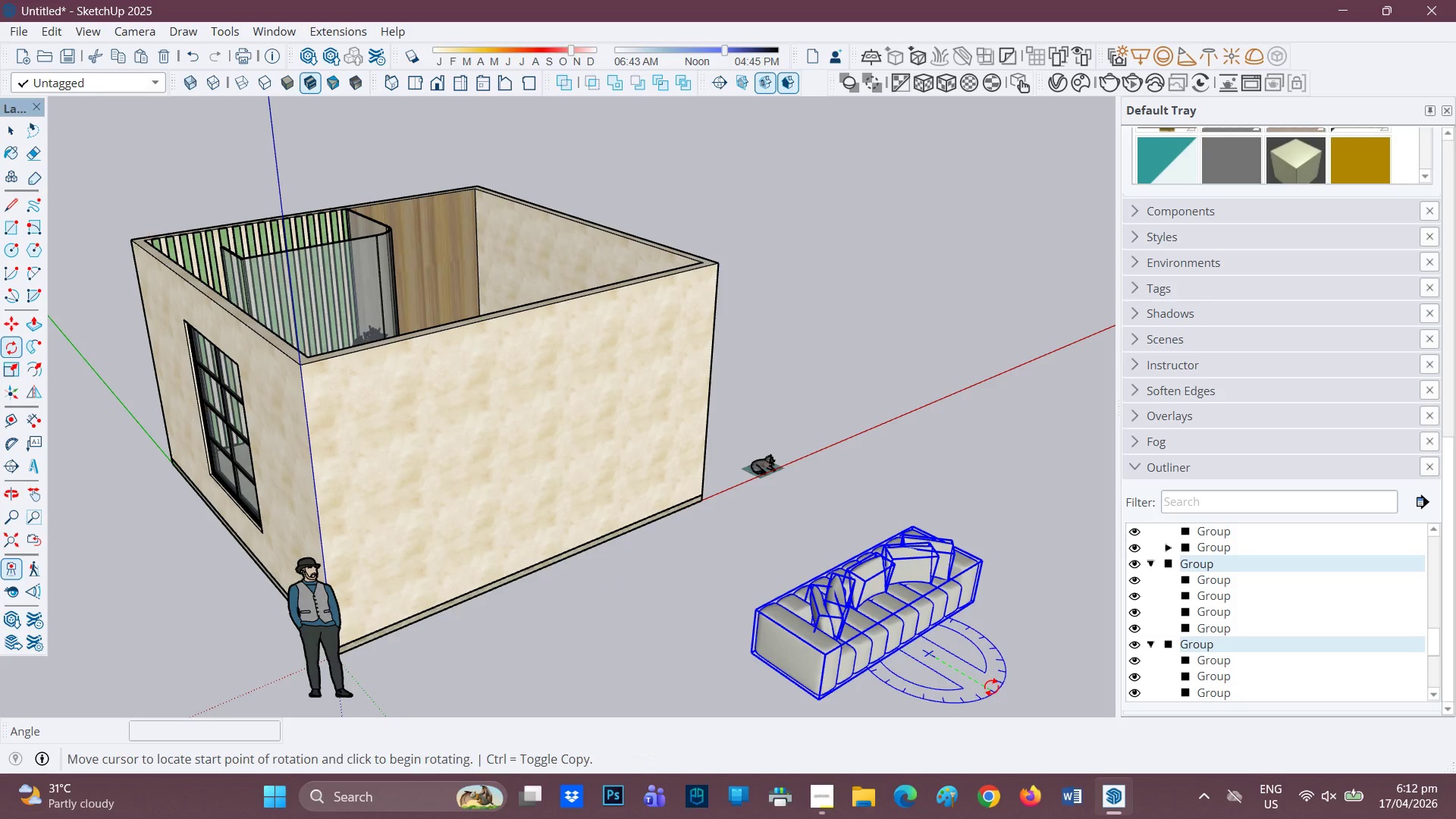 
left_click([991, 687])
 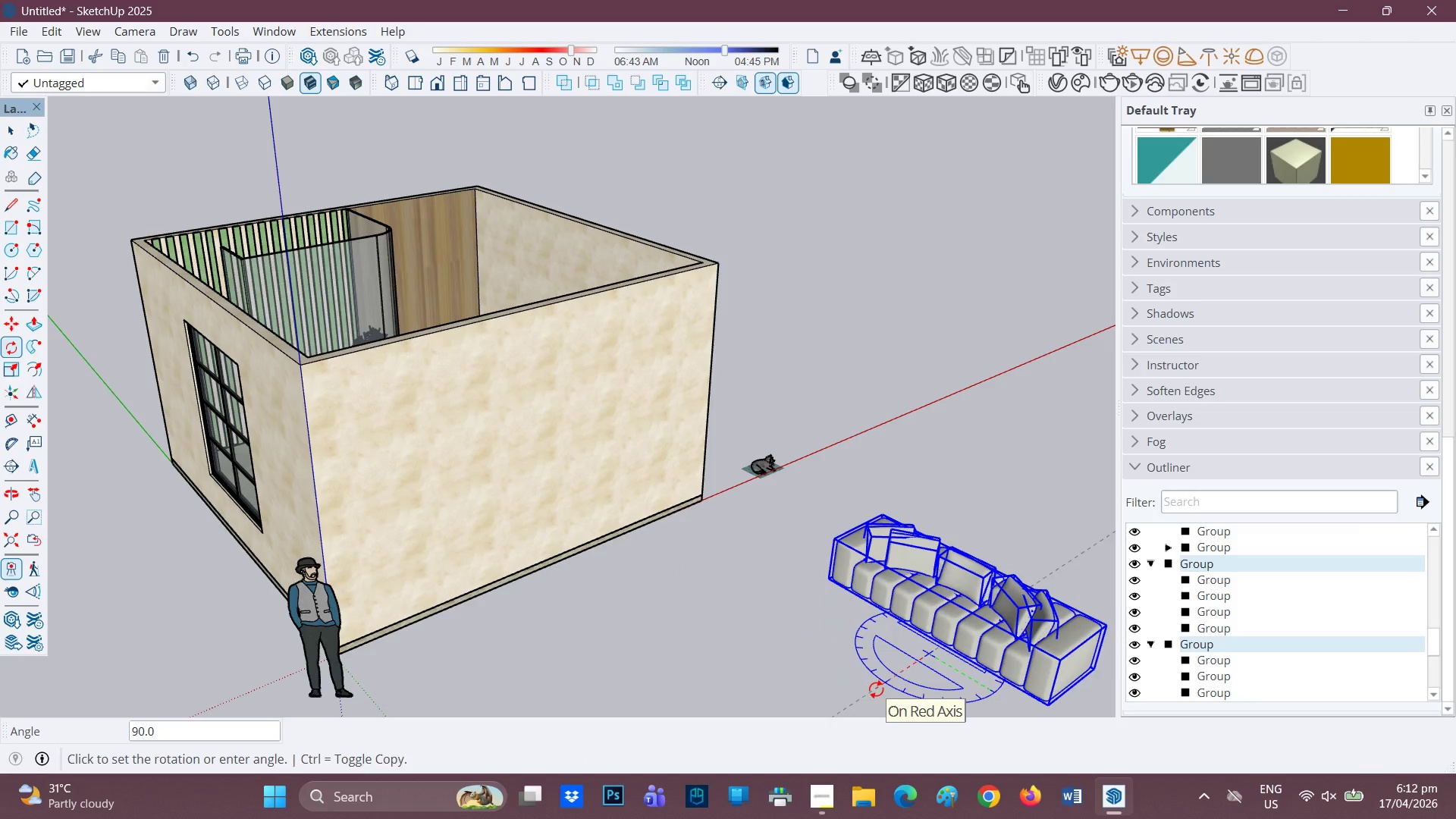 
left_click([876, 689])
 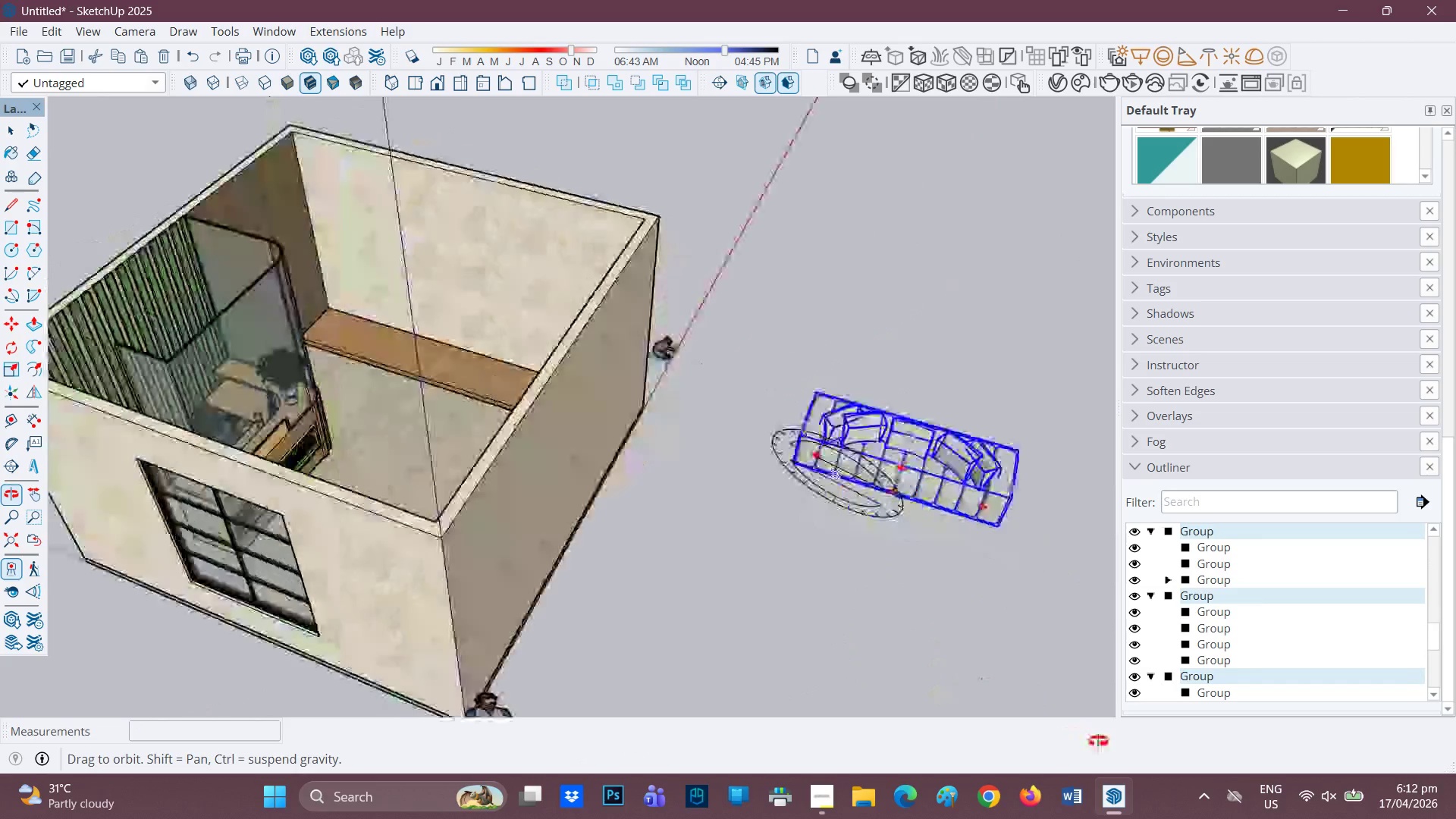 
scroll: coordinate [1109, 707], scroll_direction: down, amount: 1.0
 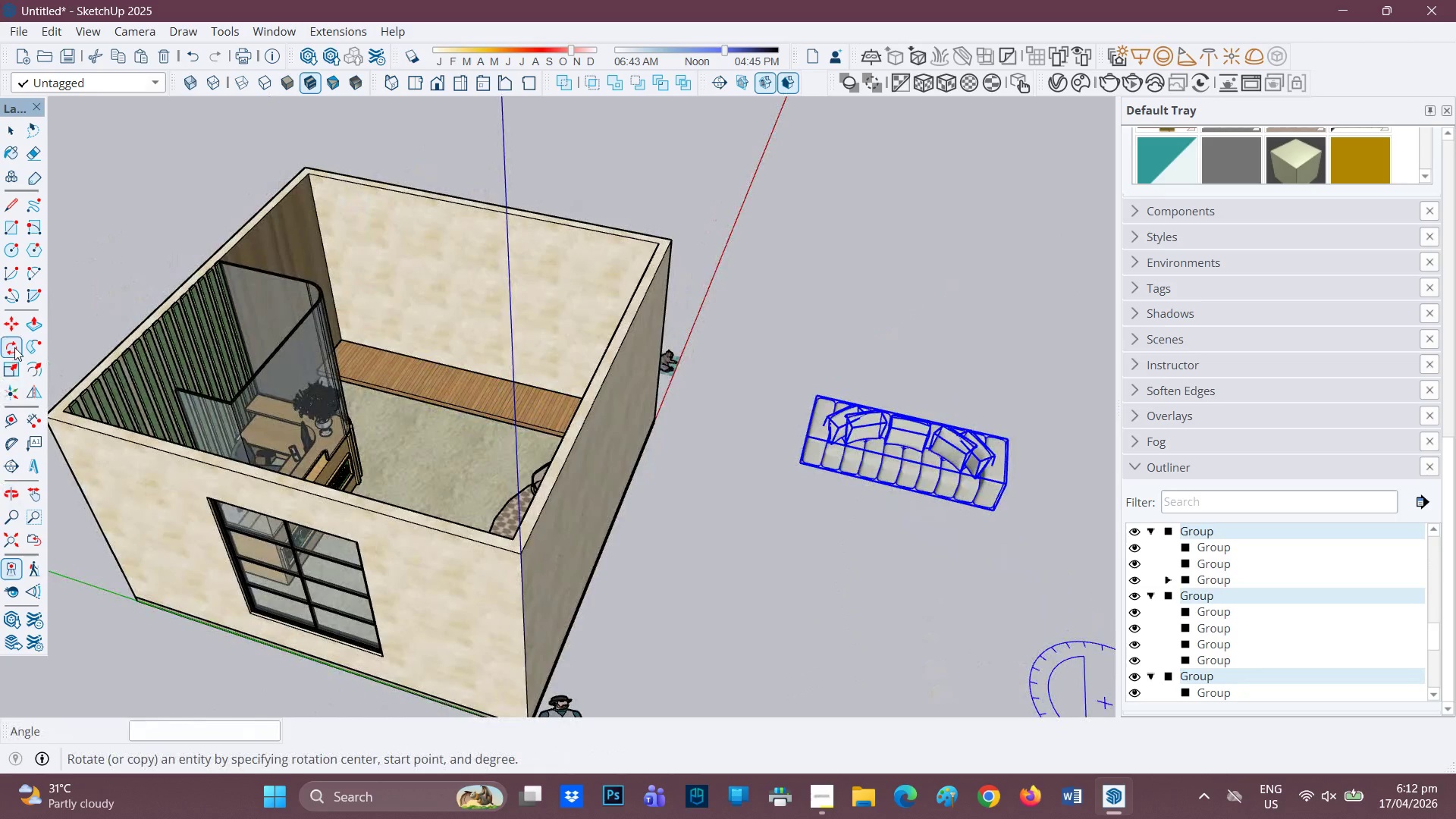 
left_click([12, 367])
 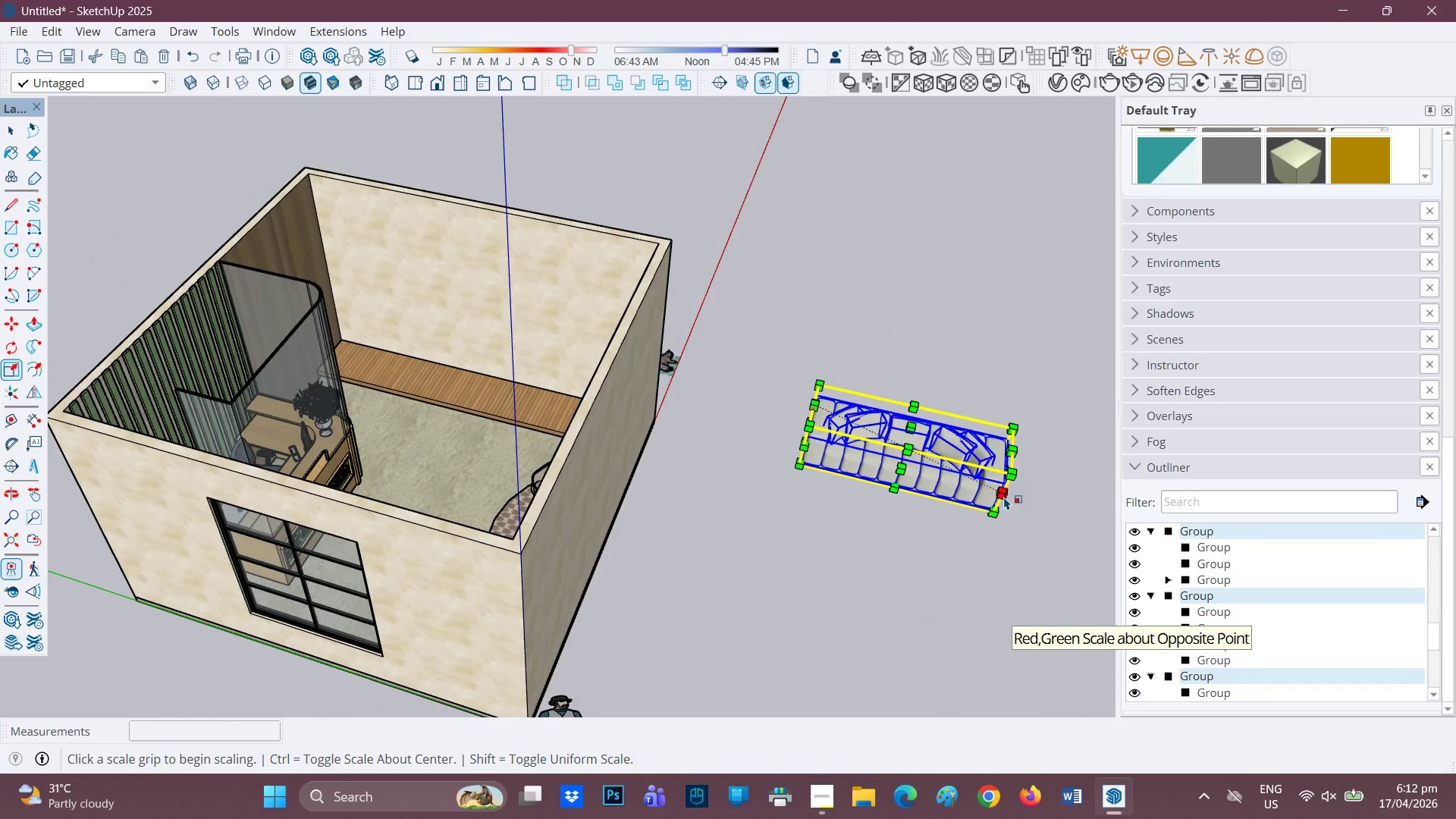 
scroll: coordinate [1026, 506], scroll_direction: up, amount: 2.0
 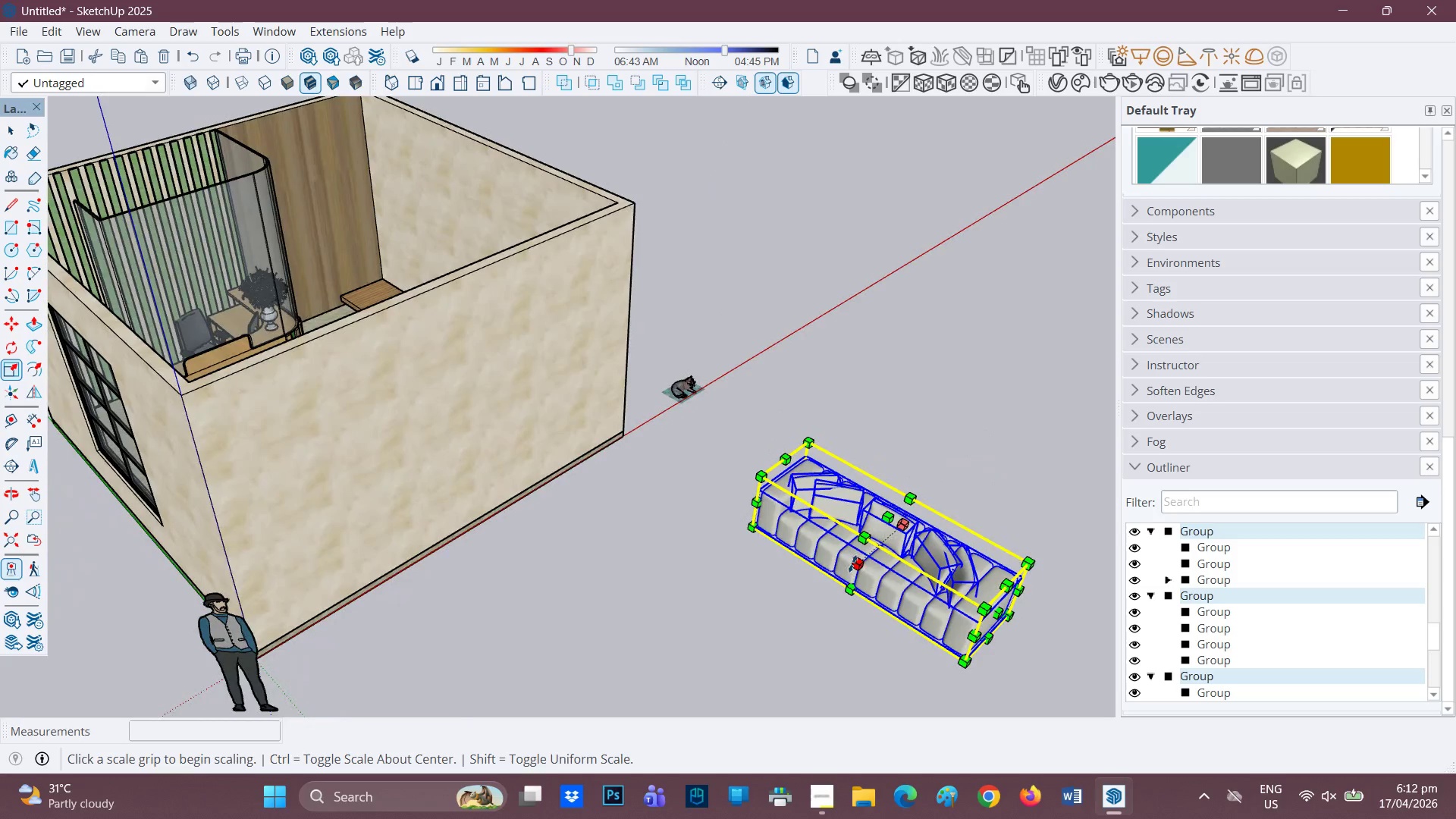 
left_click([852, 563])
 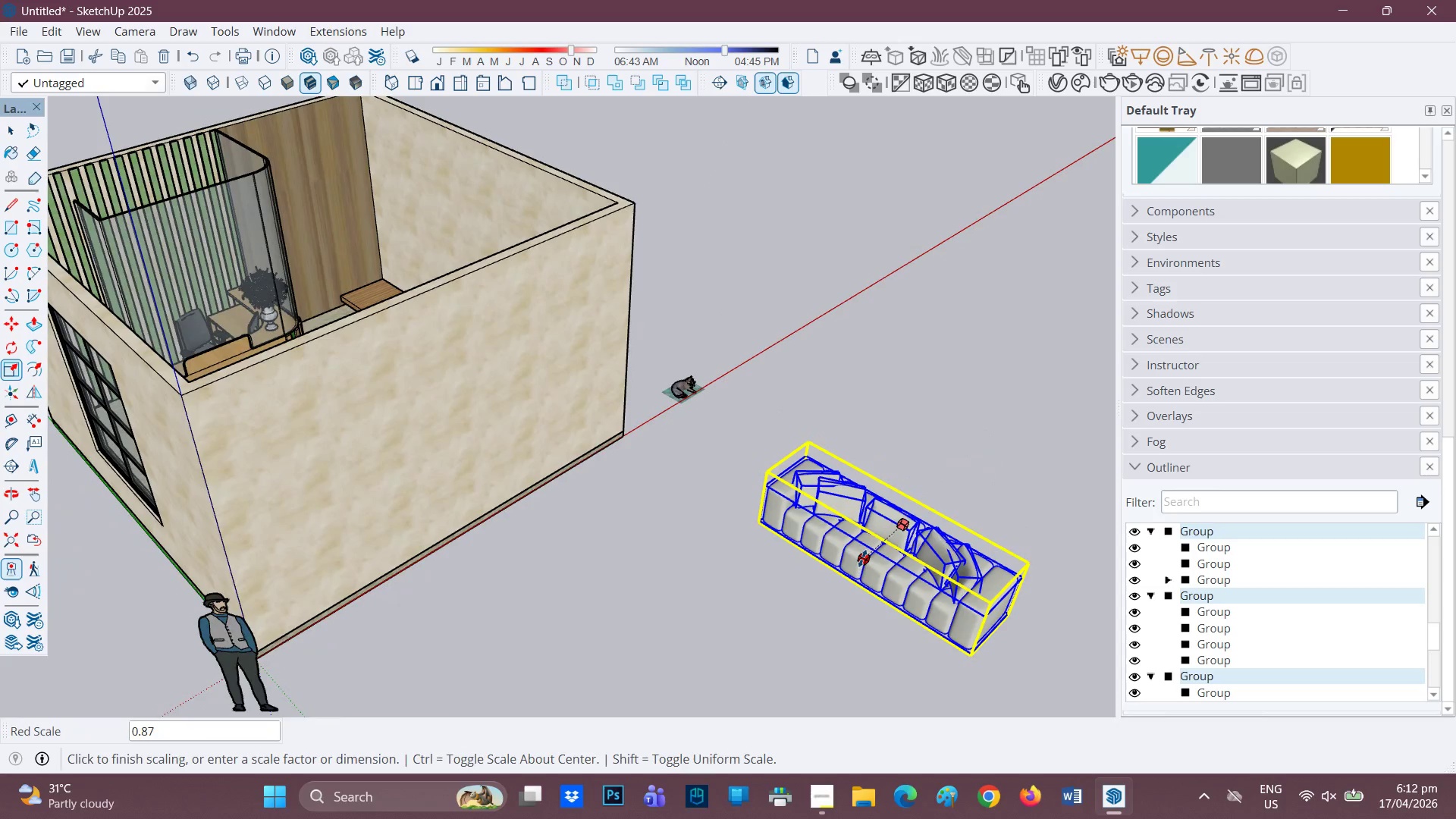 
left_click([862, 557])
 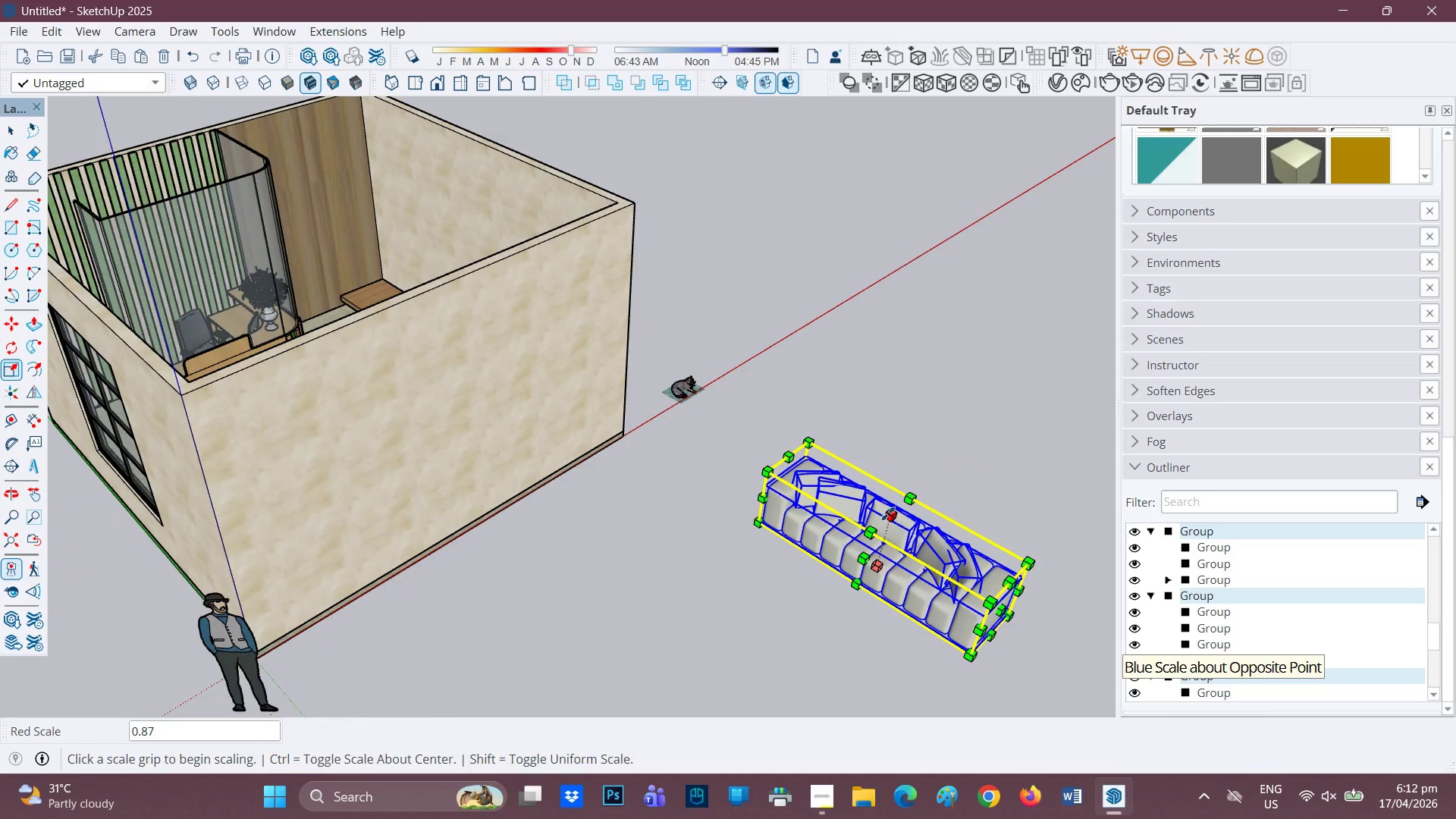 
left_click([888, 513])
 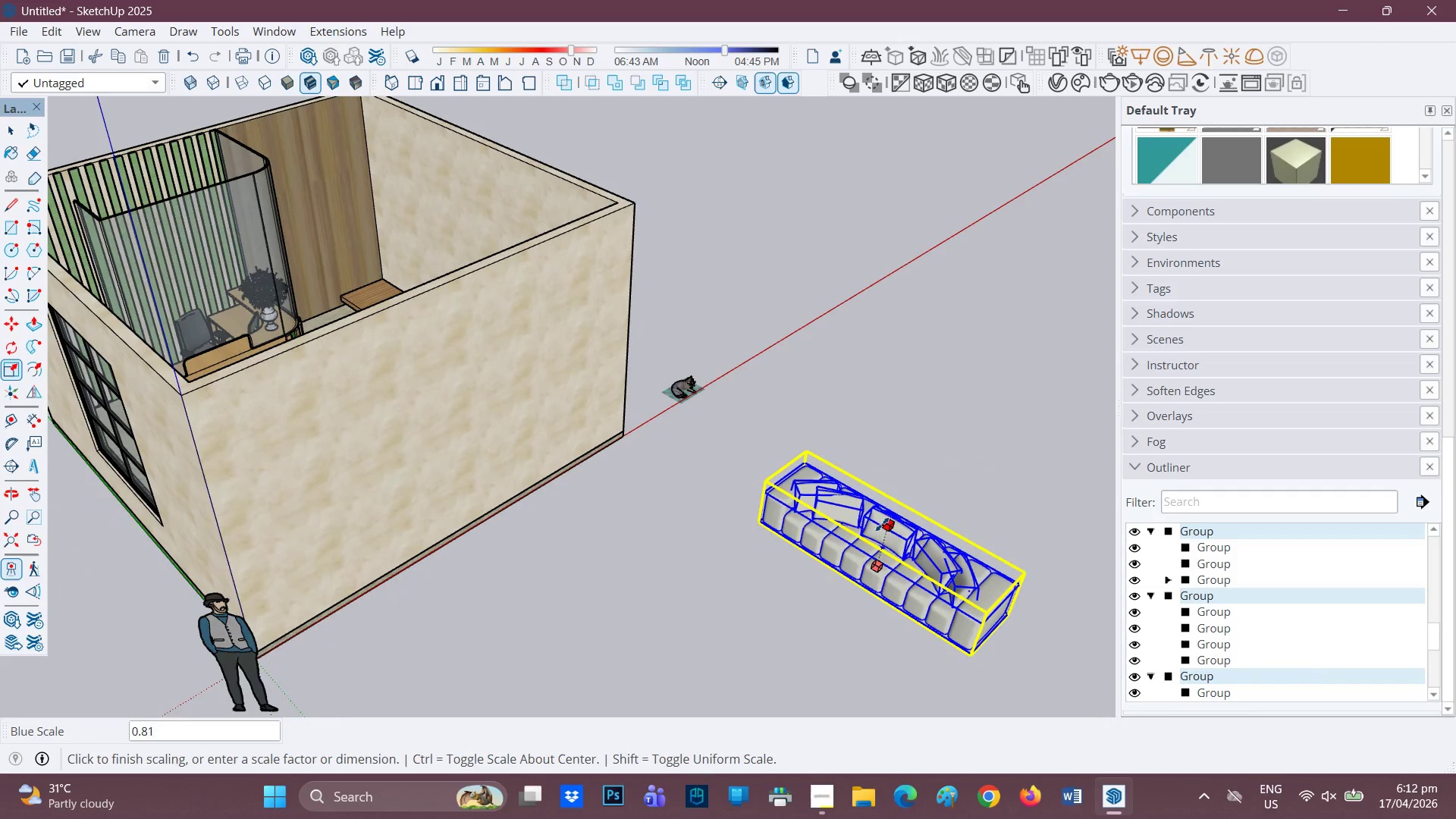 
left_click([882, 524])
 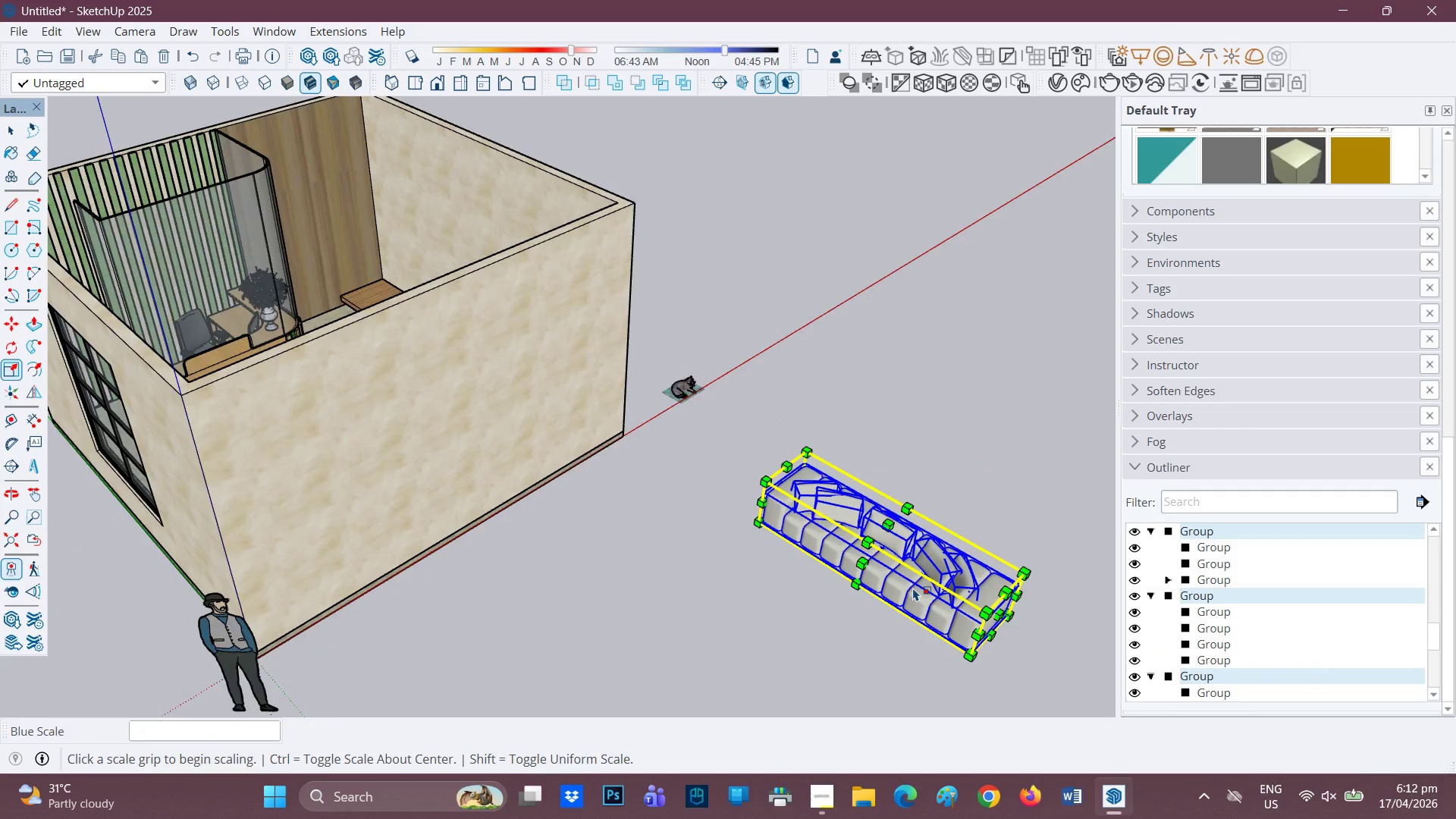 
scroll: coordinate [915, 589], scroll_direction: up, amount: 3.0
 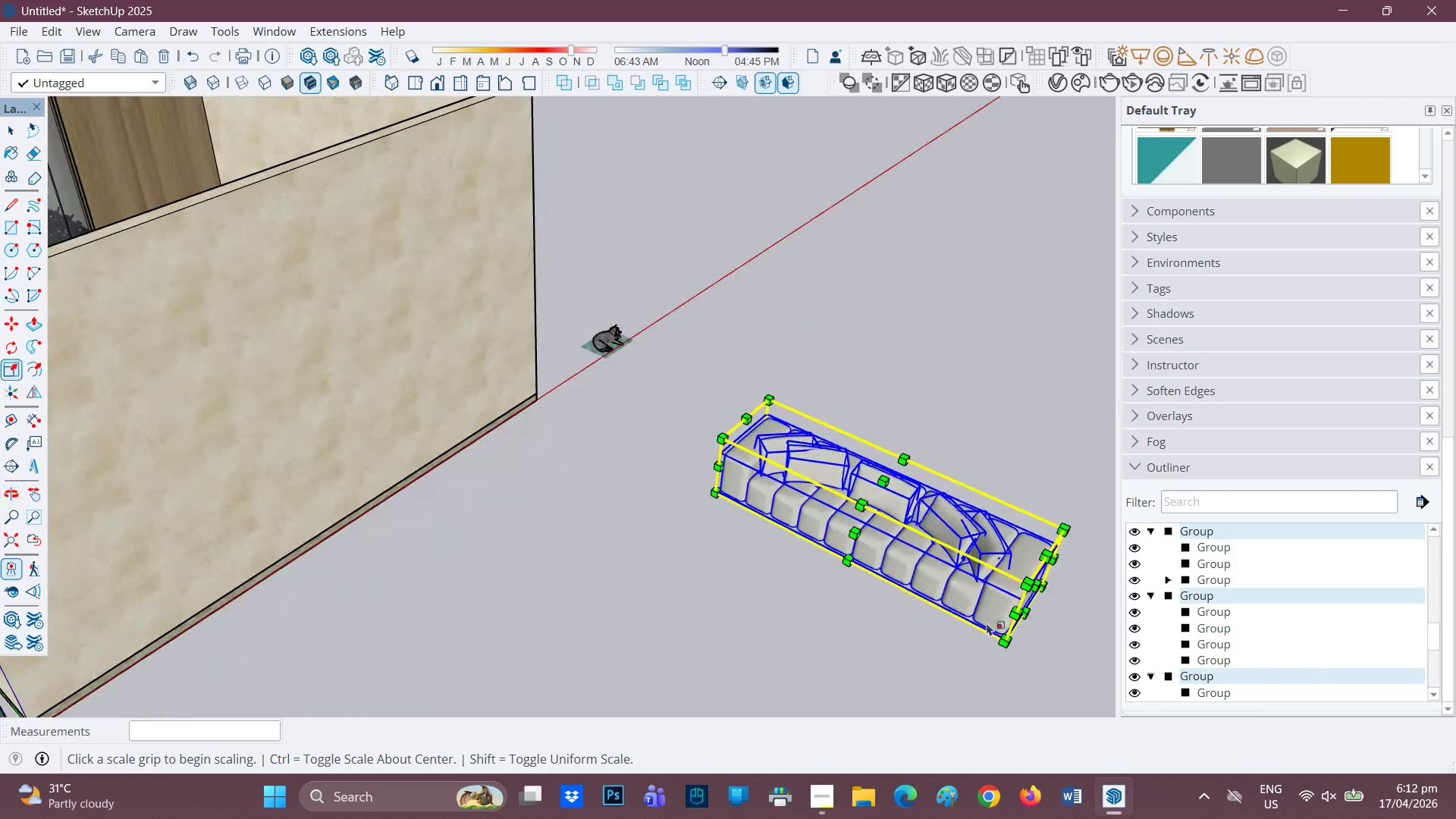 
key(M)
 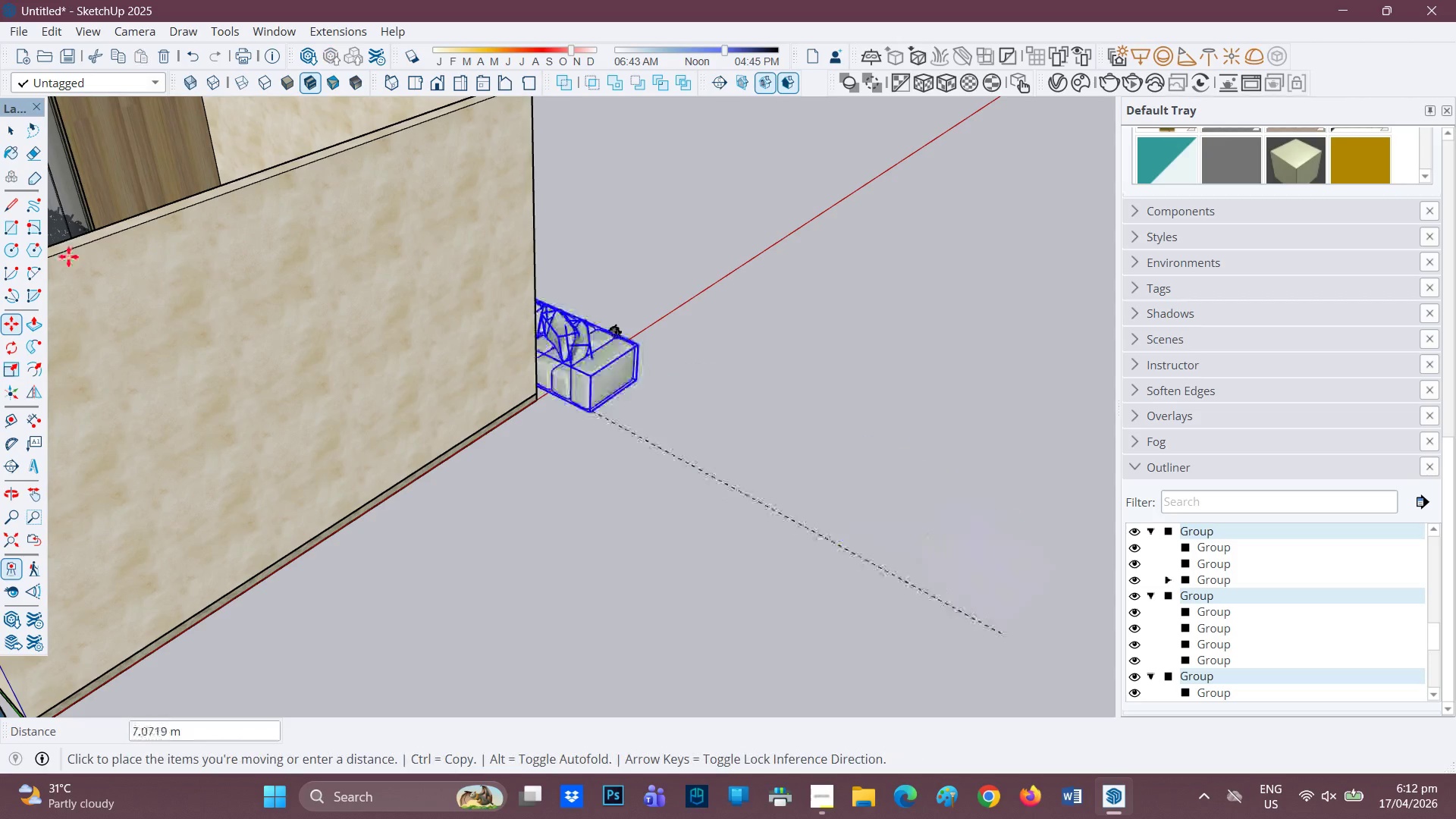 
left_click_drag(start_coordinate=[105, 283], to_coordinate=[344, 441])
 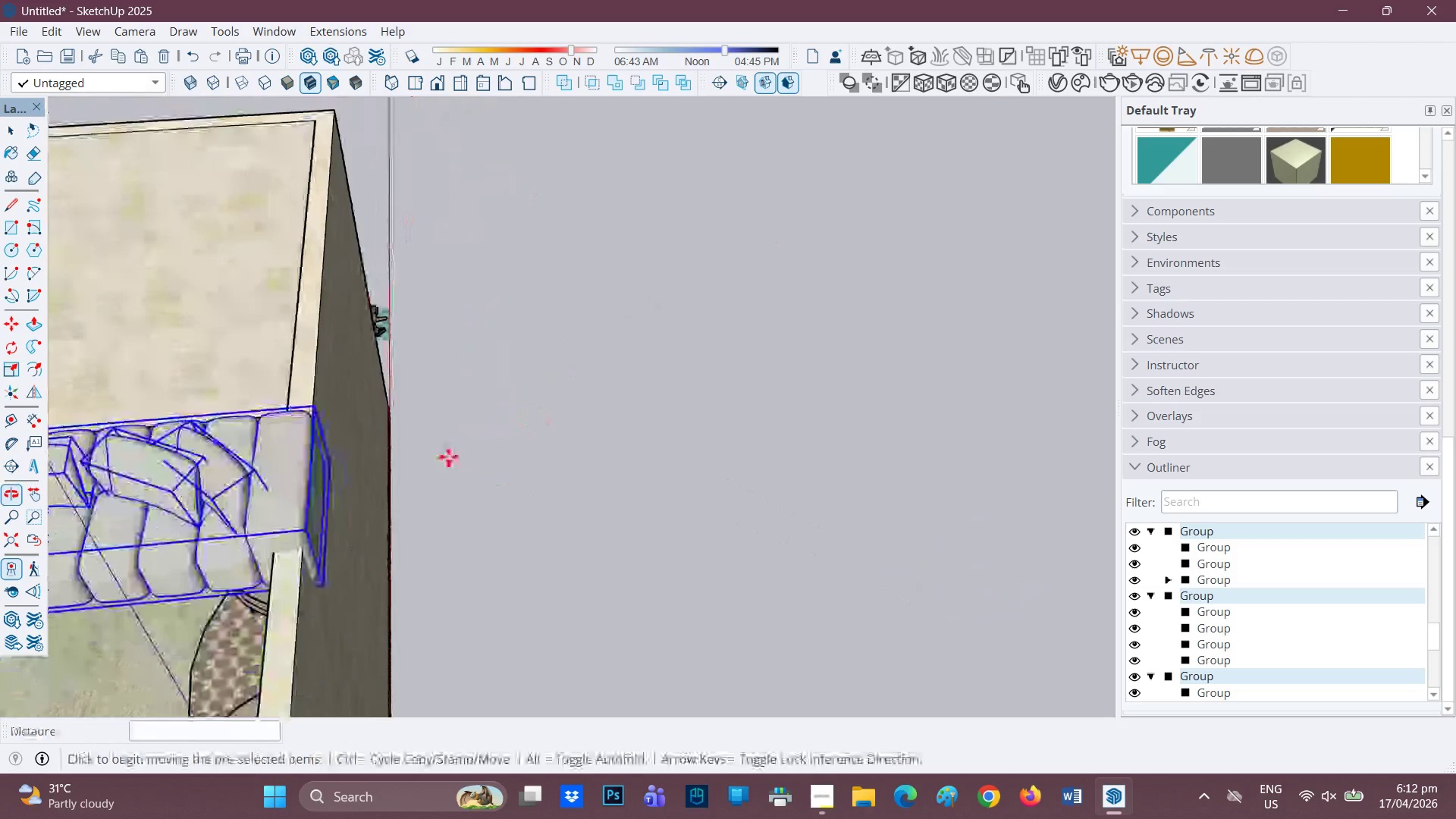 
key(M)
 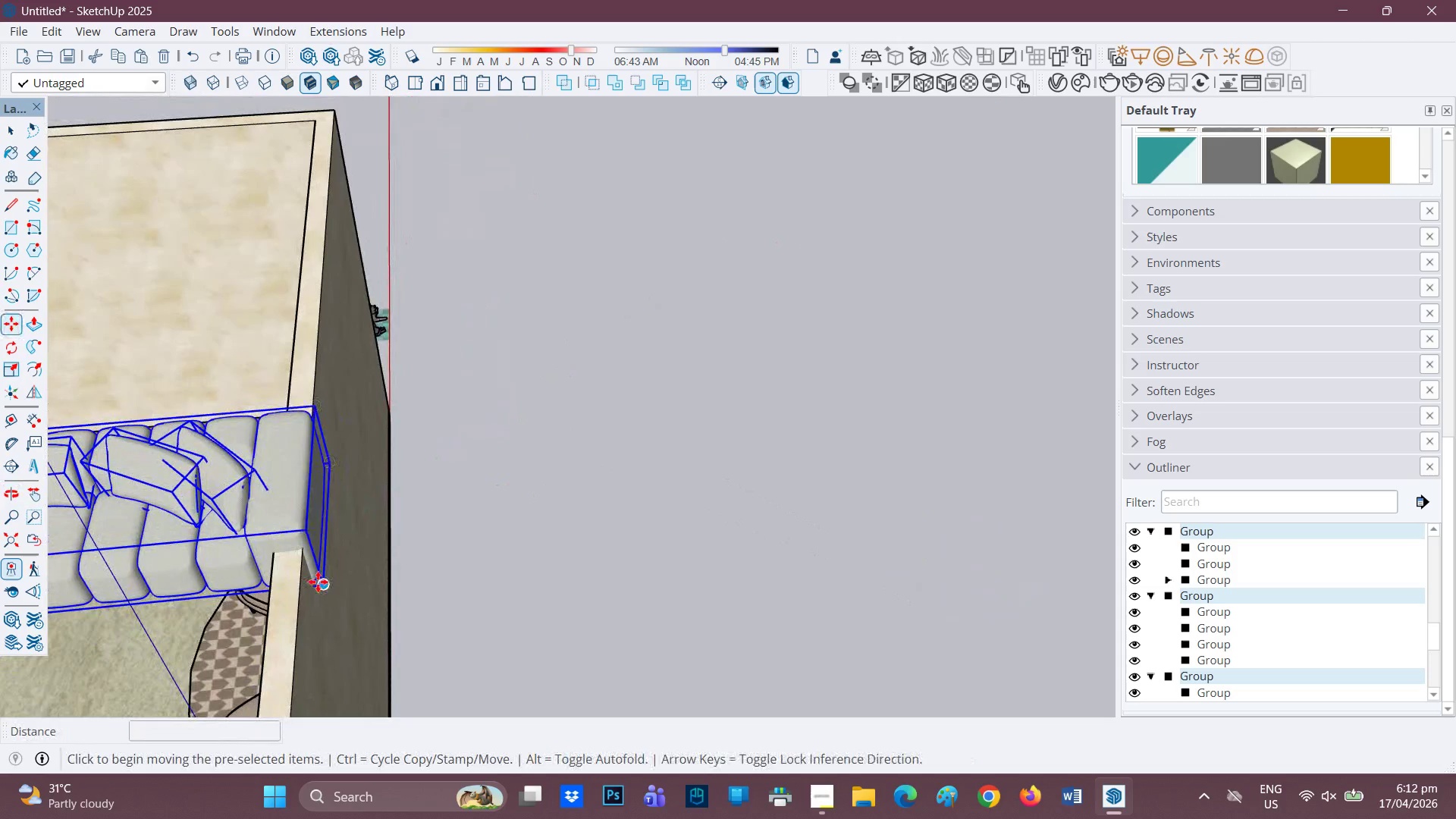 
left_click([318, 582])
 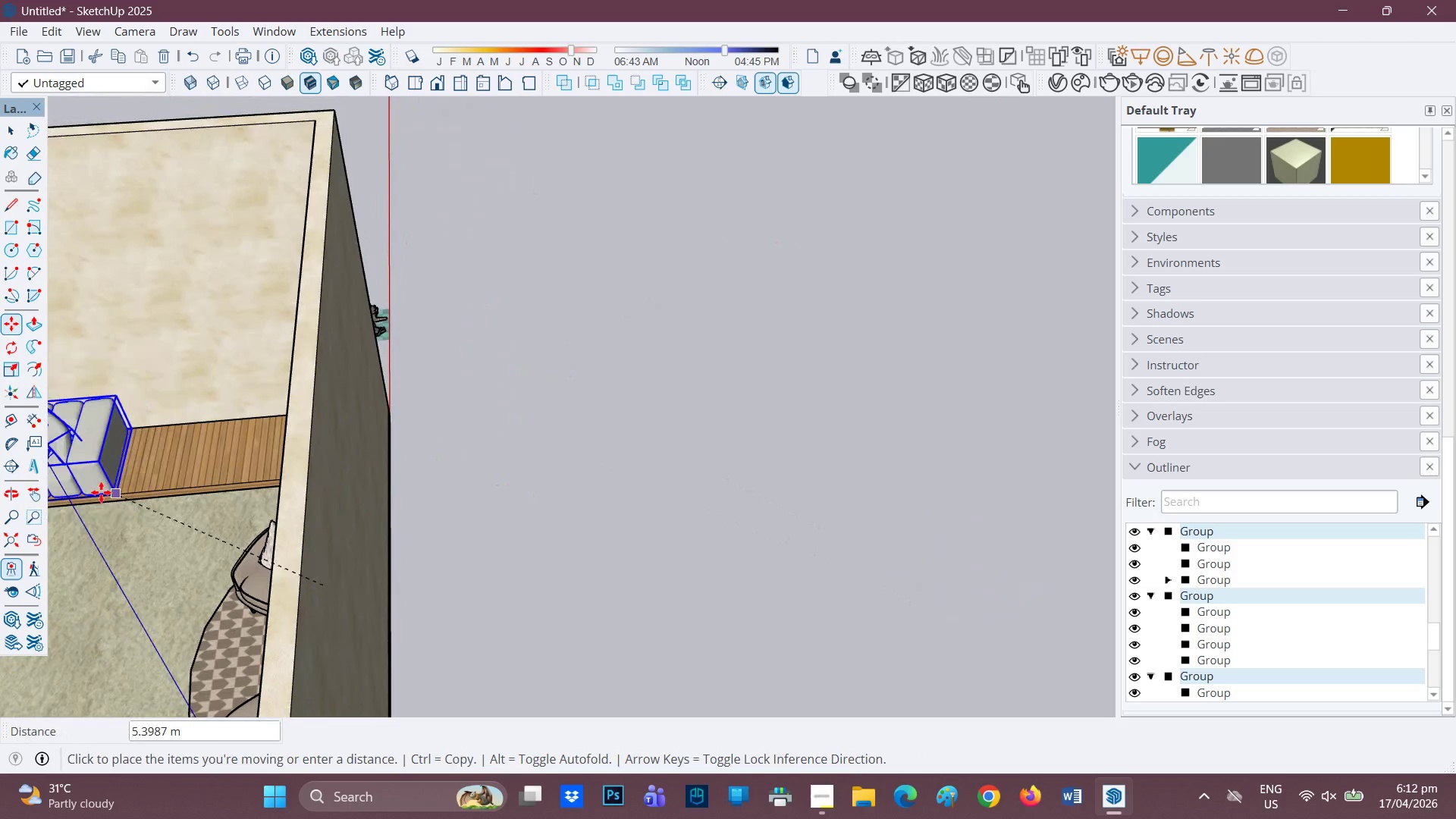 
key(H)
 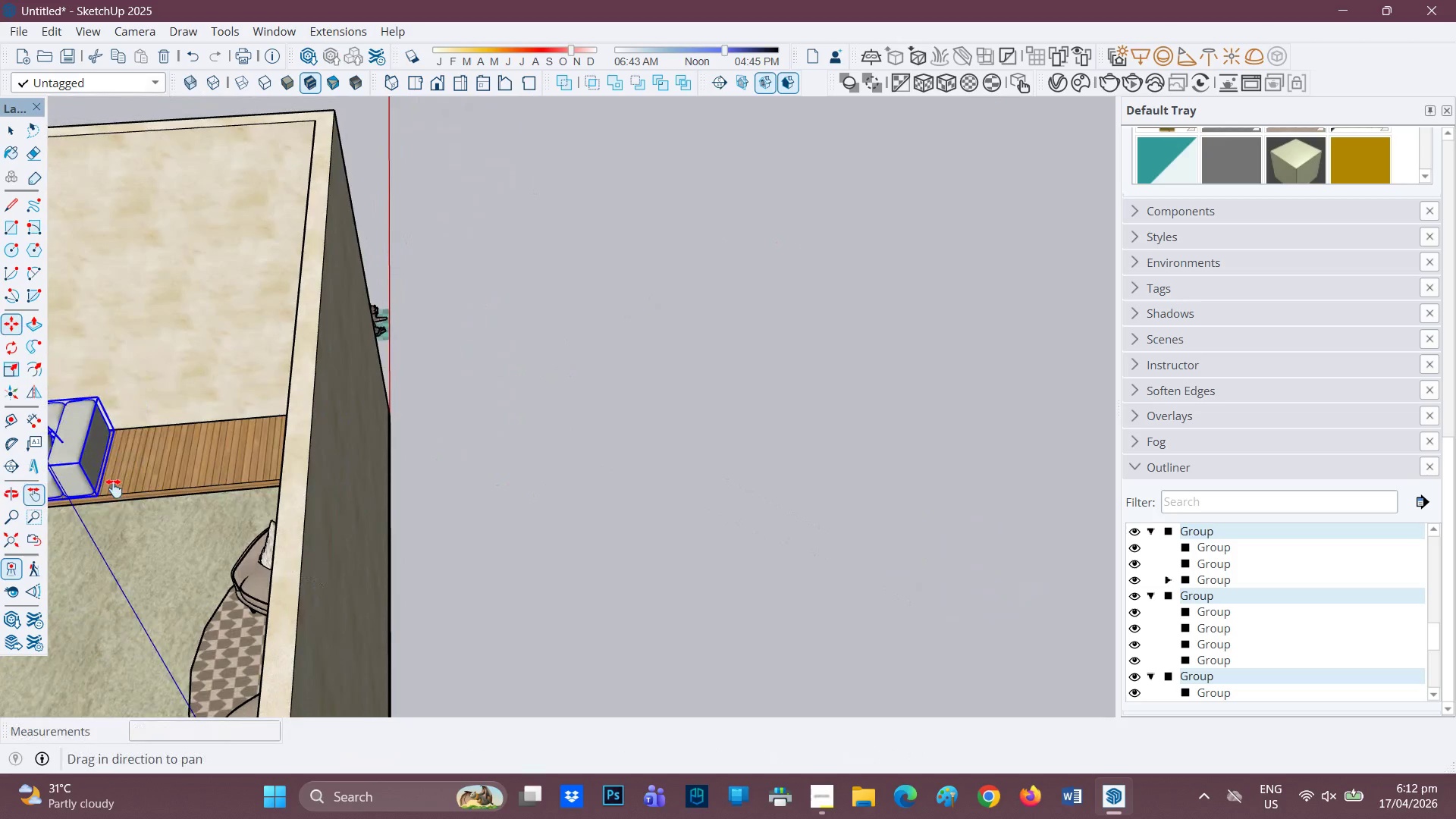 
left_click_drag(start_coordinate=[98, 491], to_coordinate=[507, 547])
 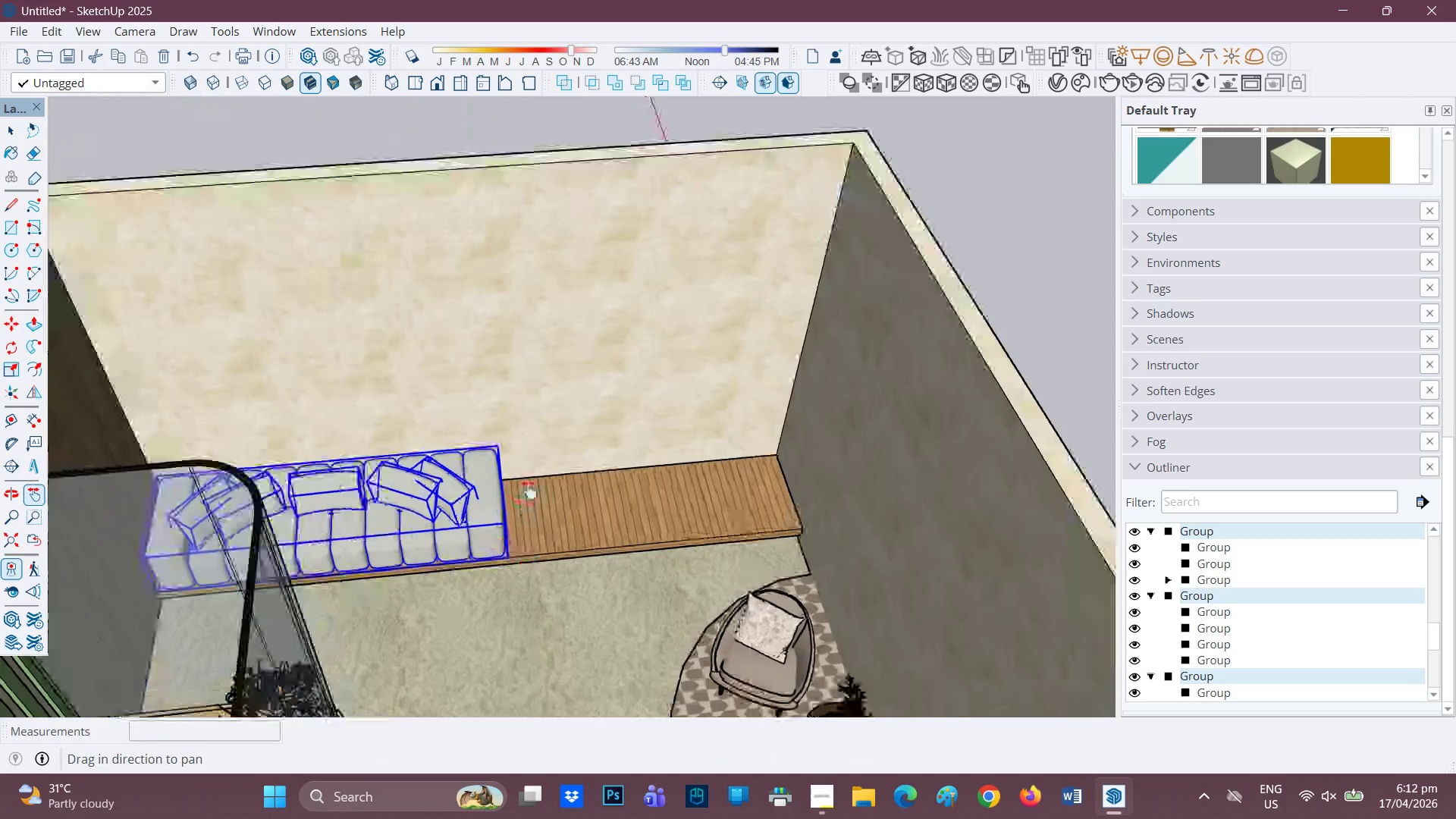 
scroll: coordinate [529, 490], scroll_direction: up, amount: 3.0
 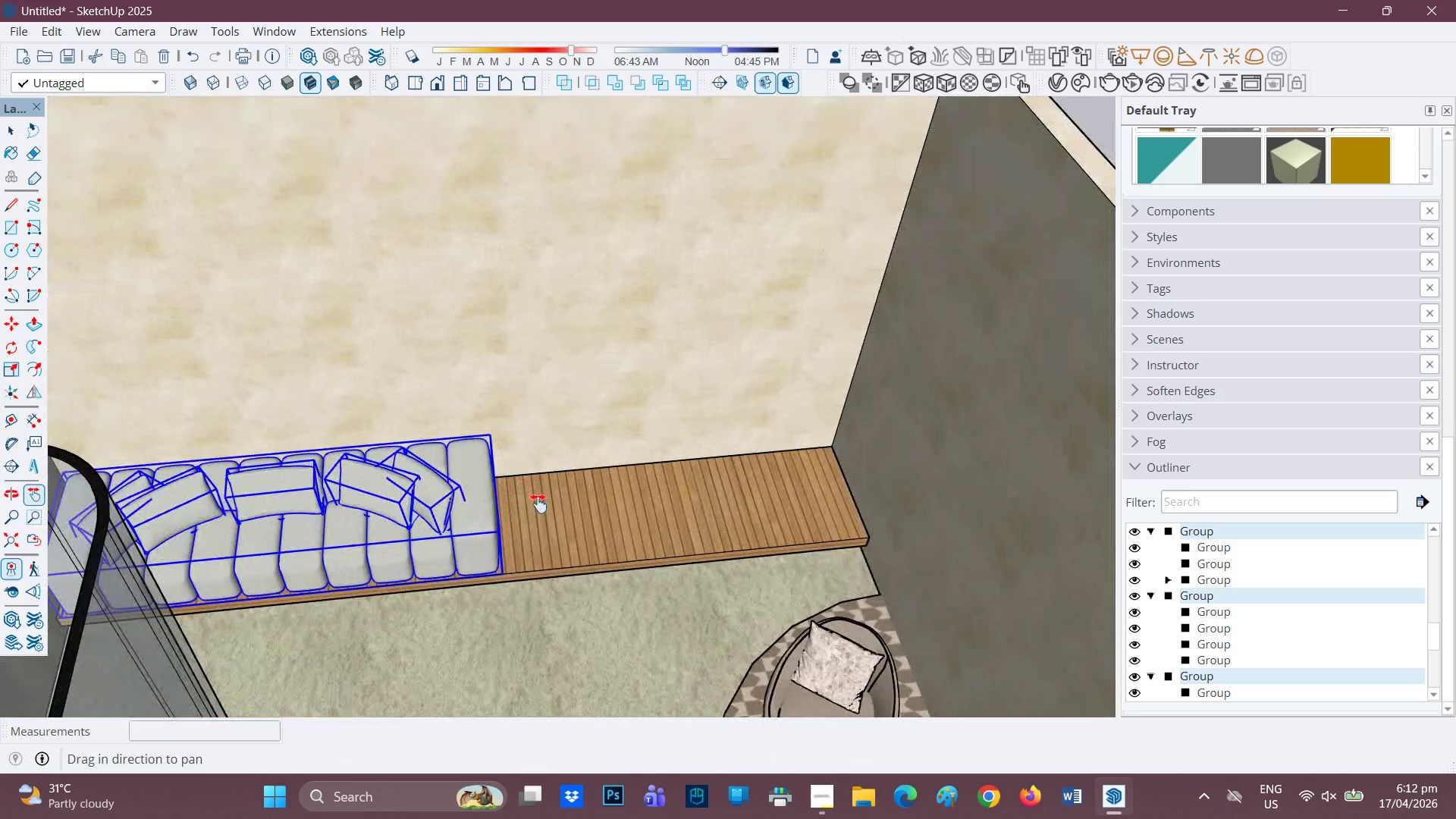 
key(M)
 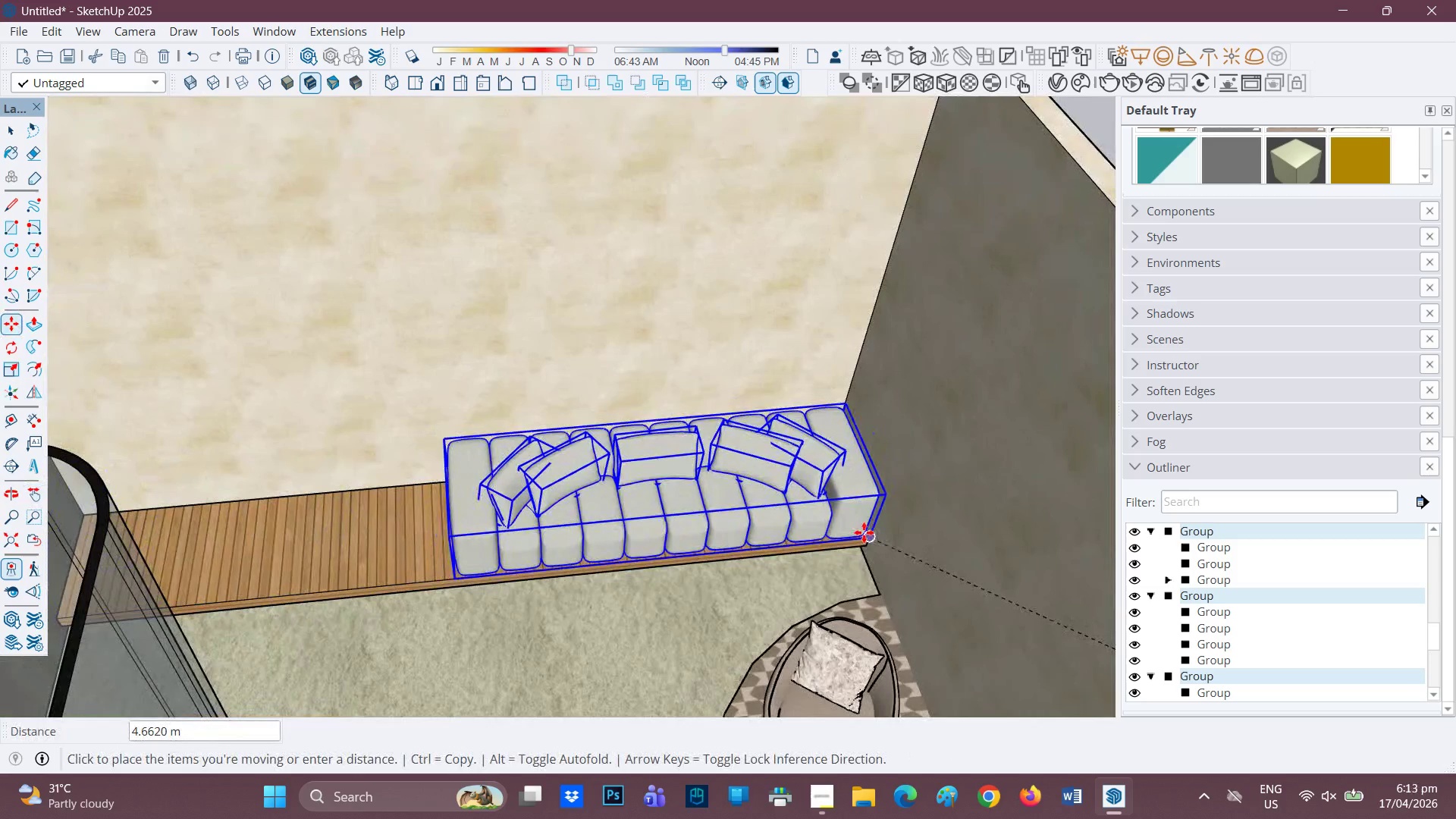 
left_click([864, 532])
 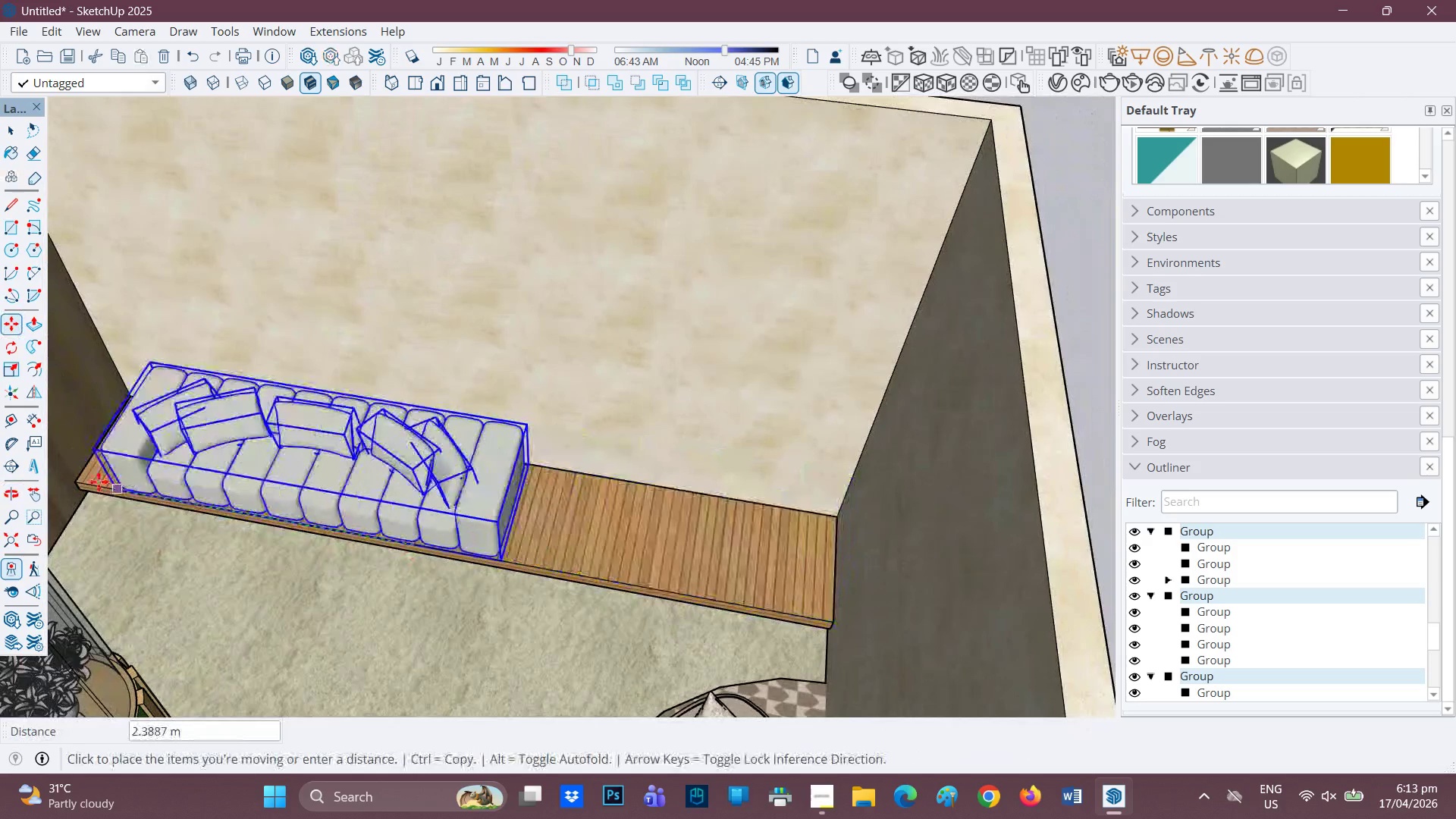 
wait(6.86)
 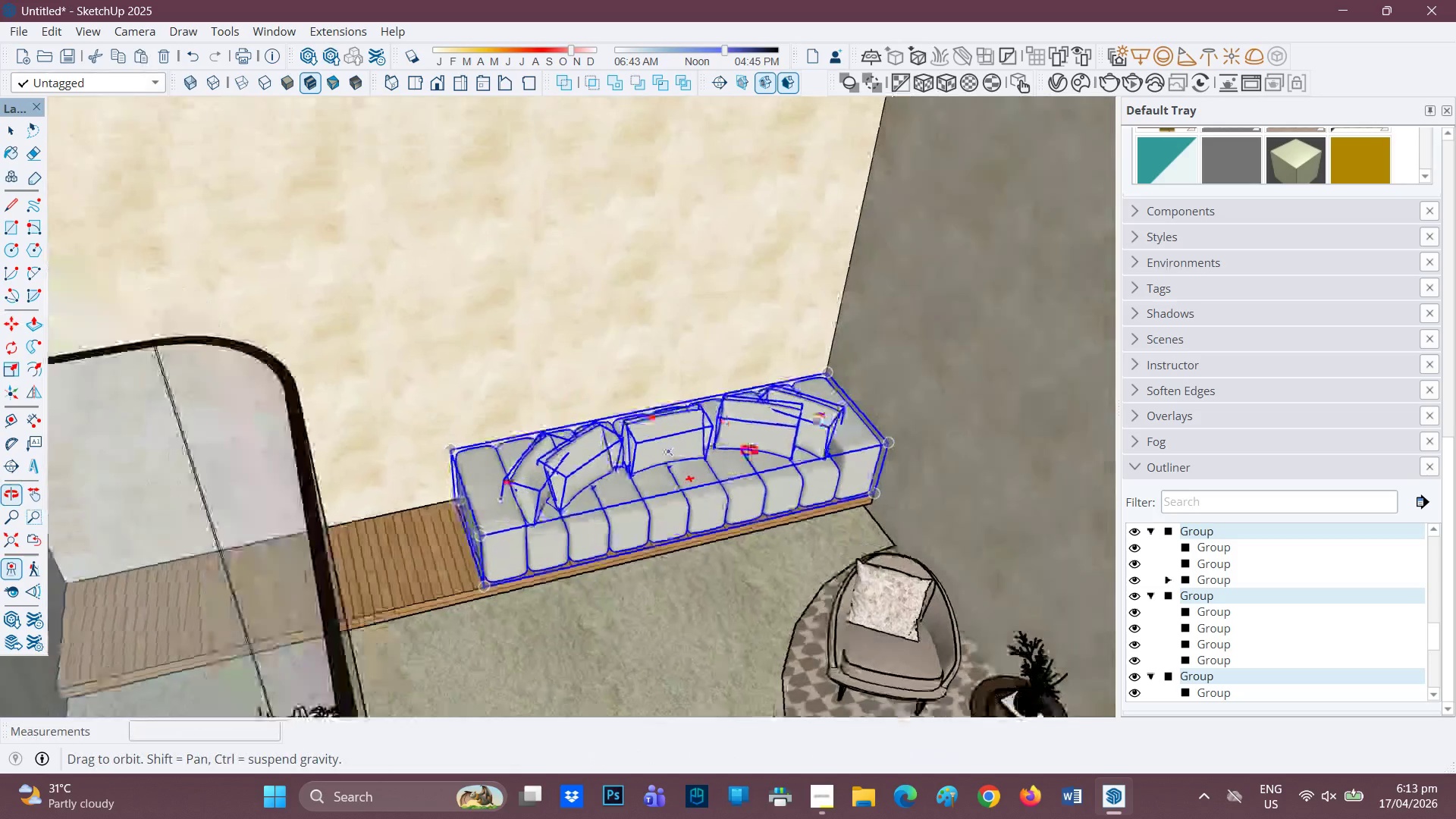 
scroll: coordinate [402, 467], scroll_direction: up, amount: 8.0
 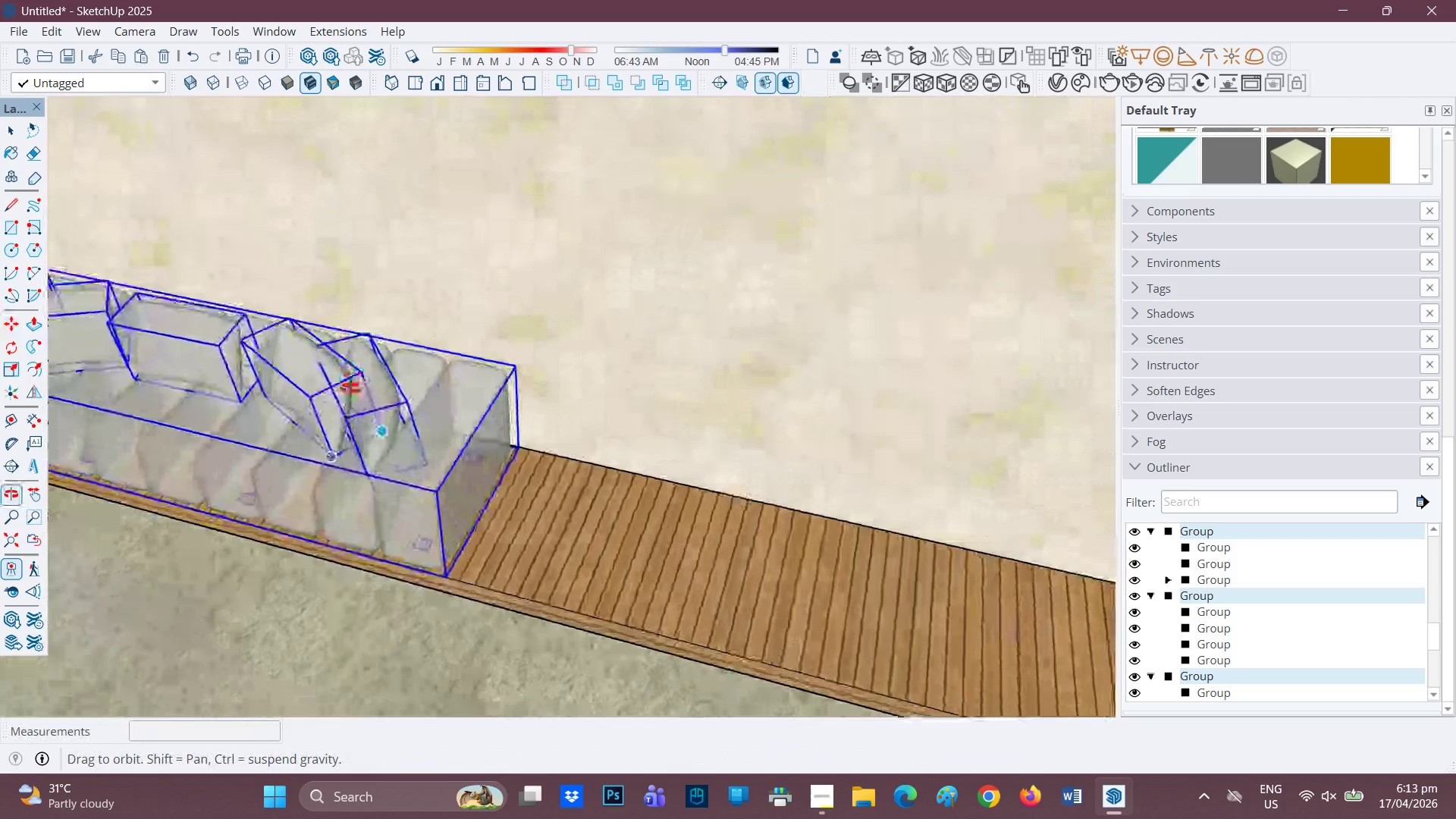 
key(Space)
 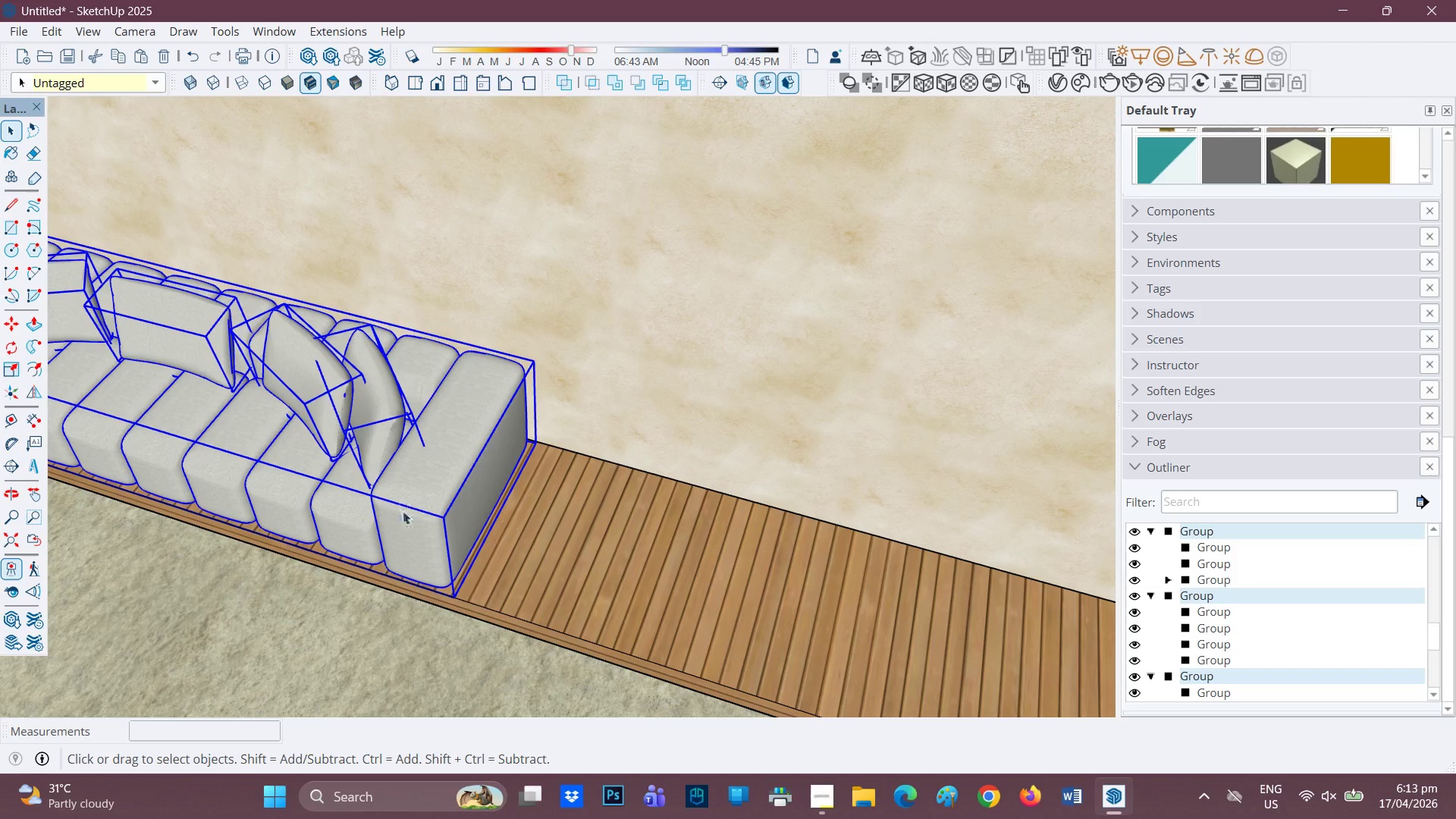 
scroll: coordinate [340, 441], scroll_direction: up, amount: 1.0
 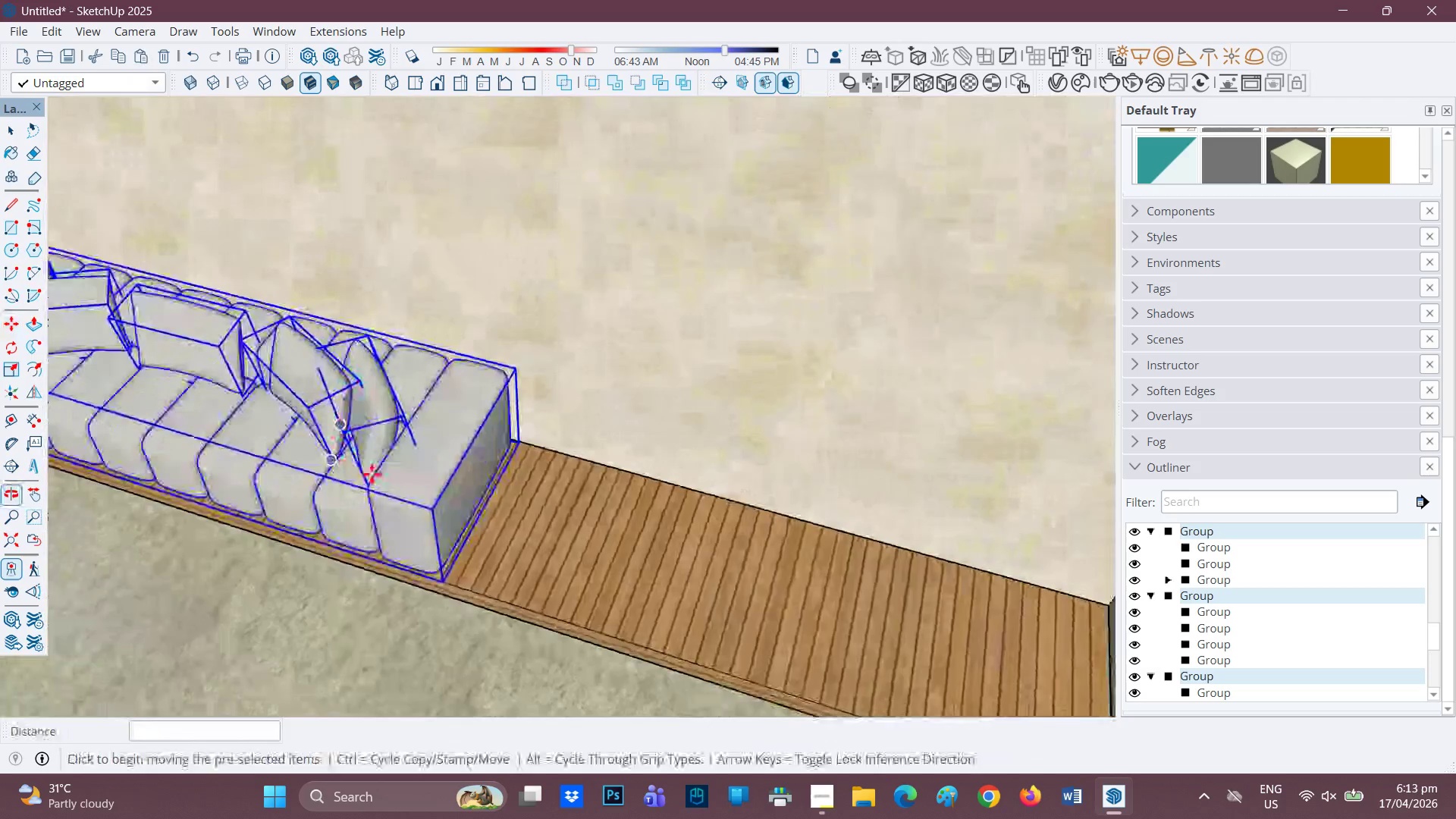 
left_click([403, 511])
 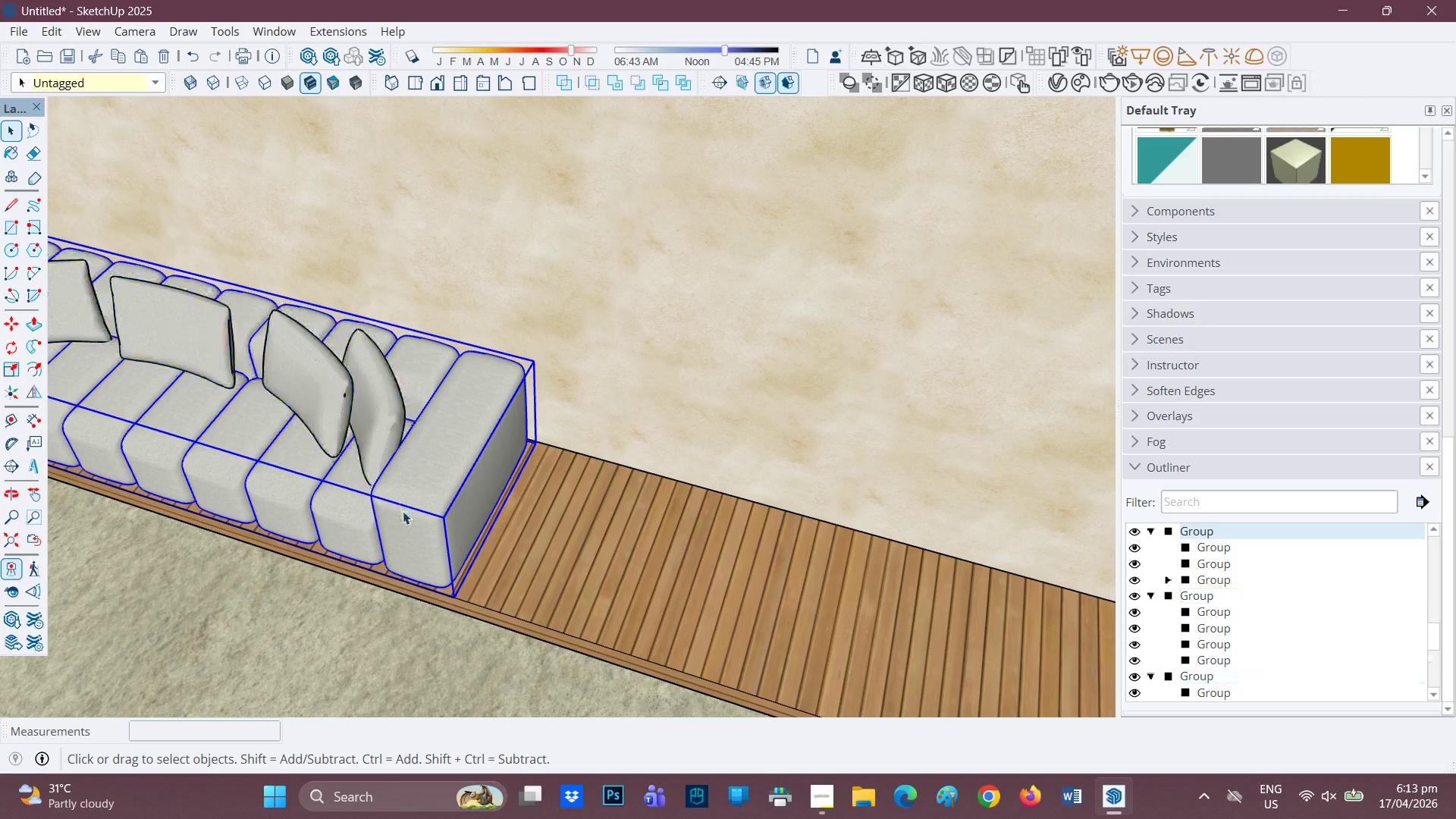 
double_click([403, 511])
 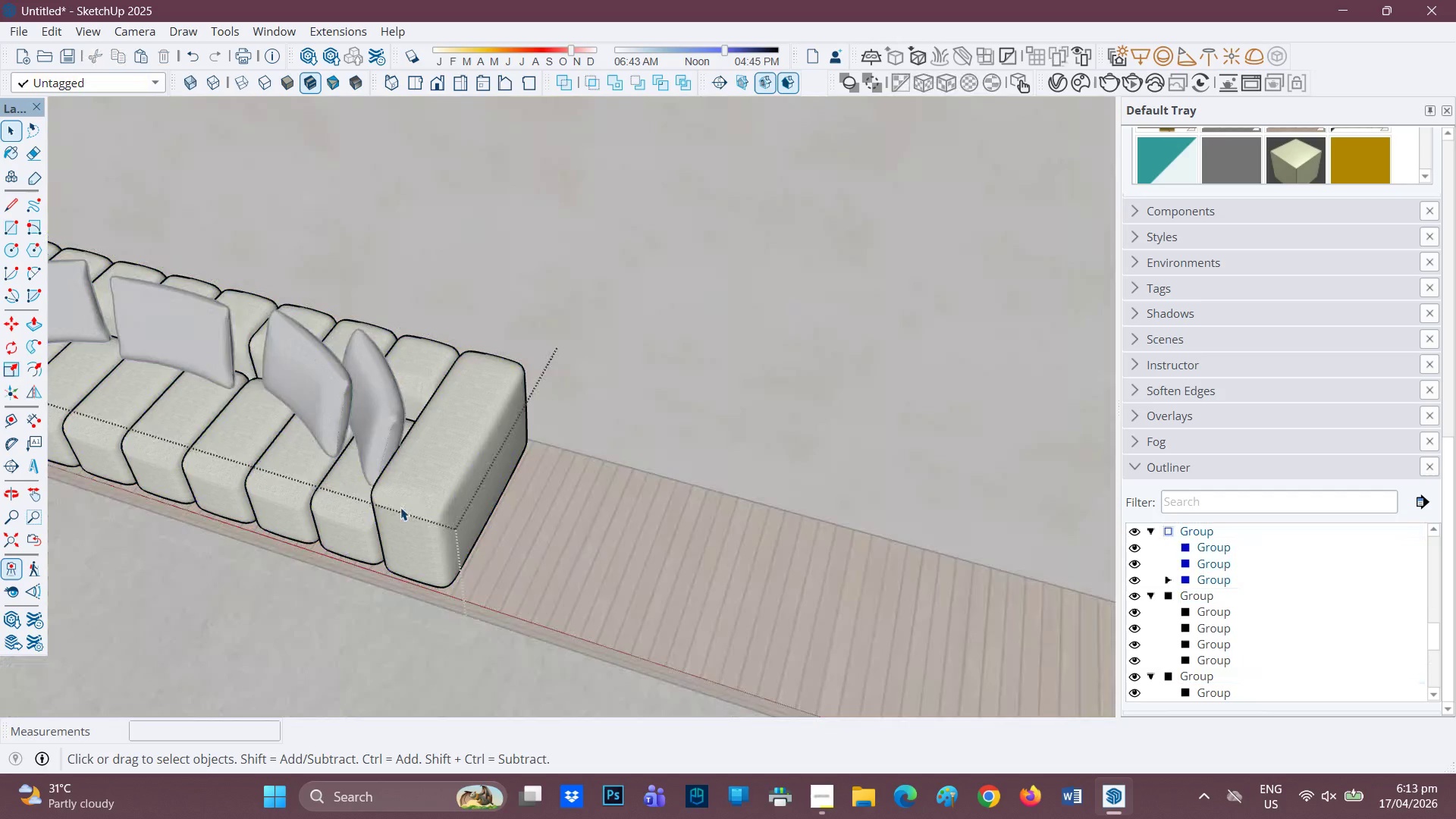 
left_click([410, 499])
 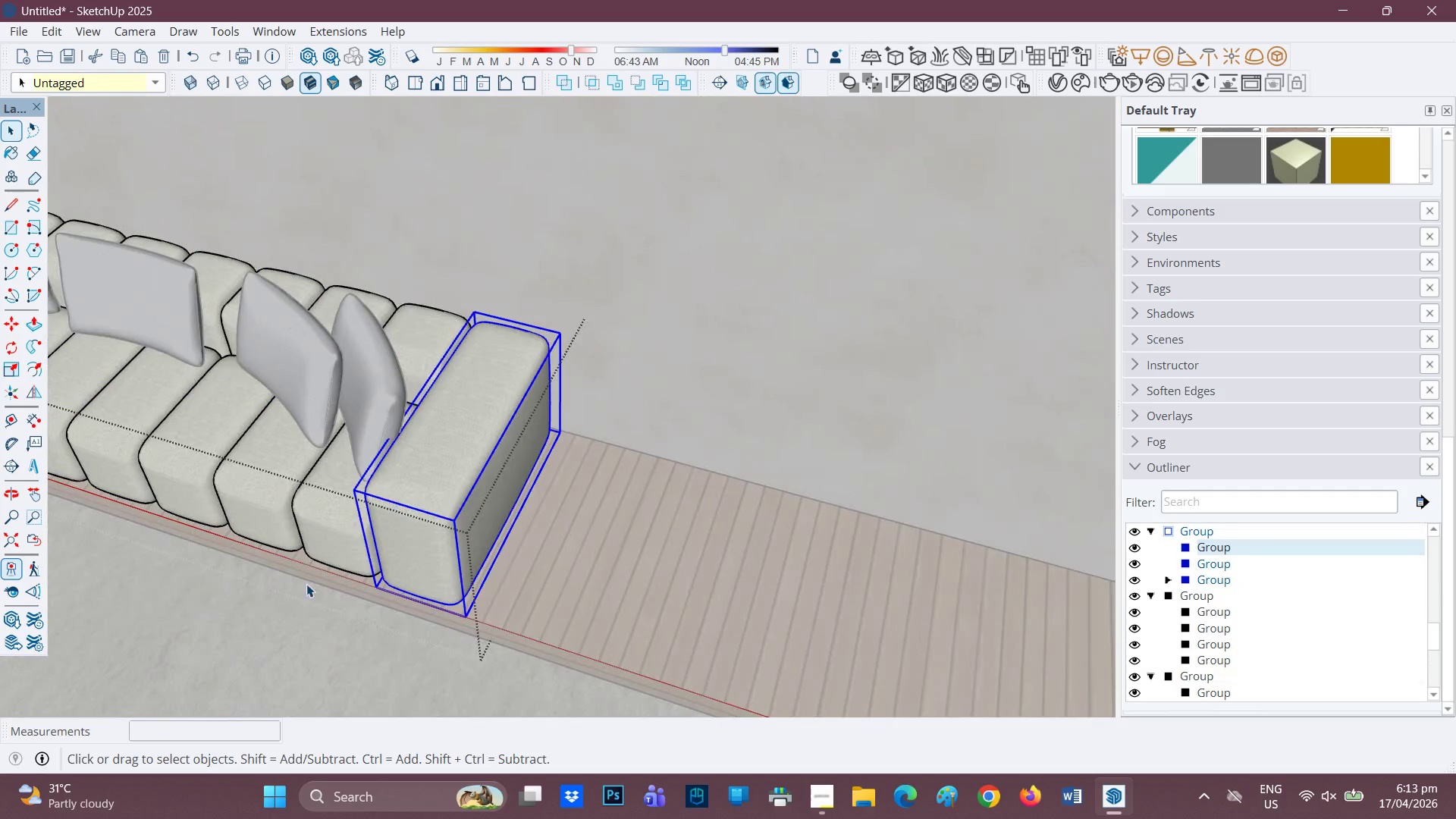 
scroll: coordinate [397, 500], scroll_direction: up, amount: 2.0
 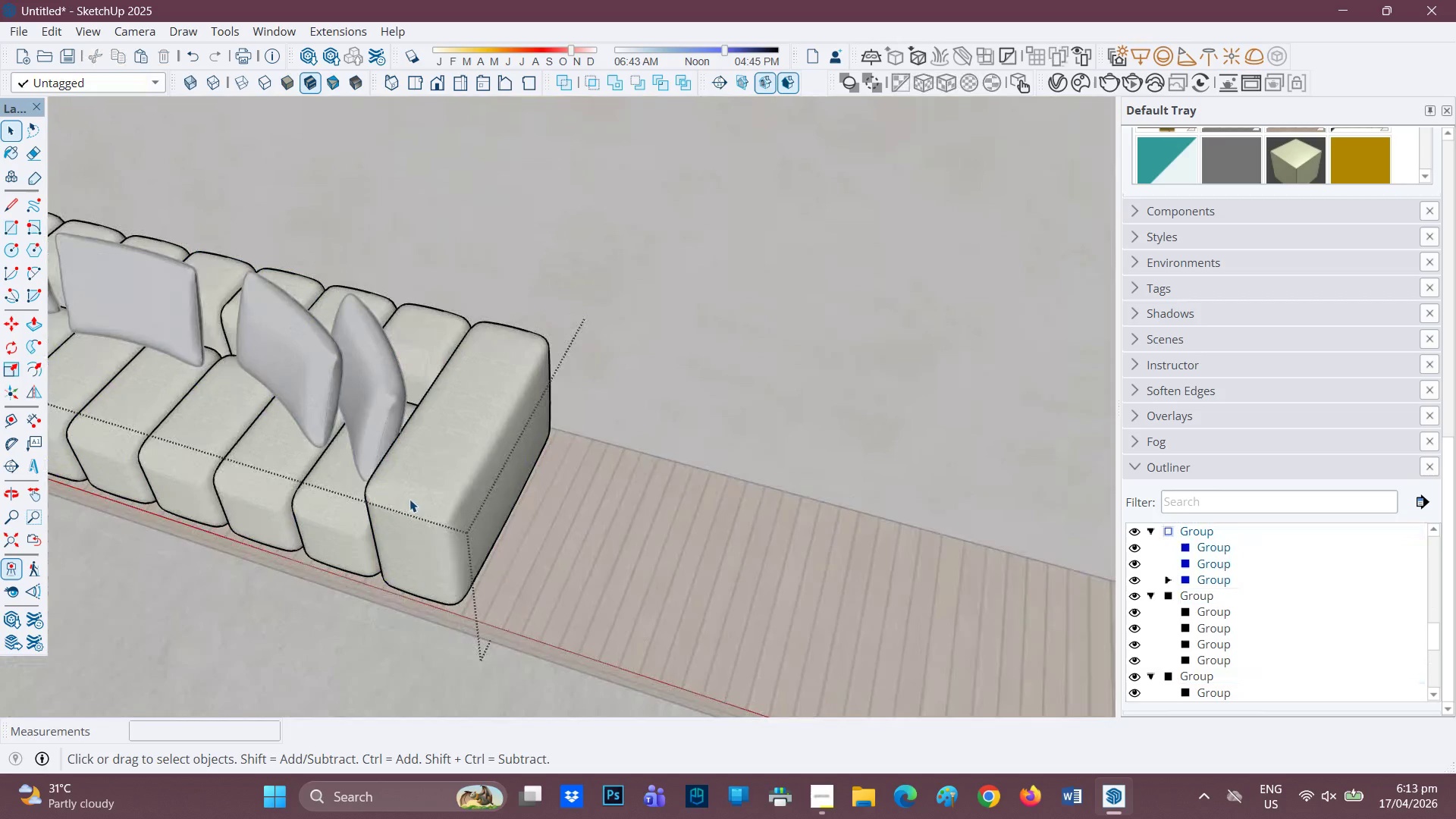 
left_click([299, 621])
 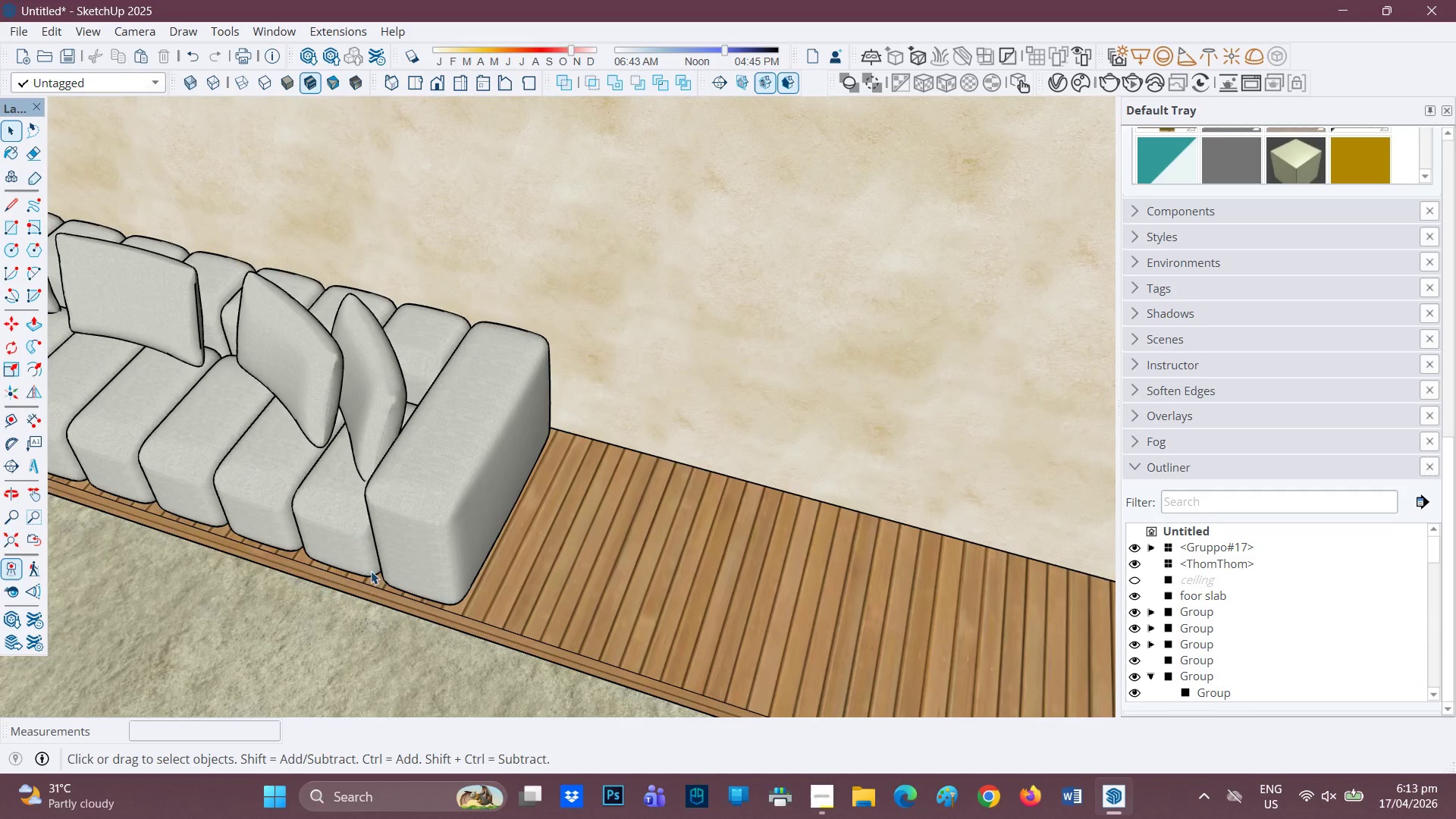 
scroll: coordinate [371, 568], scroll_direction: down, amount: 2.0
 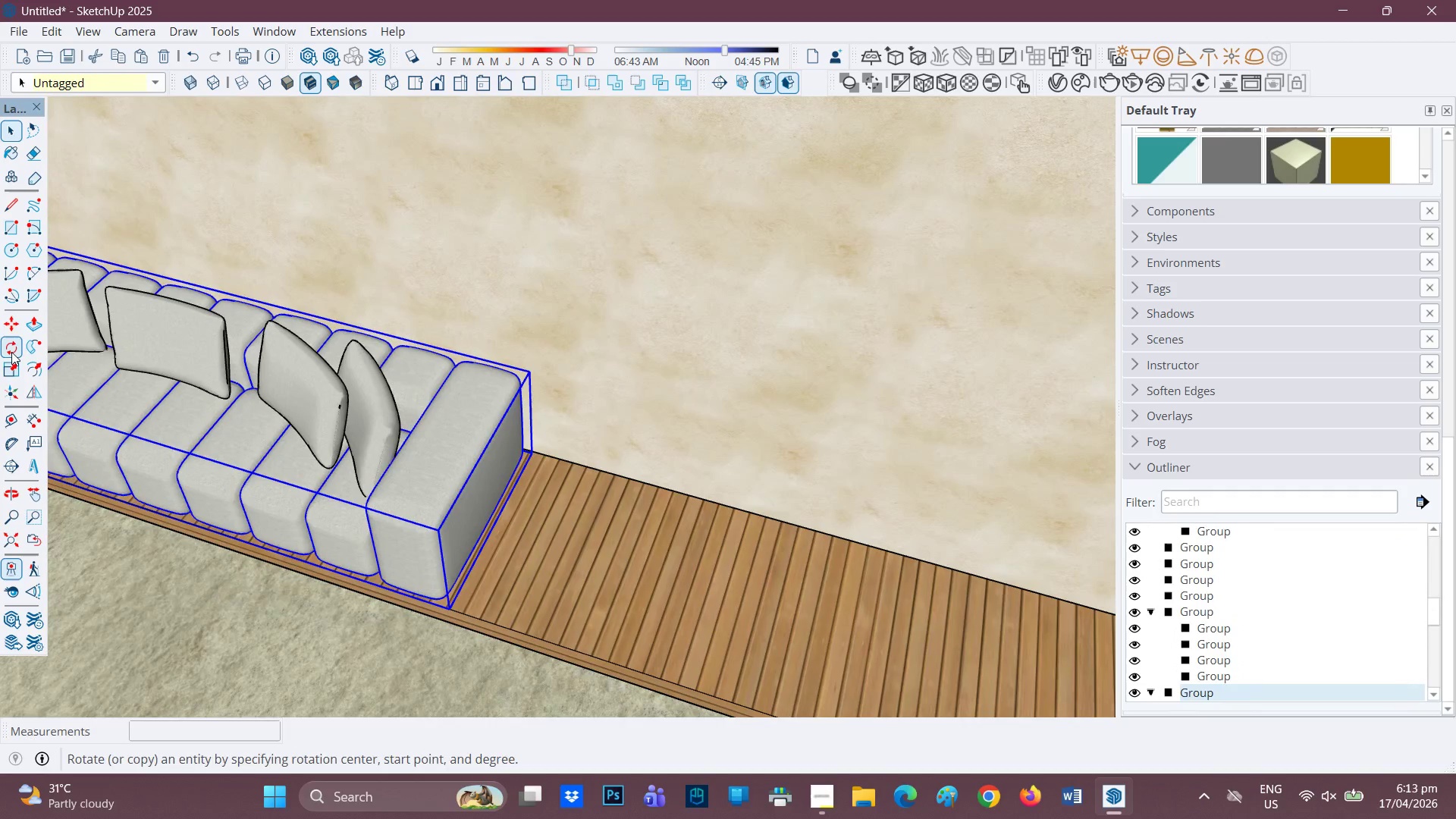 
left_click([11, 365])
 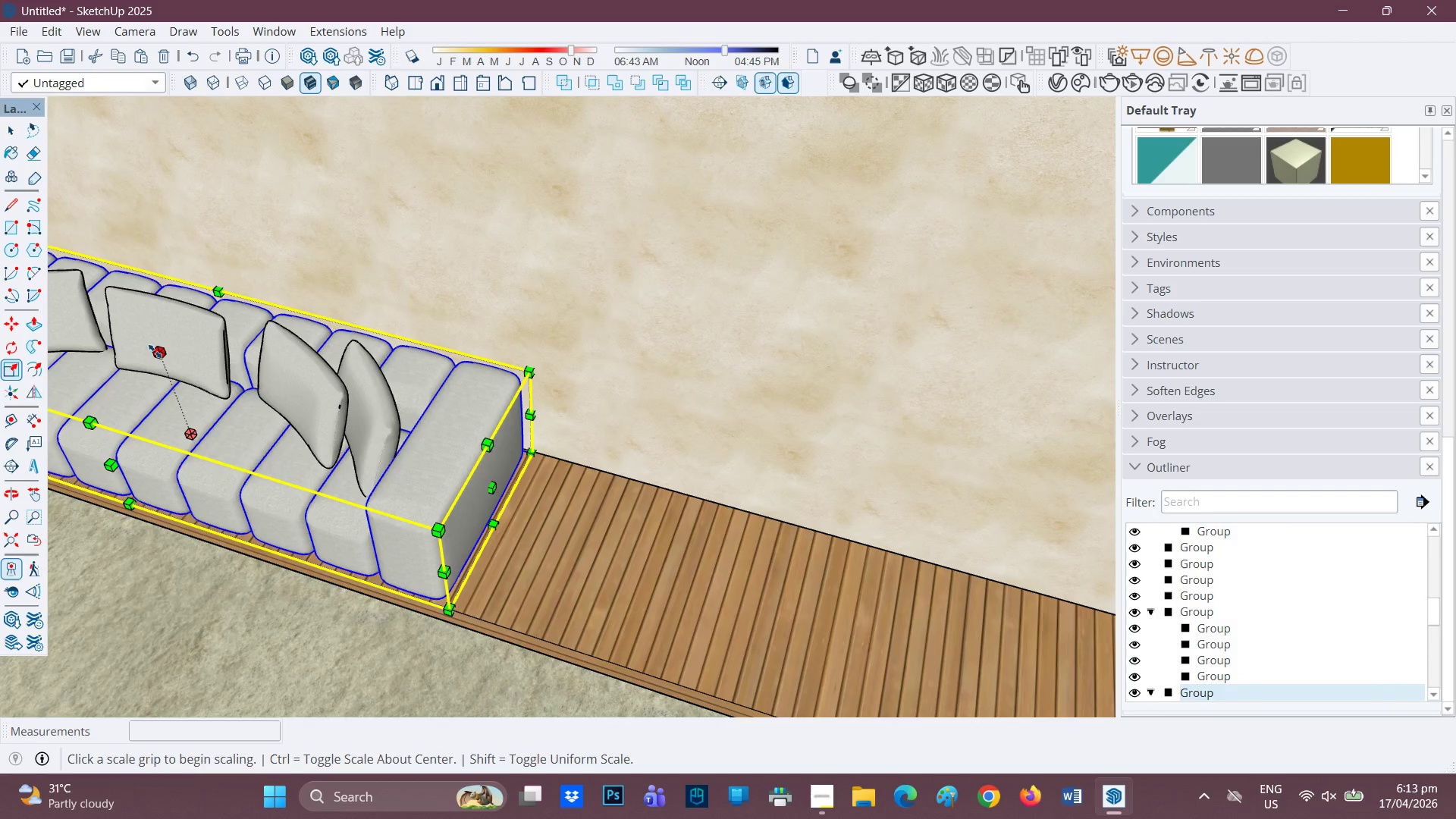 
left_click([155, 350])
 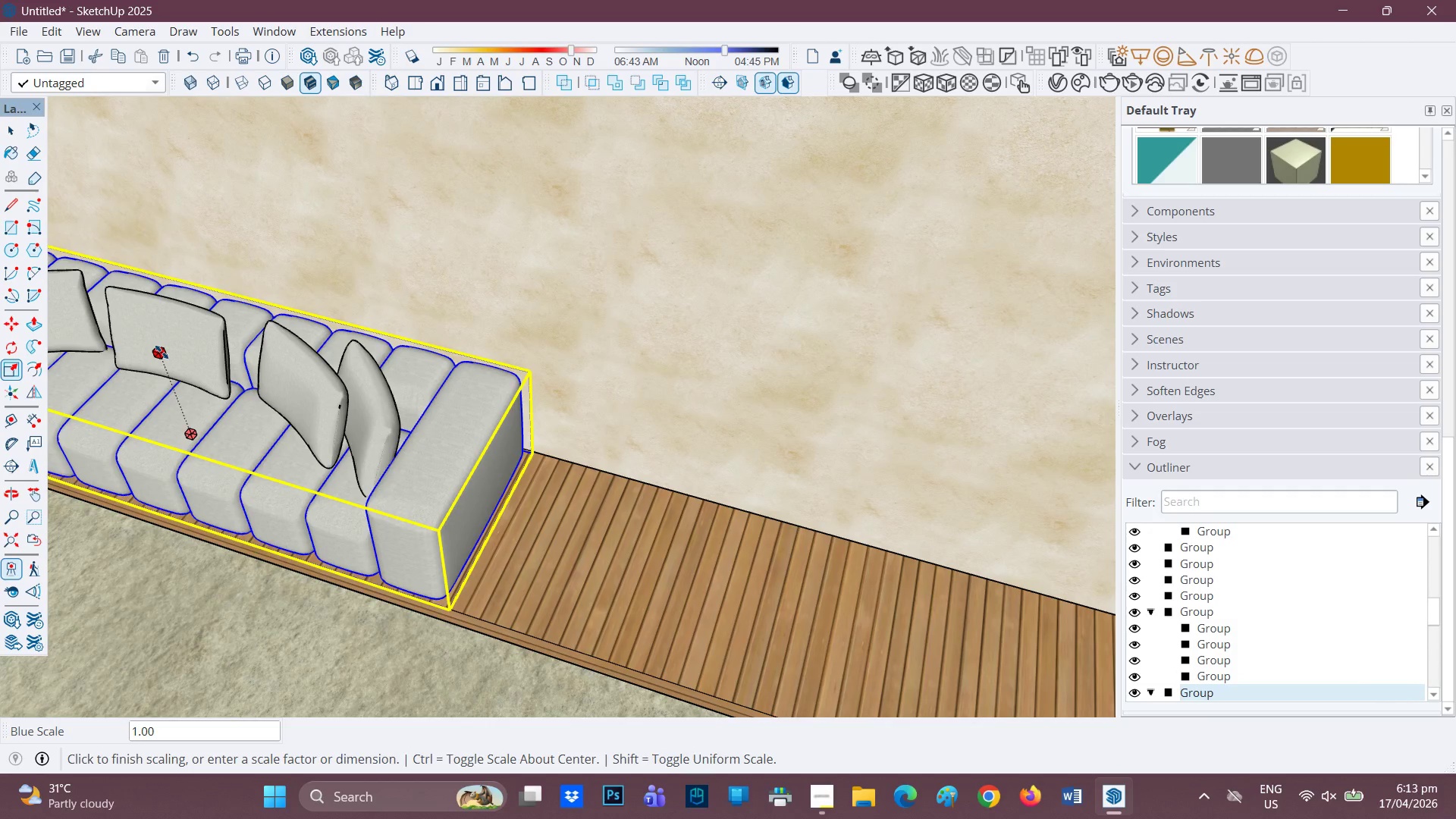 
key(Space)
 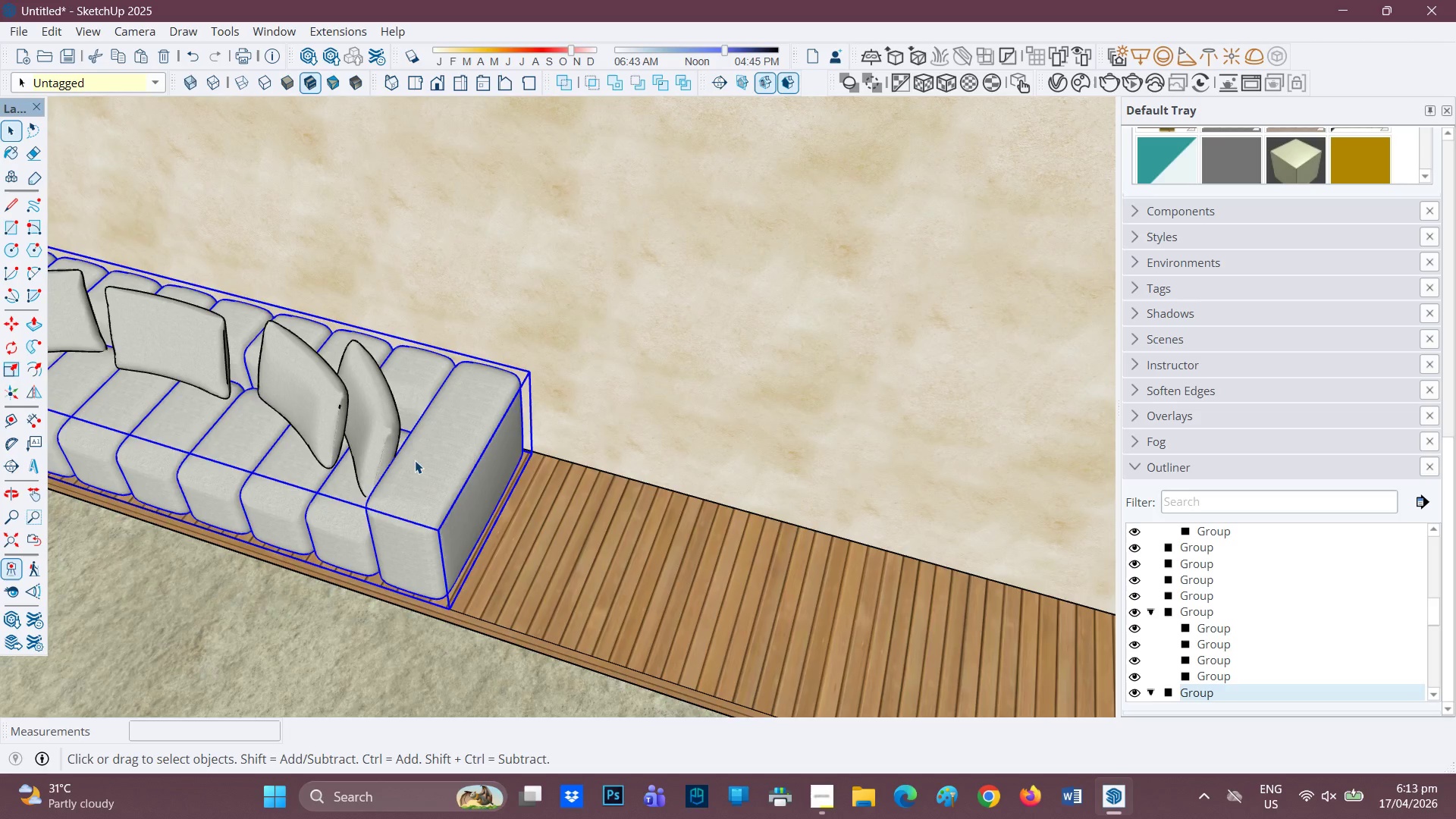 
scroll: coordinate [391, 465], scroll_direction: down, amount: 4.0
 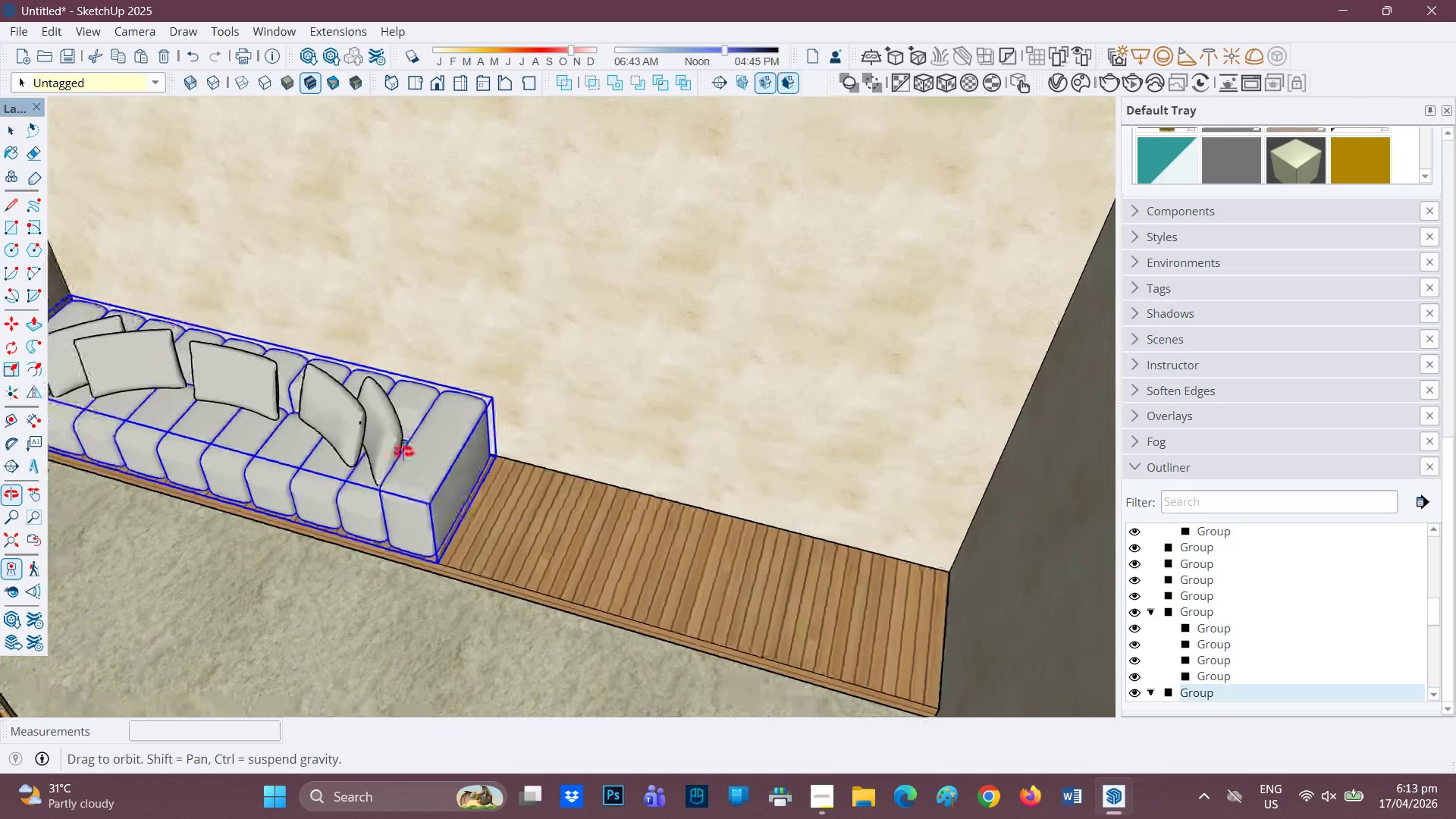 
key(Space)
 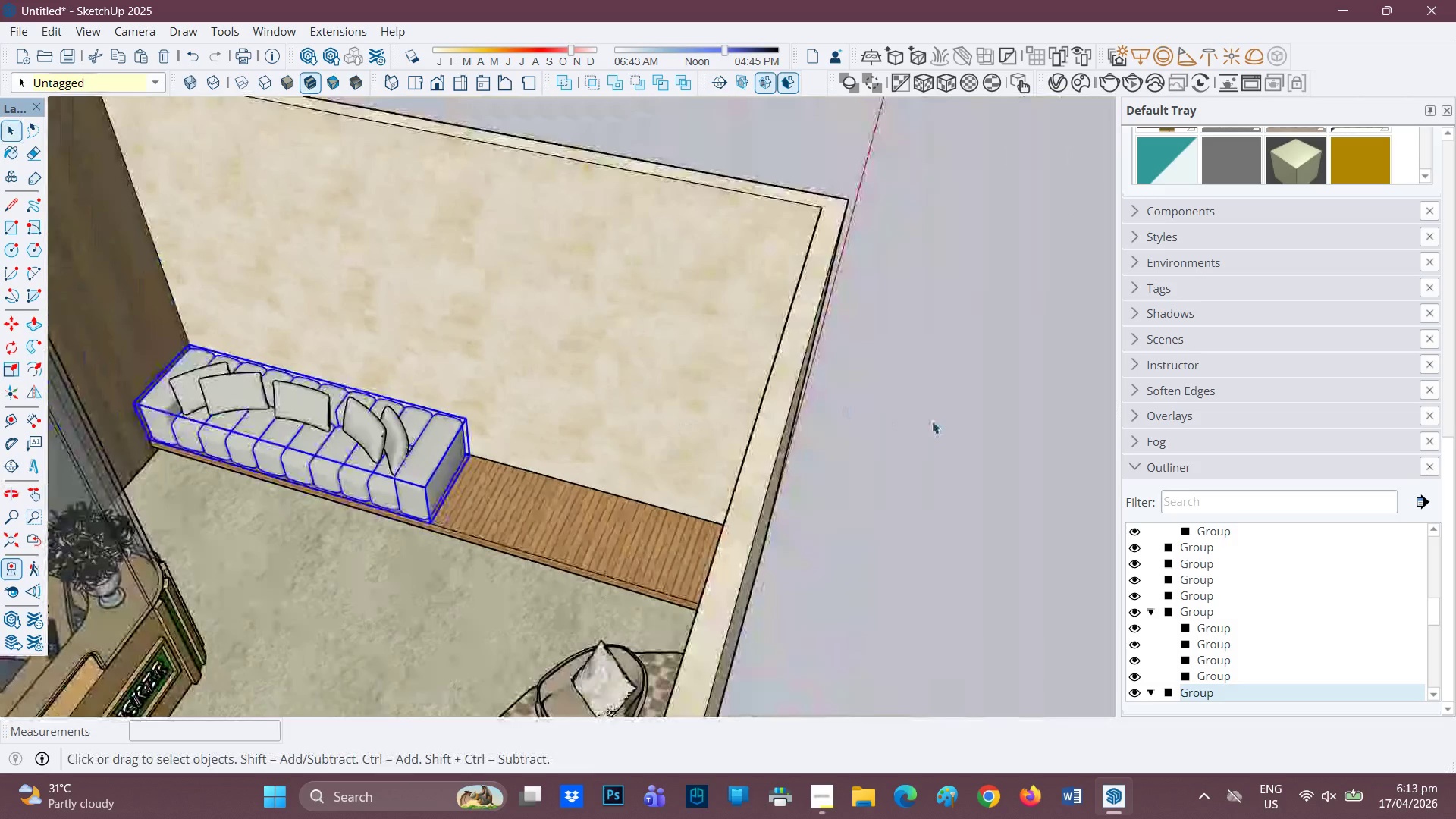 
scroll: coordinate [435, 444], scroll_direction: down, amount: 6.0
 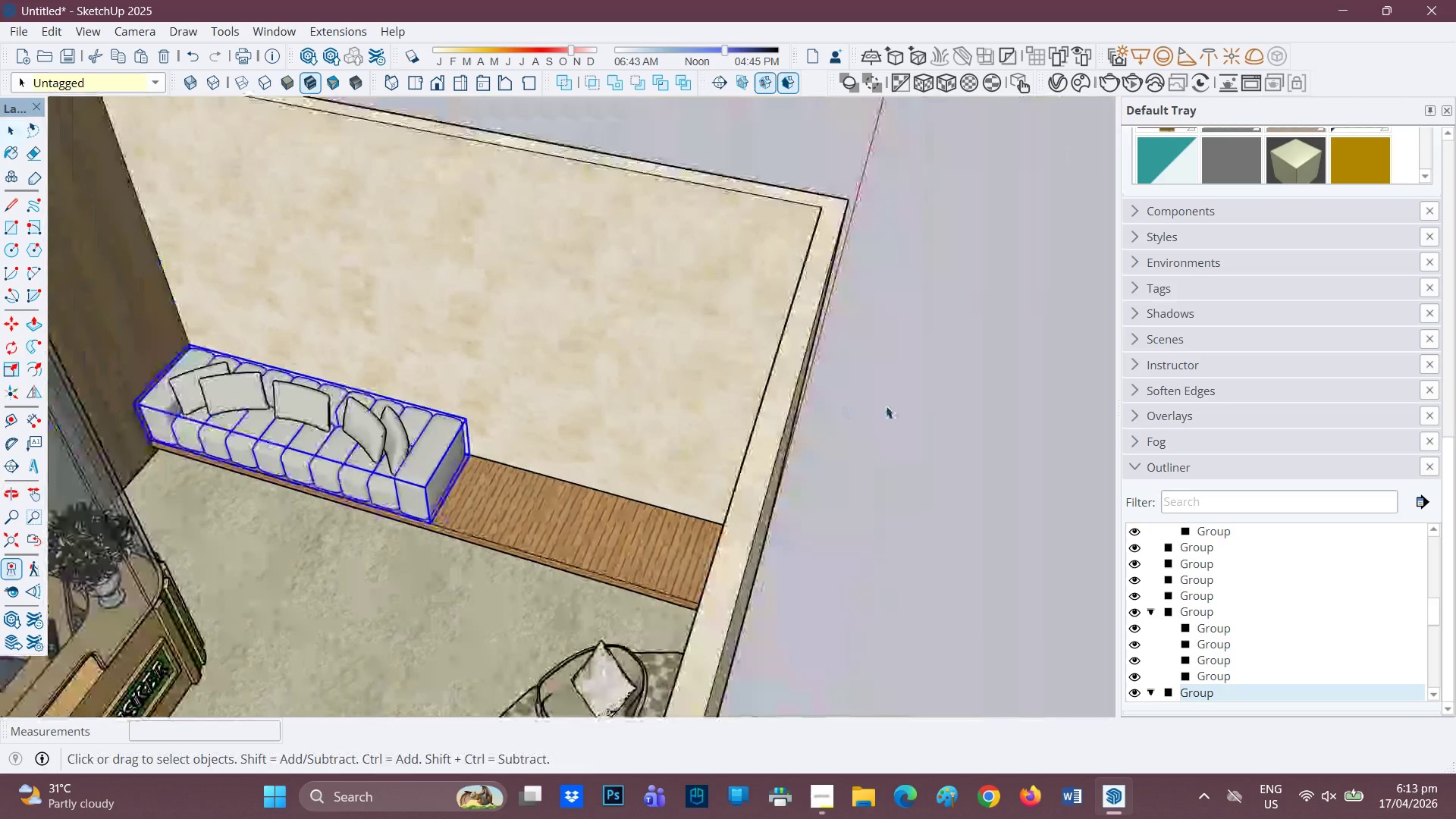 
left_click([932, 421])
 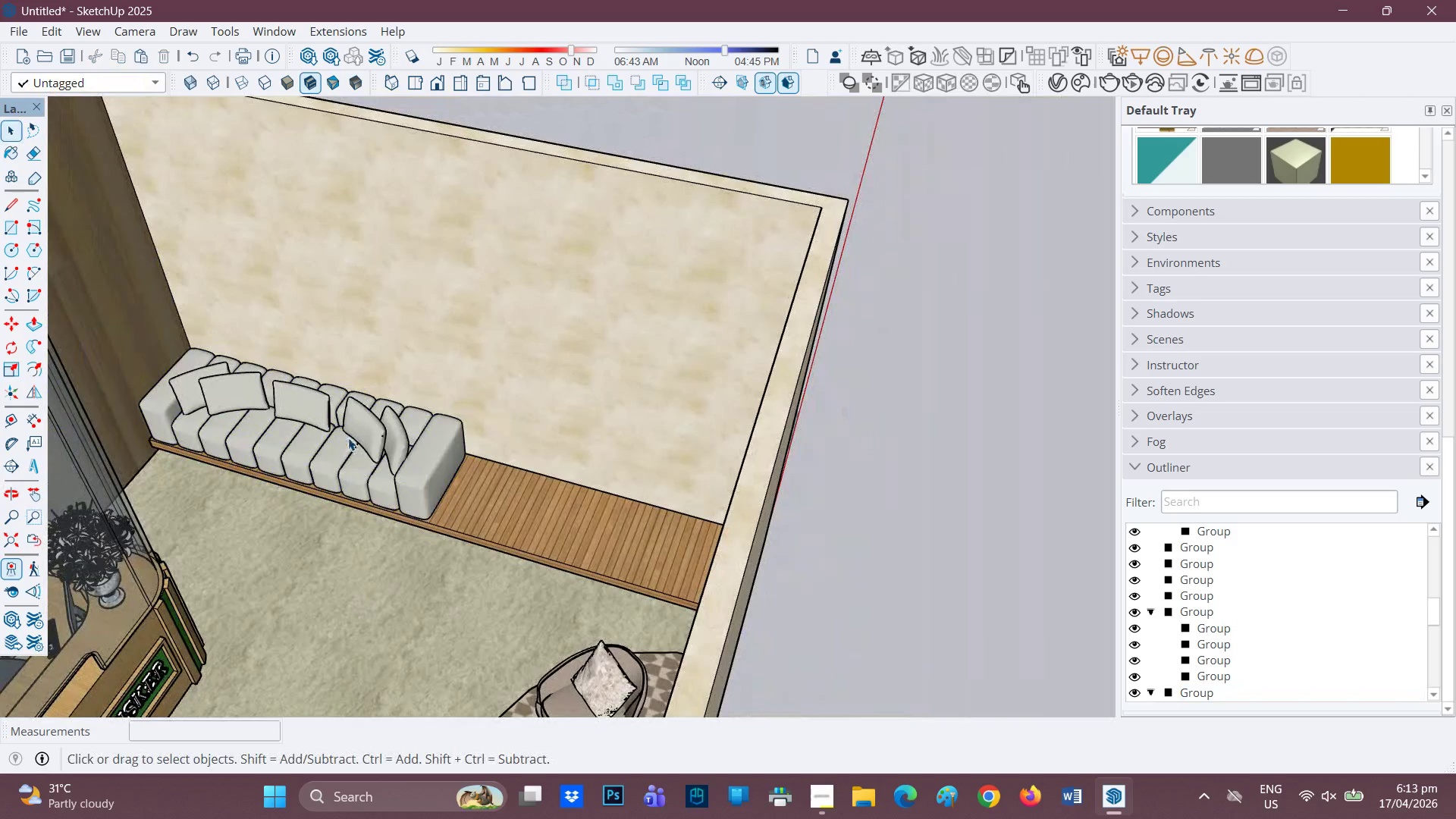 
left_click([338, 444])
 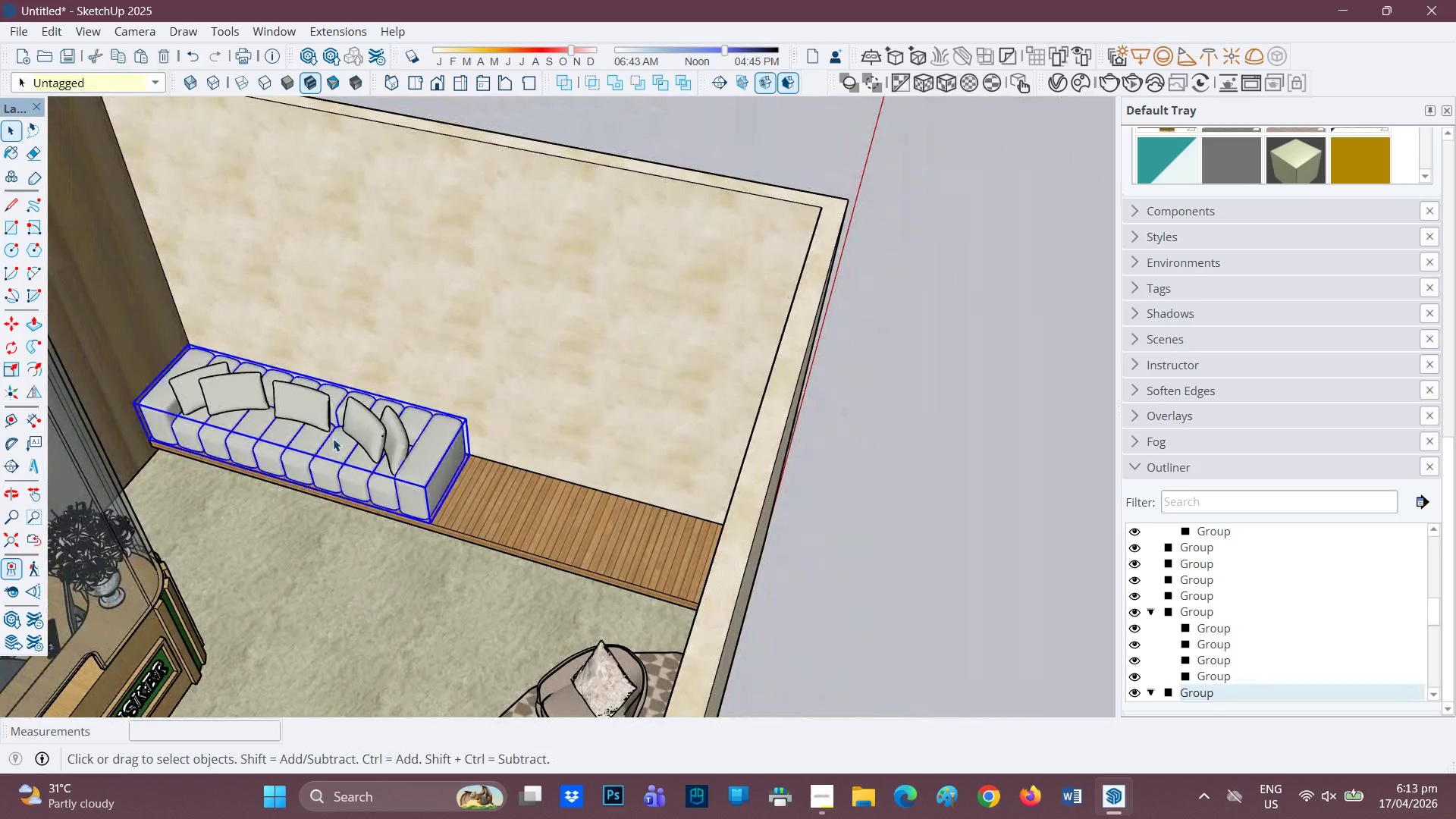 
scroll: coordinate [321, 427], scroll_direction: up, amount: 2.0
 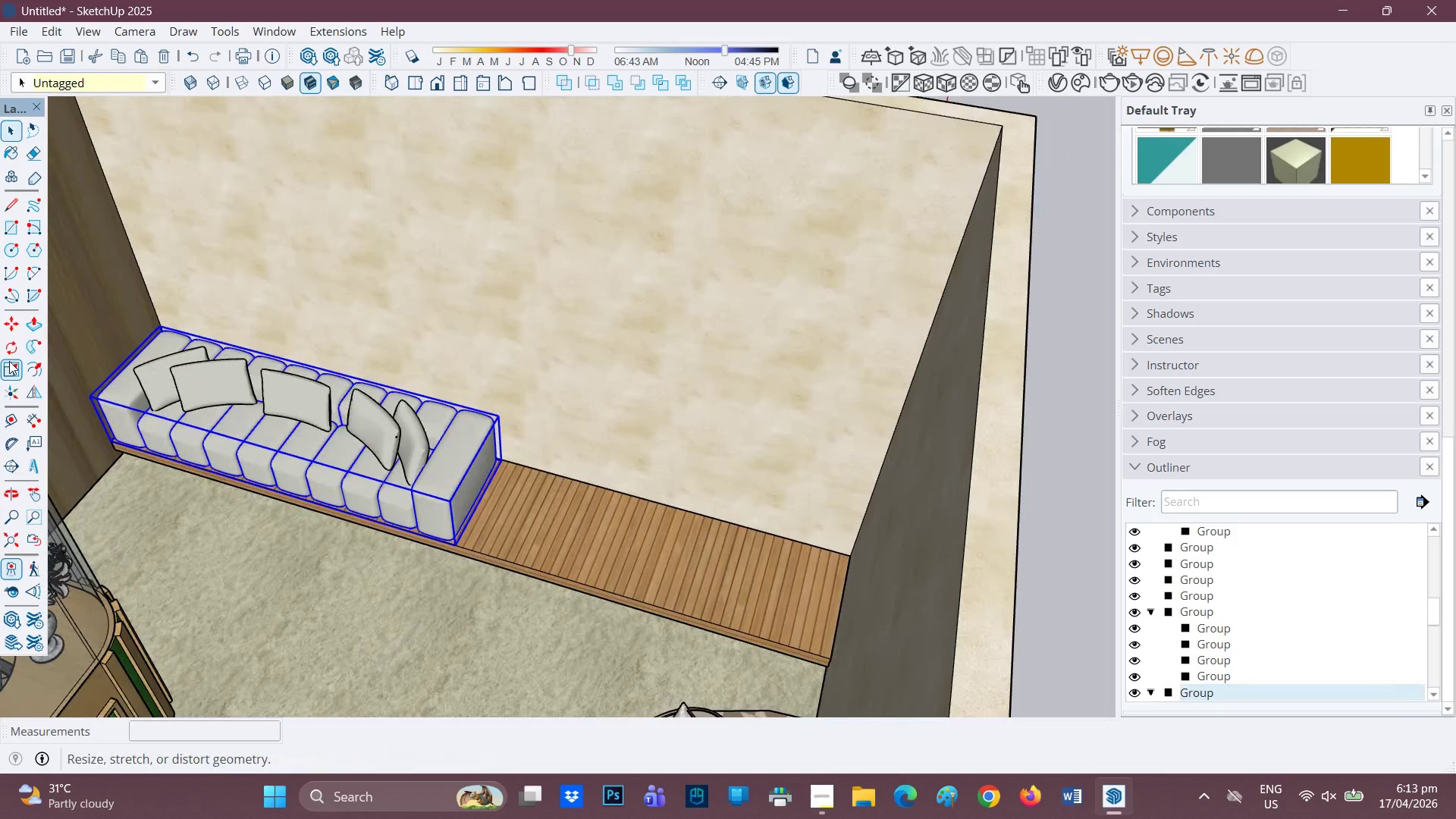 
left_click([10, 364])
 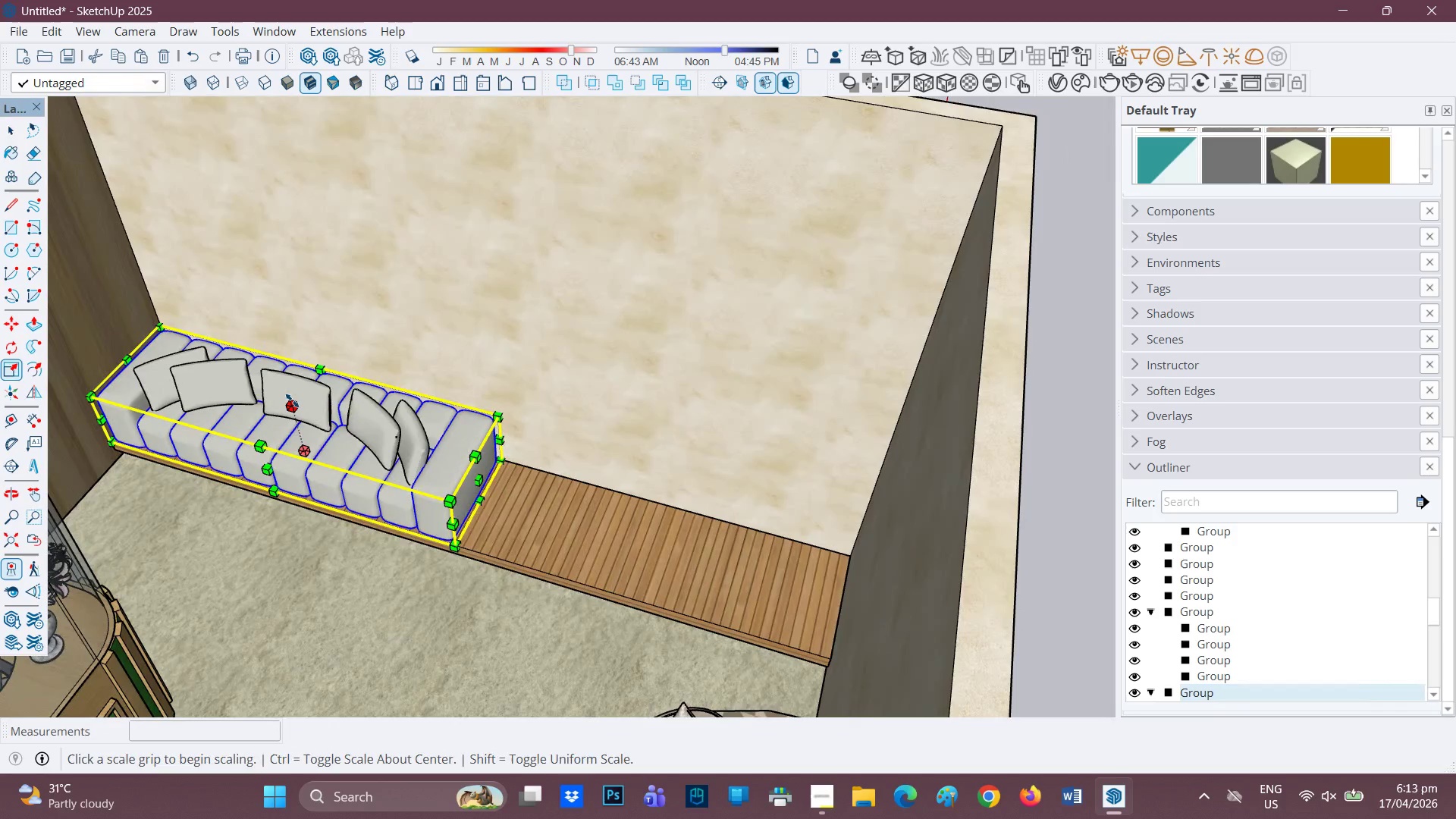 
left_click([292, 400])
 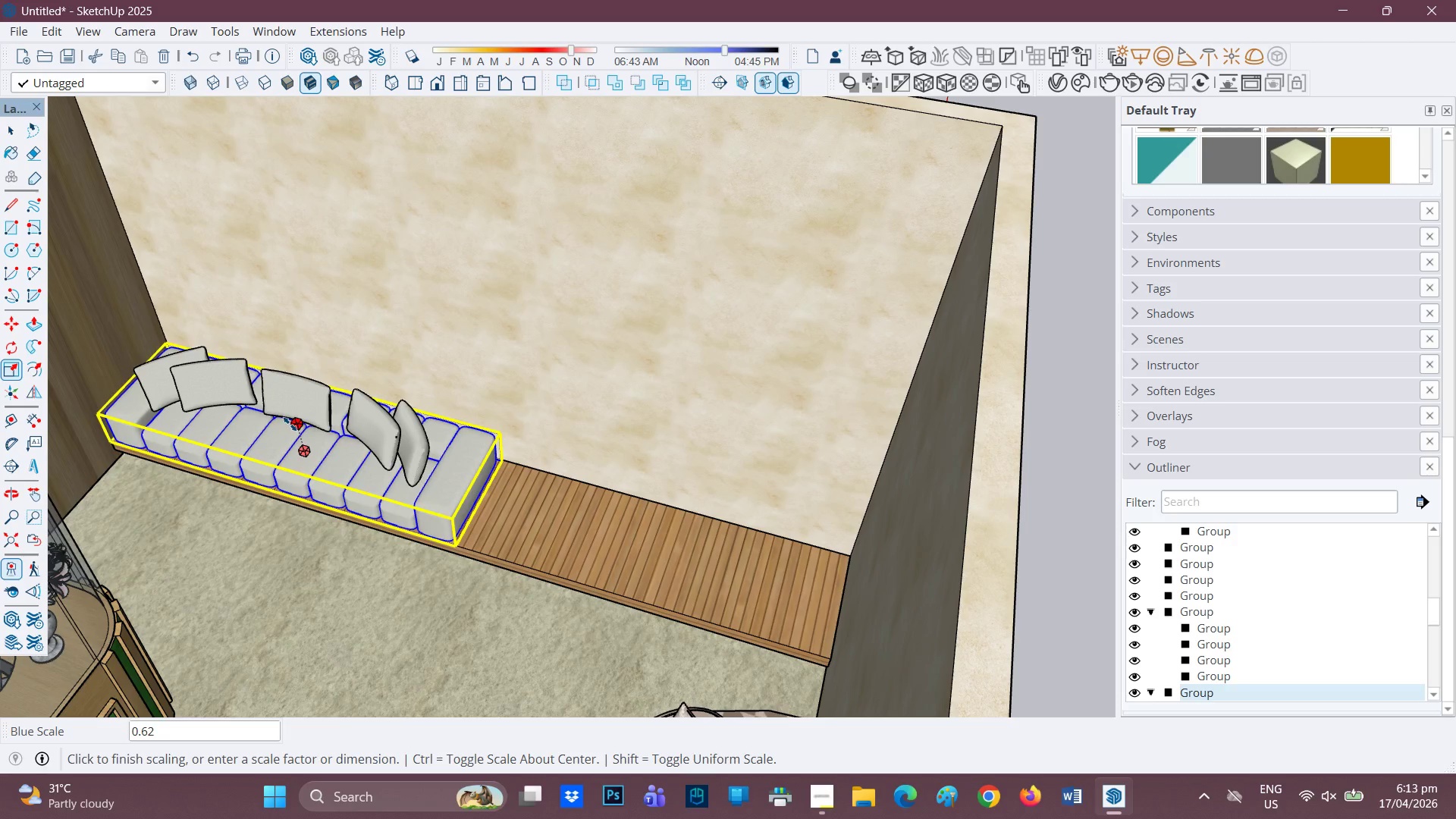 
key(Space)
 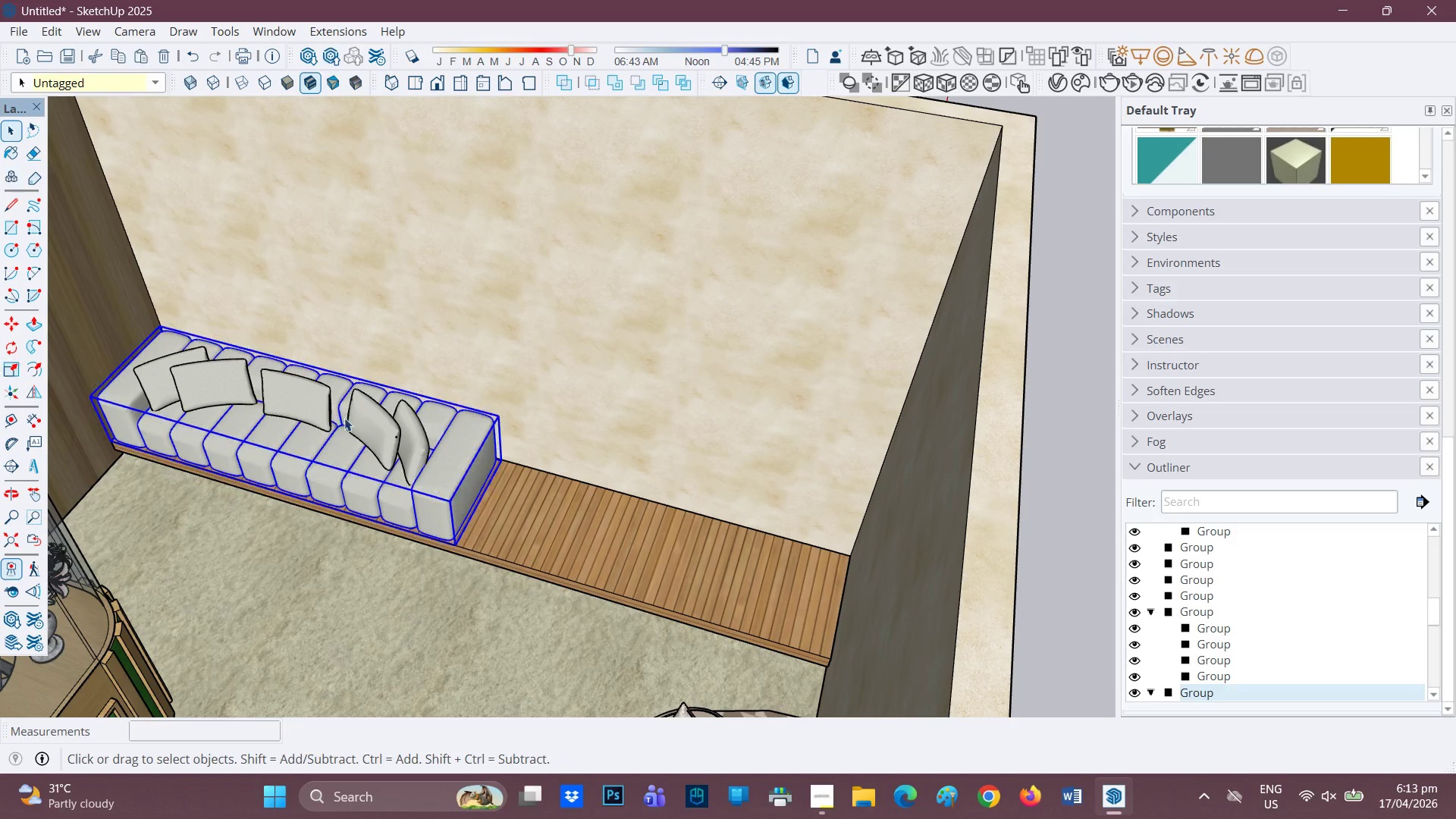 
scroll: coordinate [362, 438], scroll_direction: down, amount: 5.0
 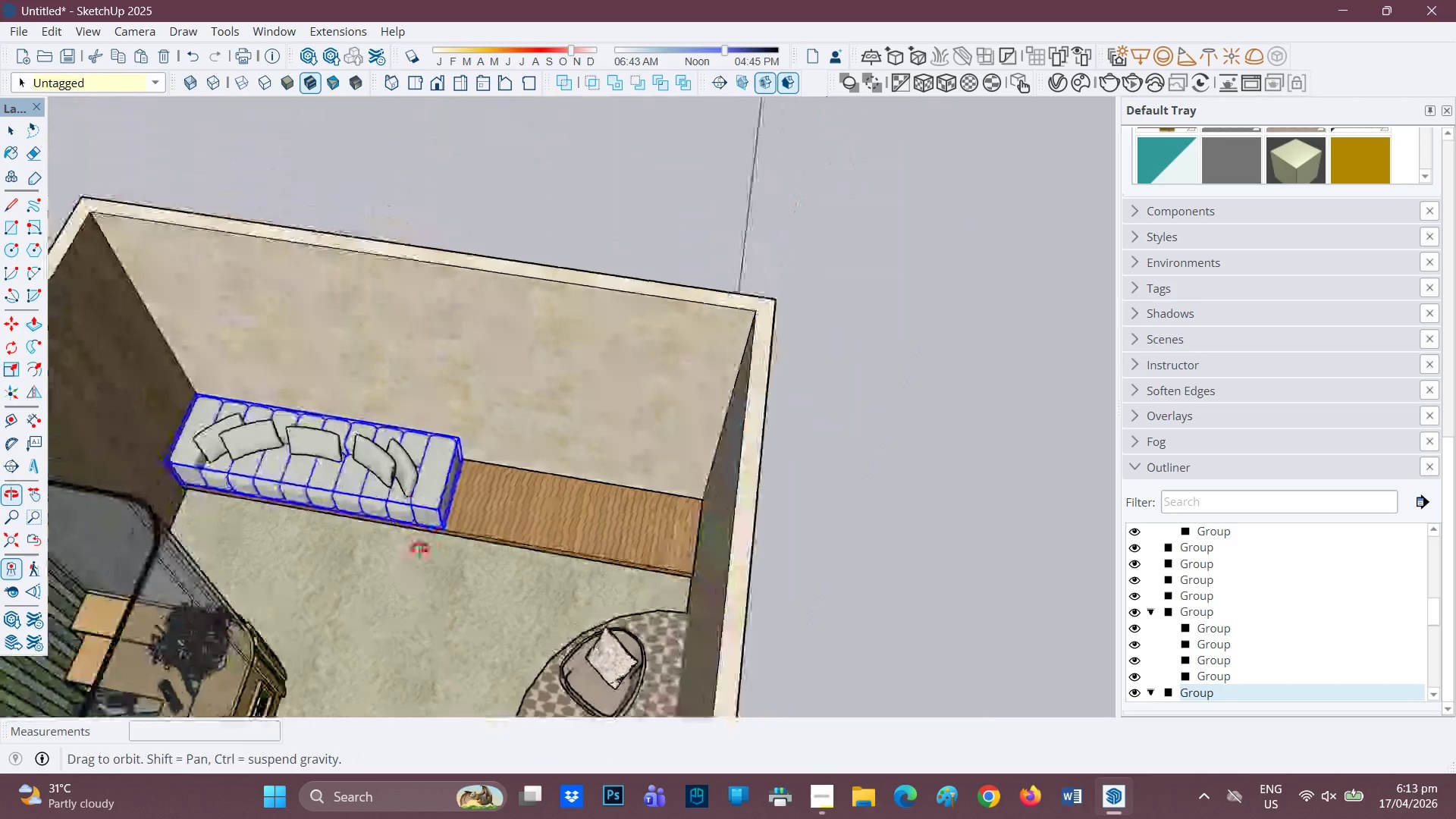 
left_click_drag(start_coordinate=[395, 463], to_coordinate=[297, 418])
 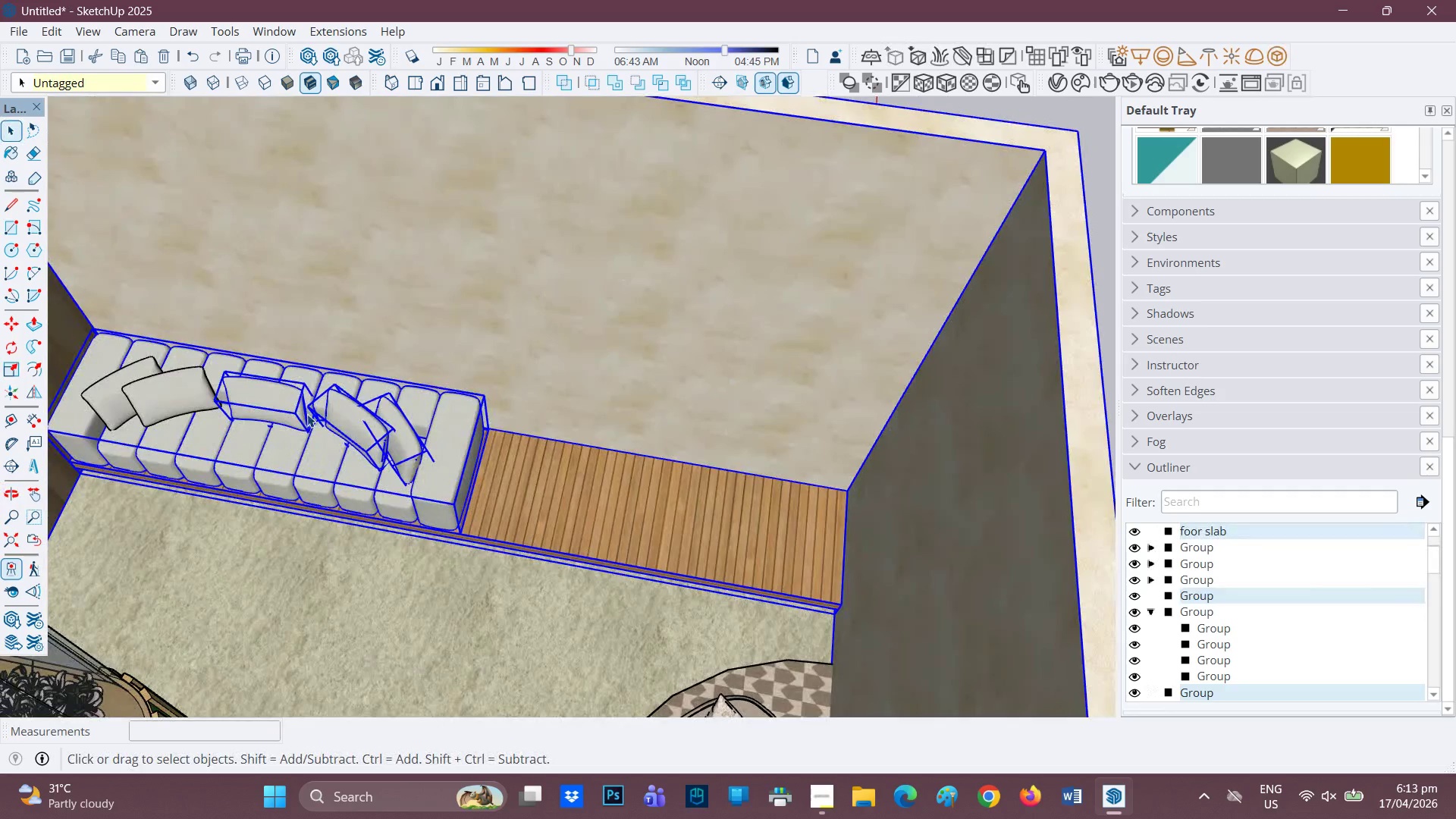 
scroll: coordinate [399, 485], scroll_direction: up, amount: 4.0
 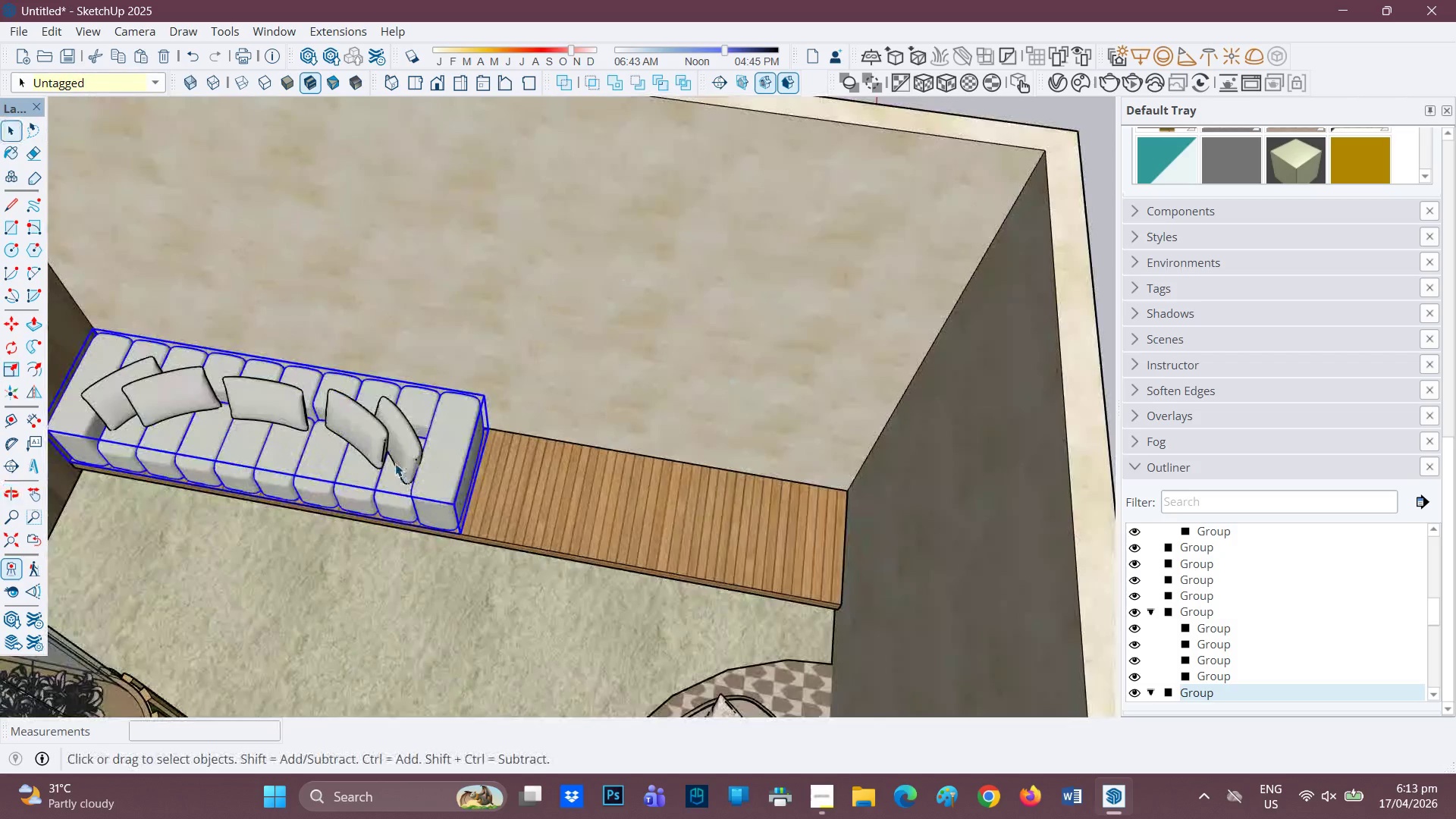 
key(Space)
 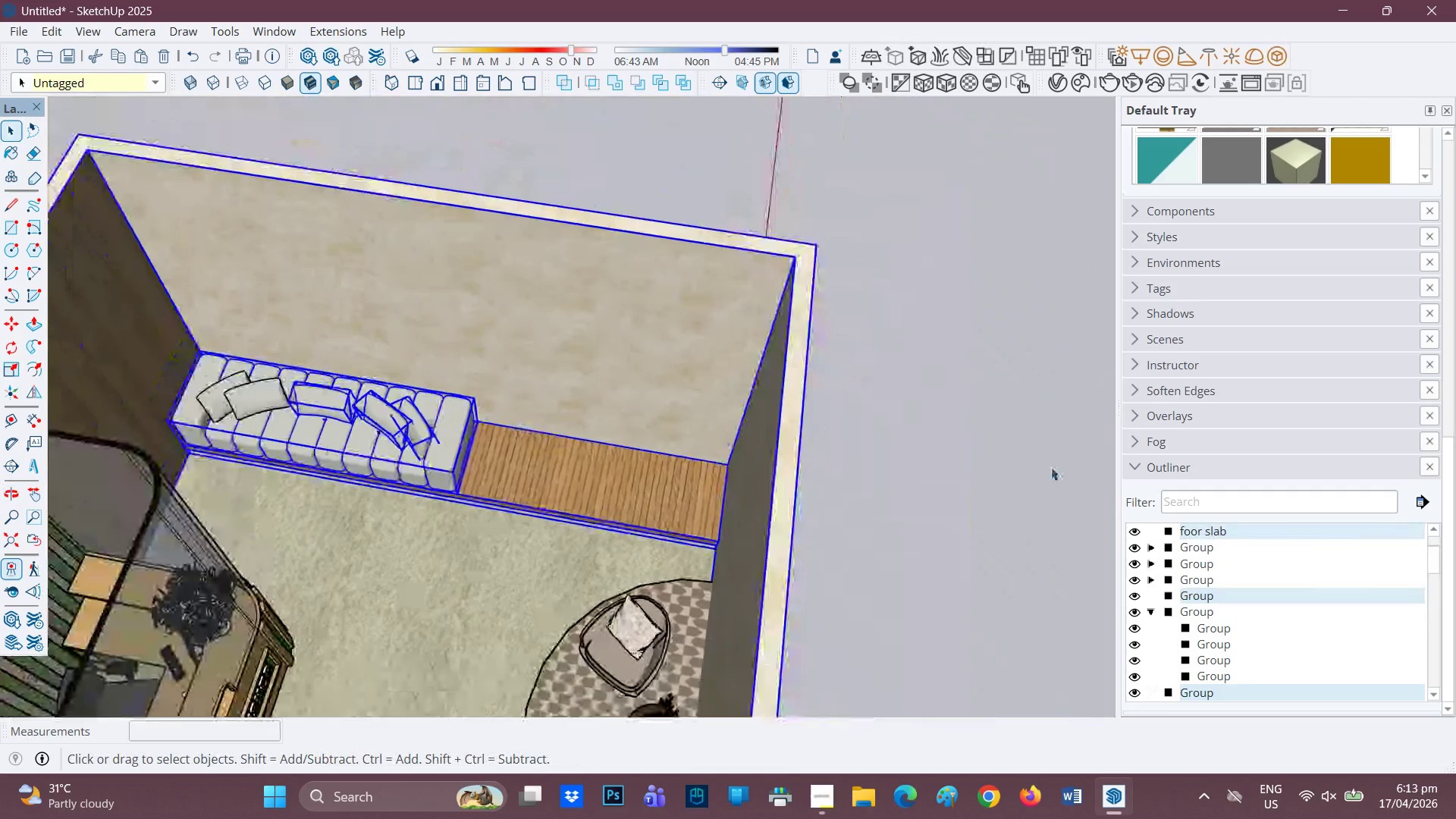 
scroll: coordinate [588, 397], scroll_direction: down, amount: 4.0
 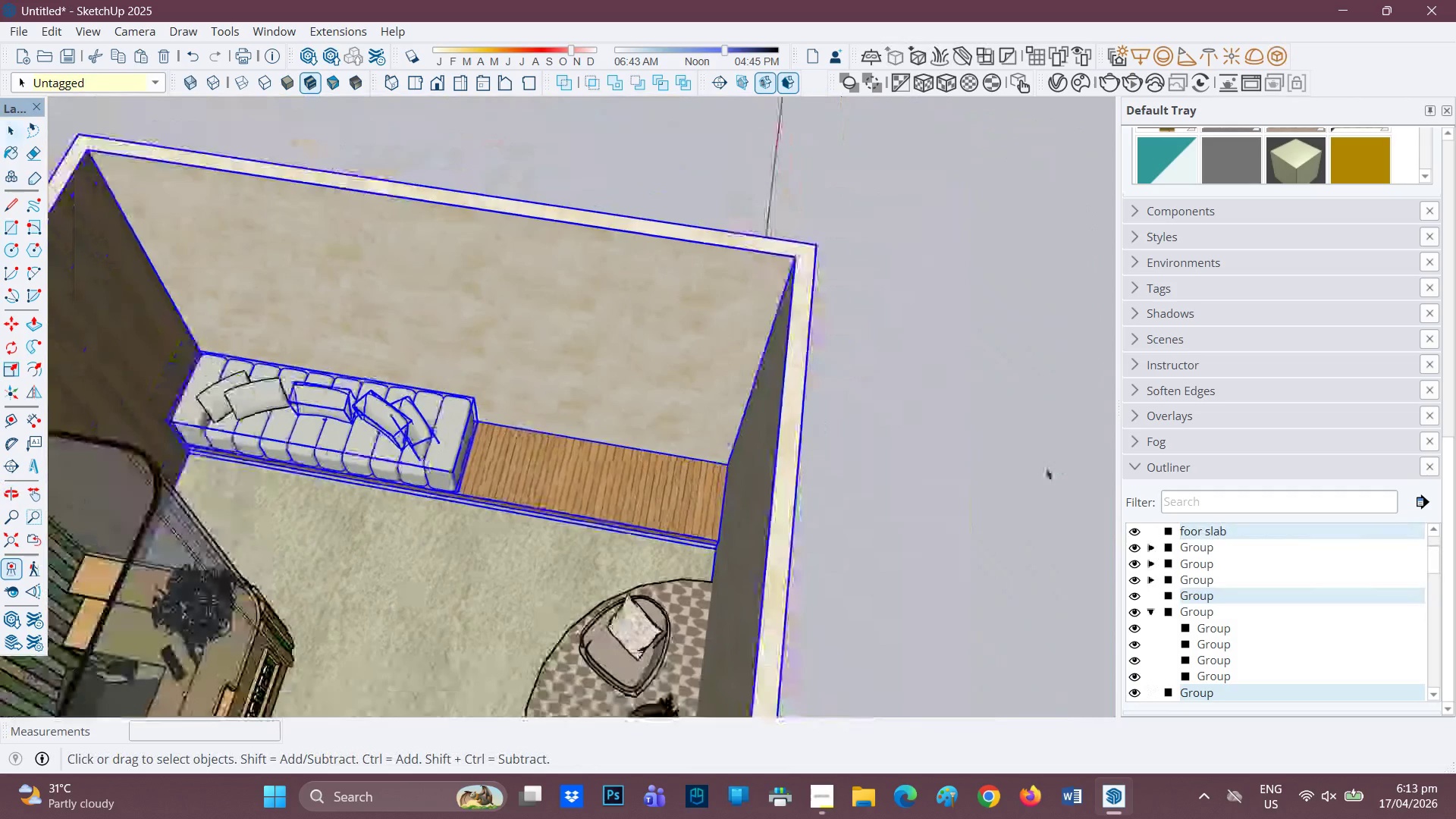 
left_click([1051, 467])
 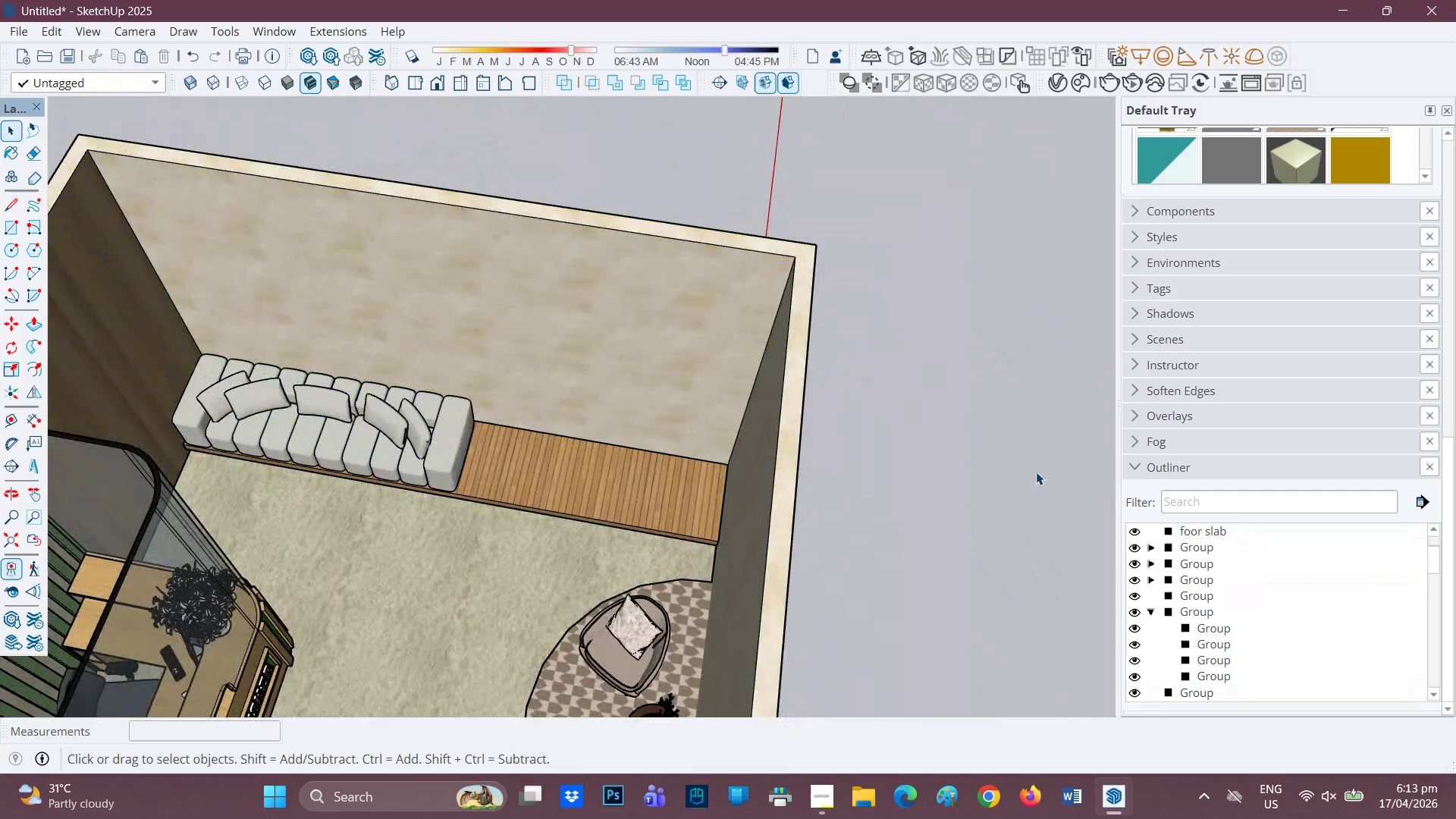 
scroll: coordinate [883, 489], scroll_direction: down, amount: 4.0
 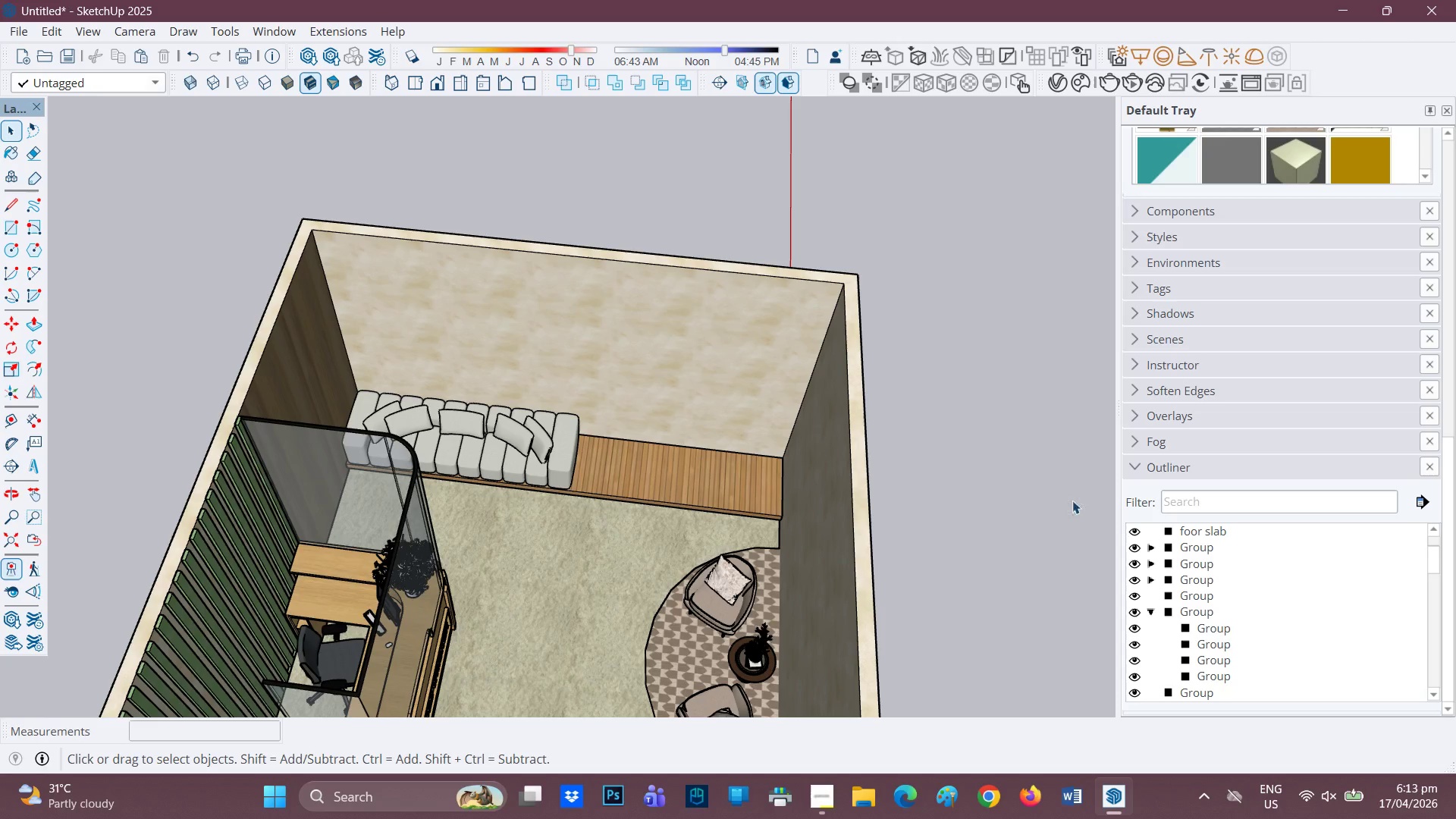 
left_click([996, 498])
 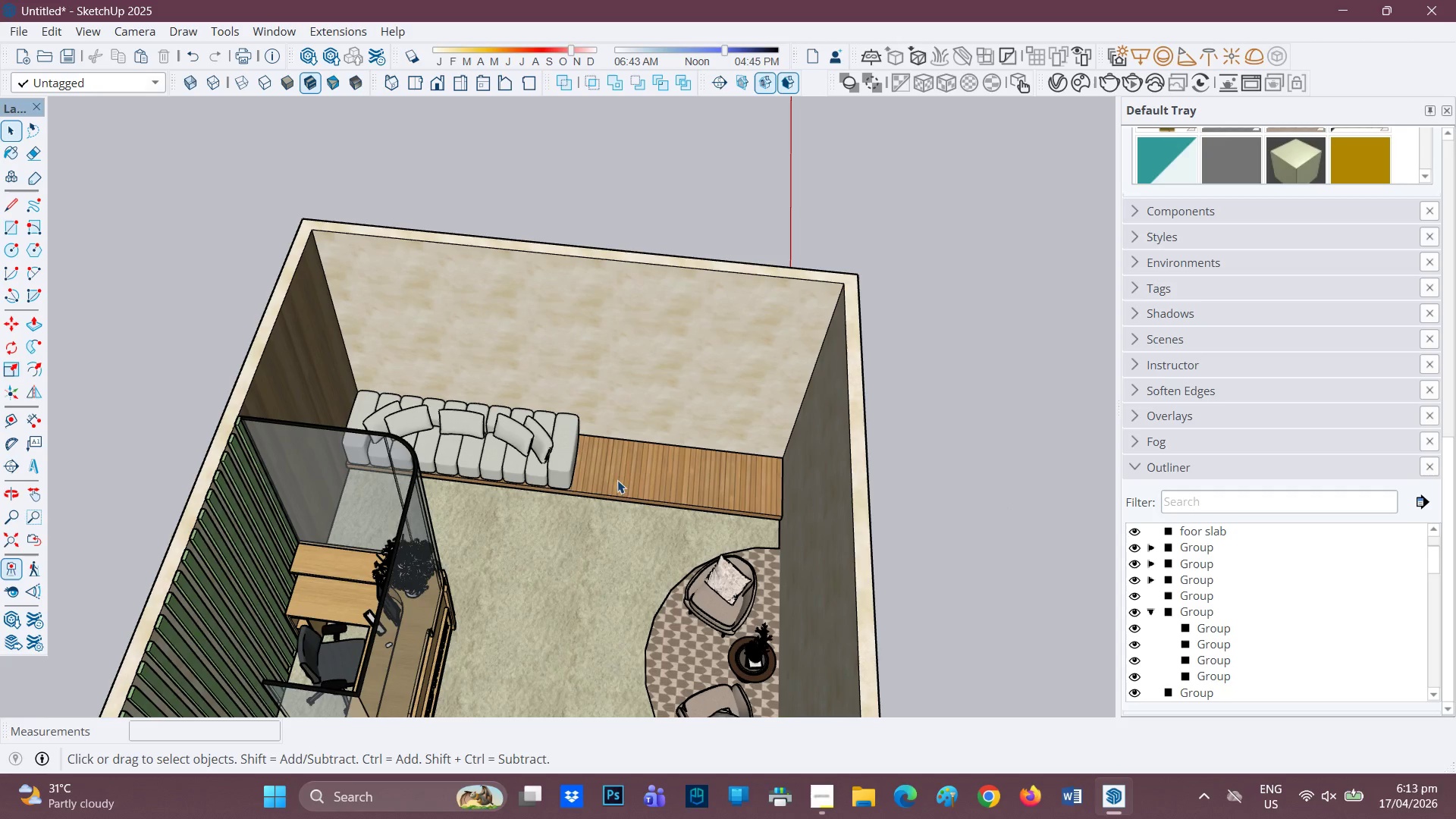 
left_click([527, 438])
 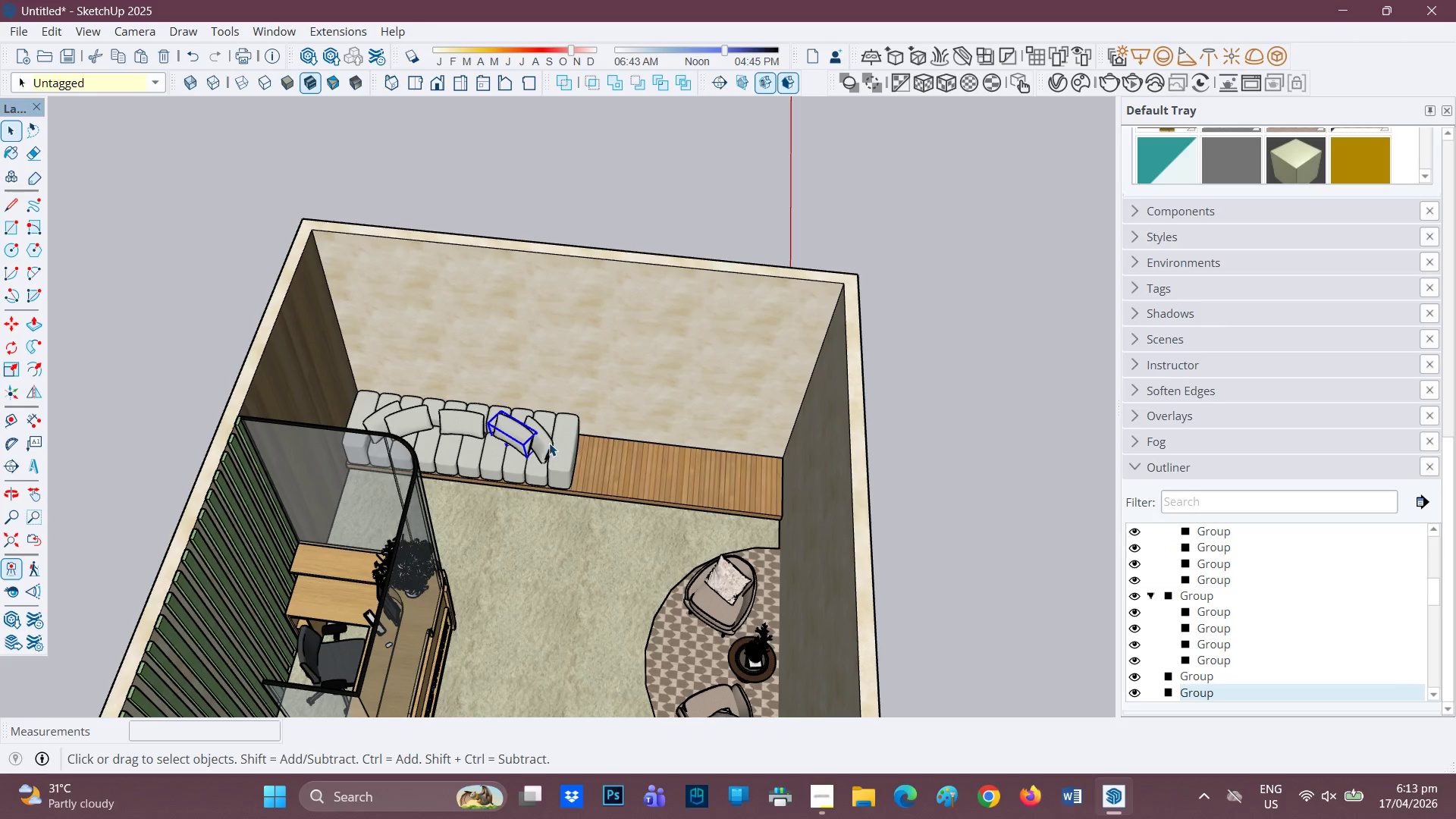 
scroll: coordinate [520, 444], scroll_direction: up, amount: 9.0
 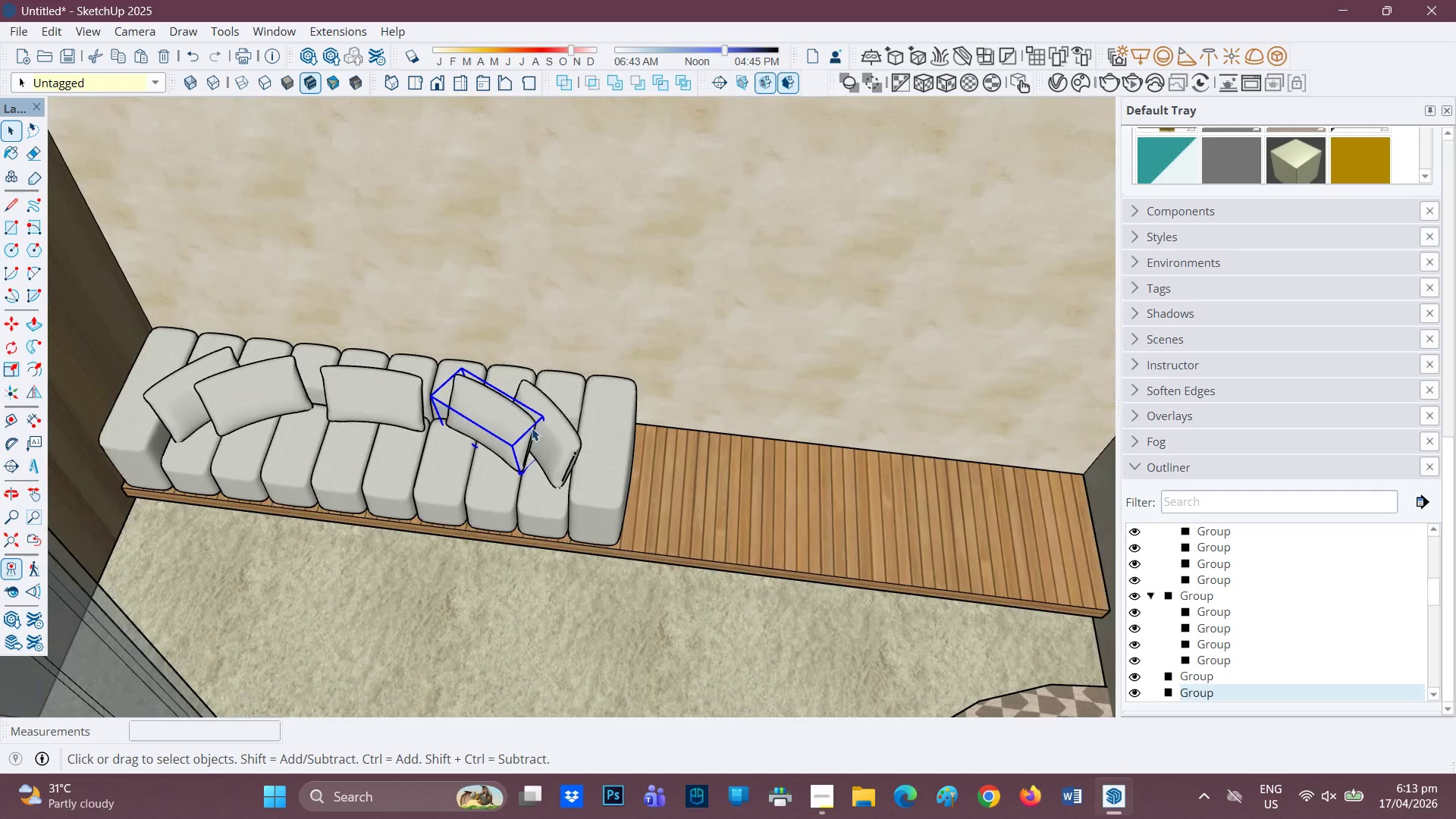 
hold_key(key=ShiftLeft, duration=1.5)
left_click([552, 429])
 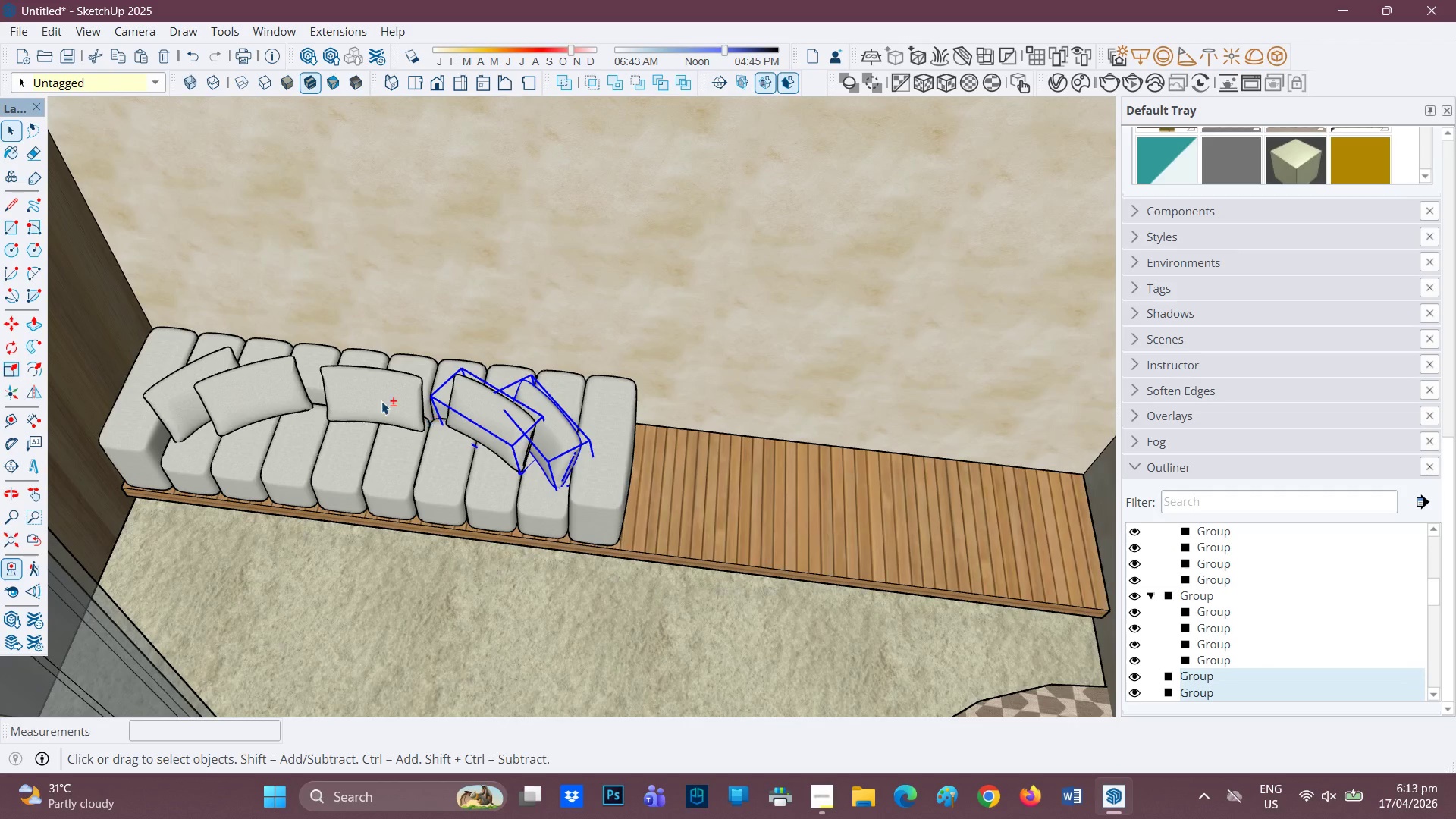 
left_click([377, 398])
 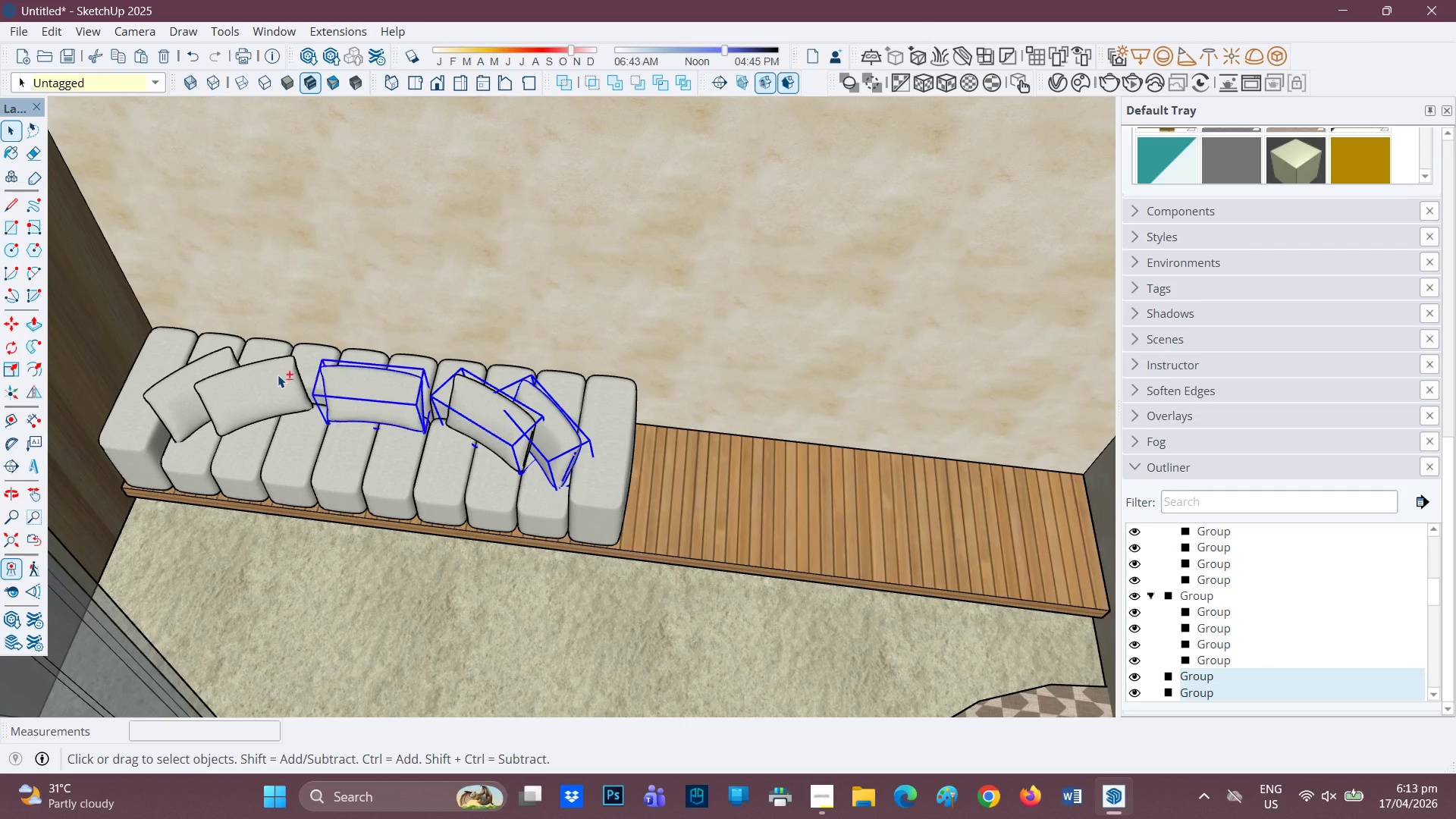 
hold_key(key=ShiftLeft, duration=1.5)
left_click([261, 380])
 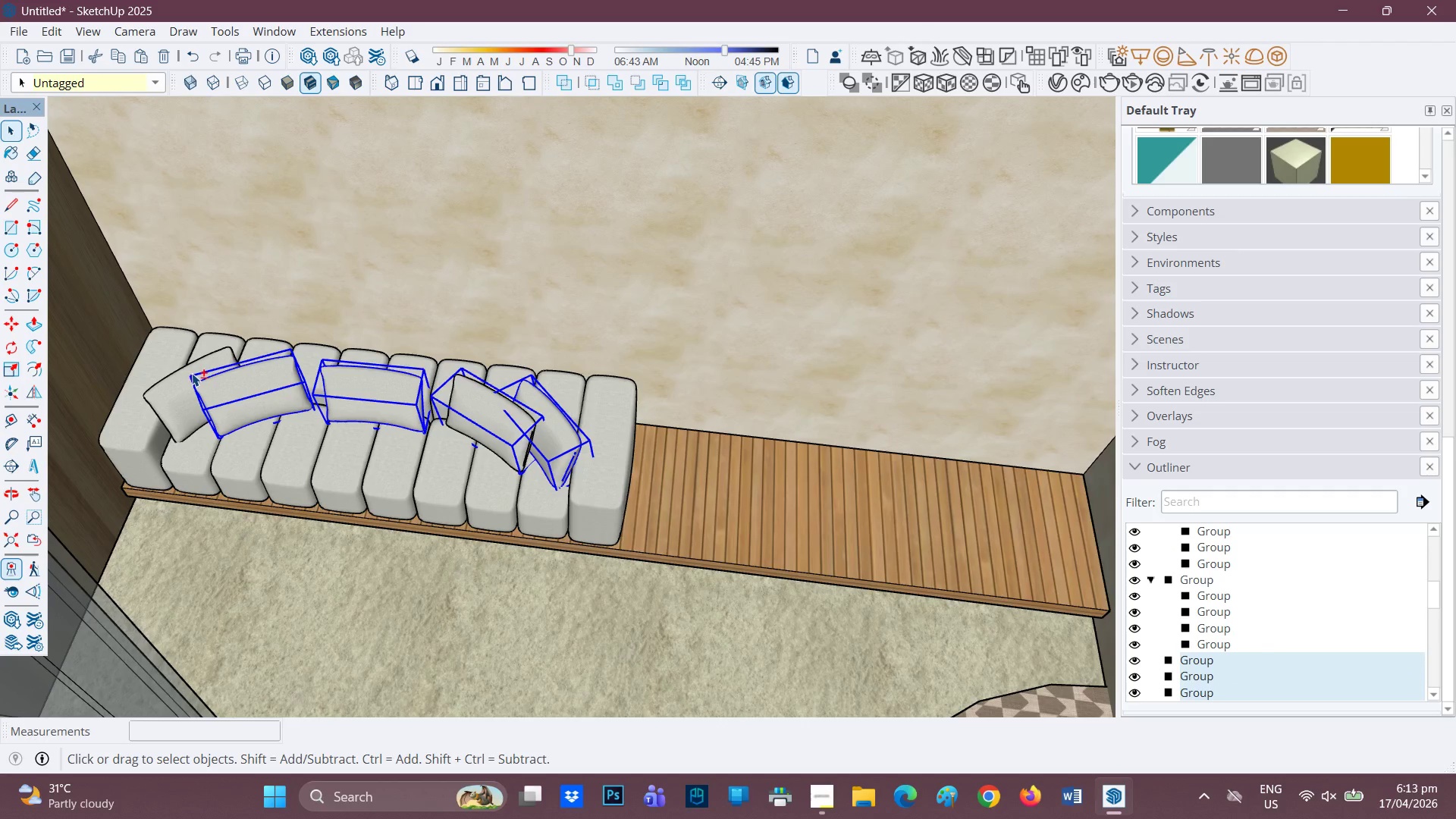 
left_click([192, 373])
 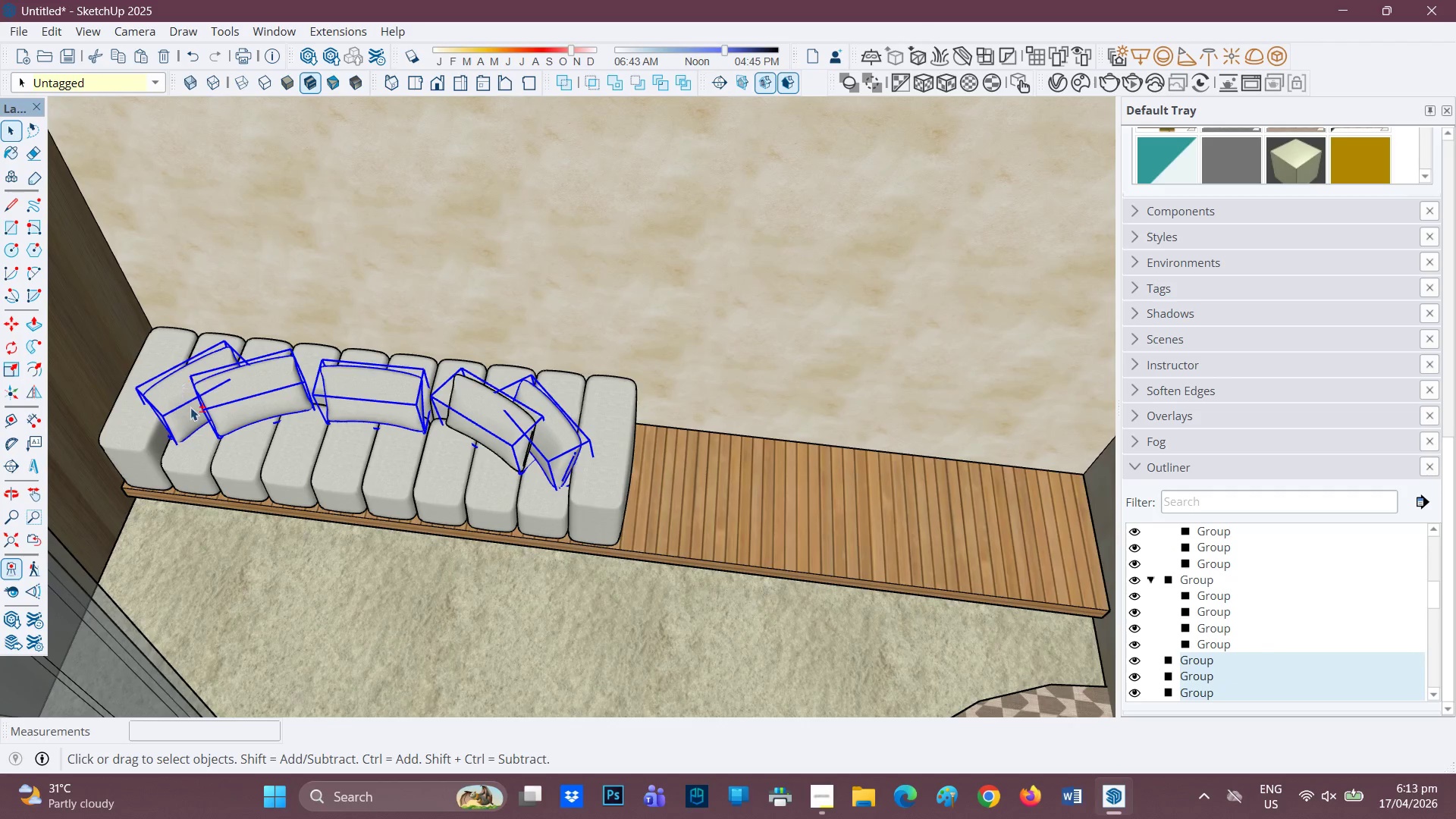 
hold_key(key=ShiftLeft, duration=1.38)
right_click([219, 439])
 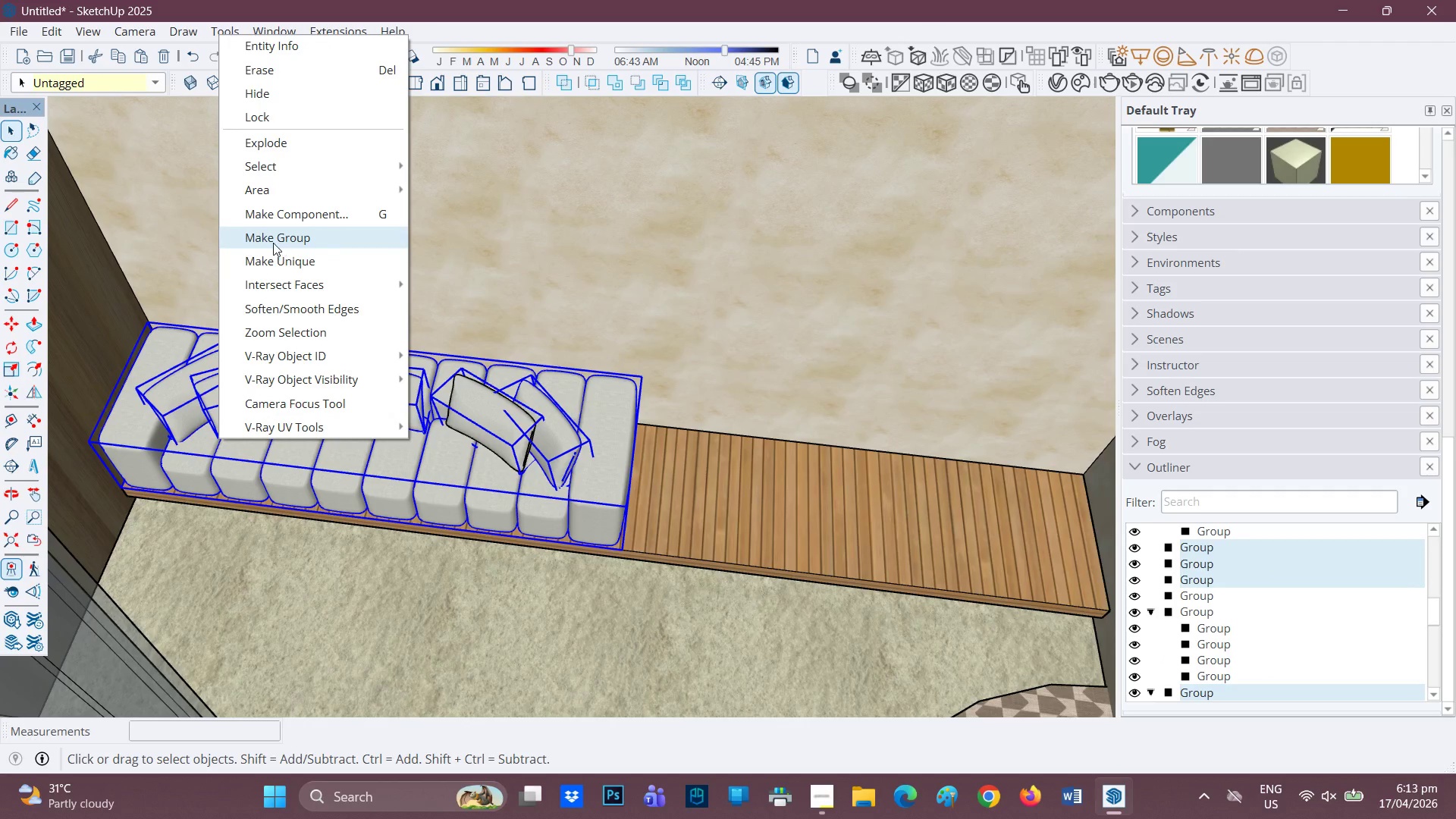 
left_click([272, 240])
 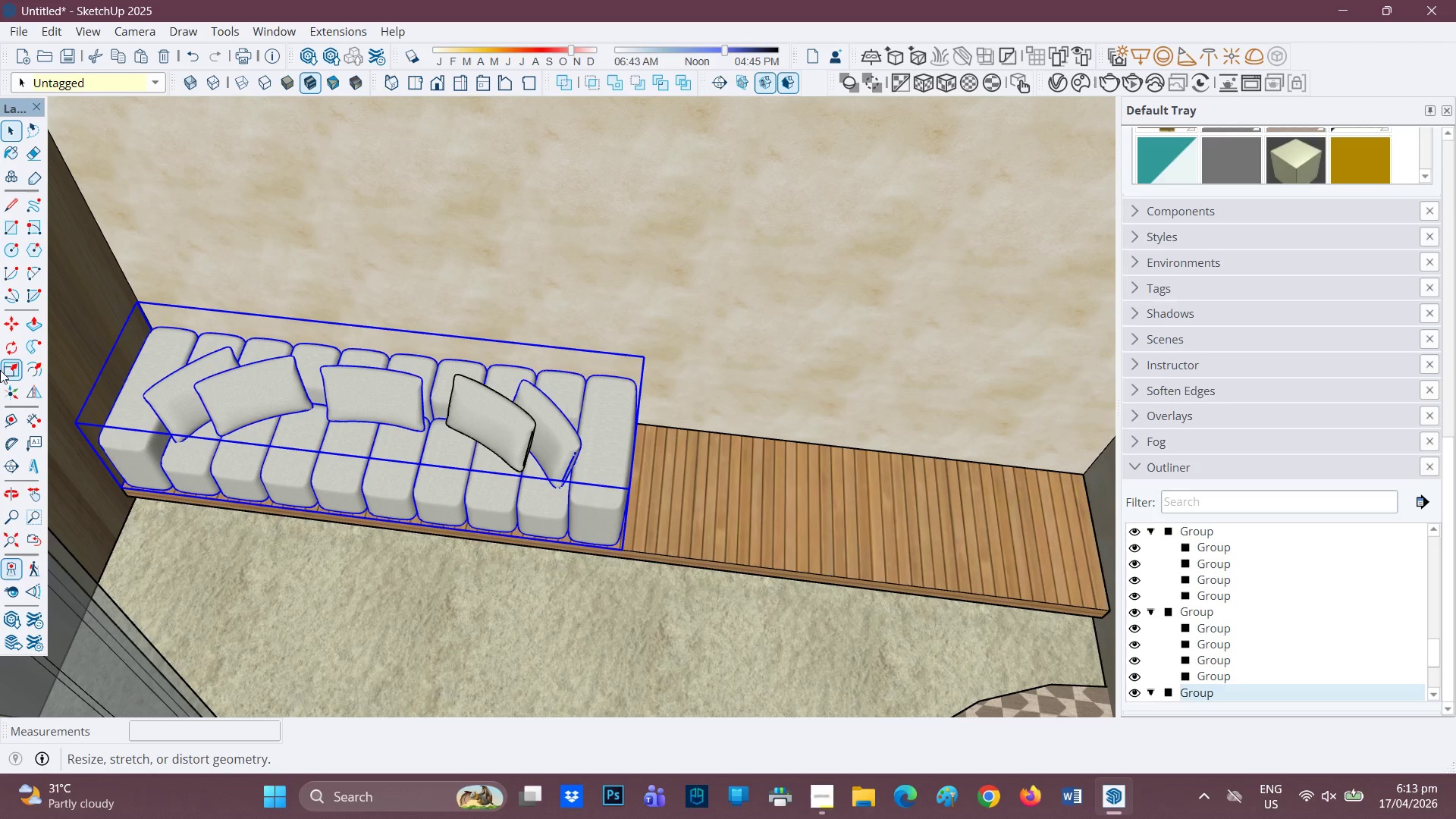 
left_click([4, 366])
 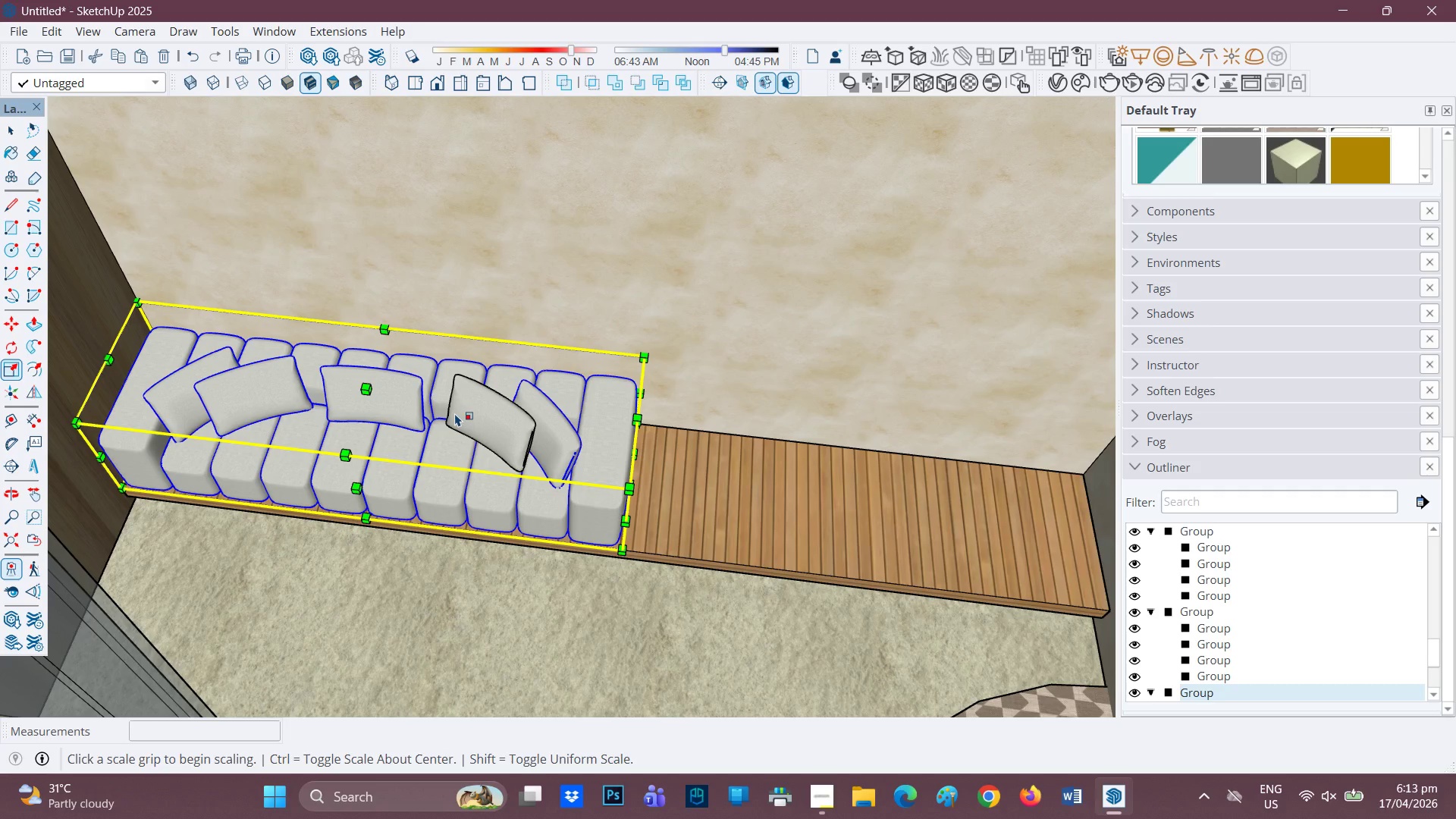 
key(Space)
 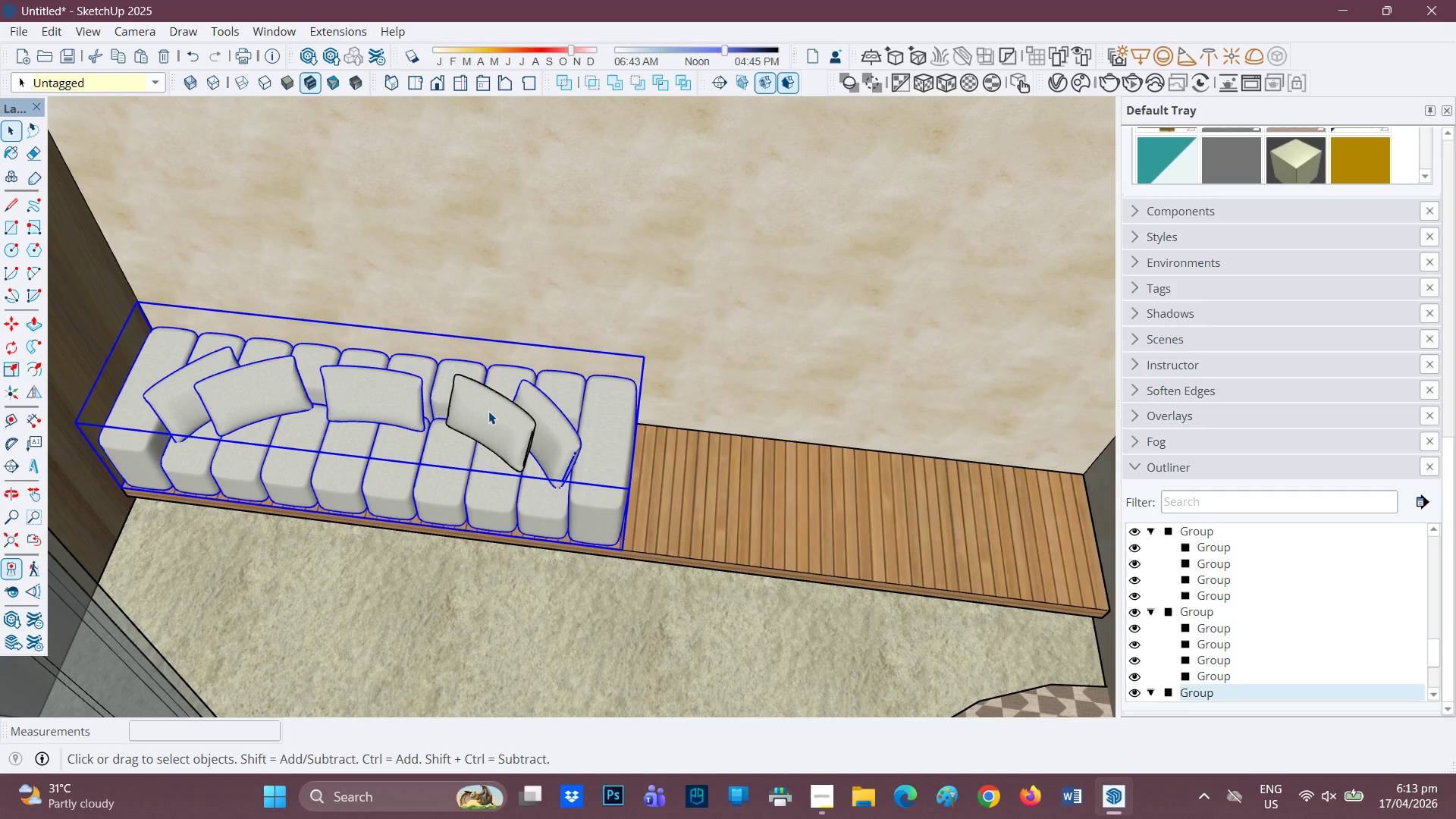 
left_click([488, 411])
 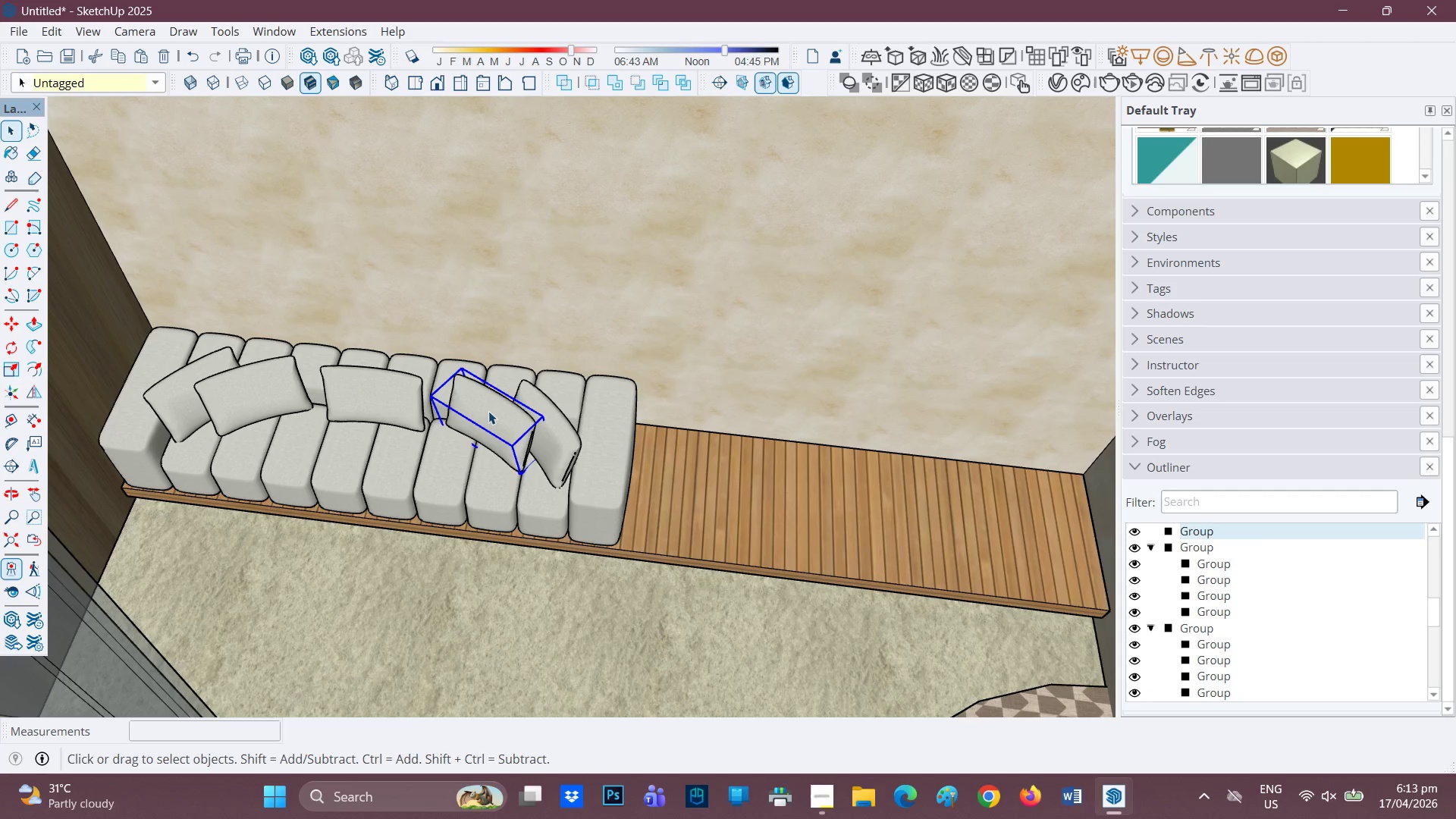 
hold_key(key=ControlLeft, duration=1.2)
left_click([581, 436])
 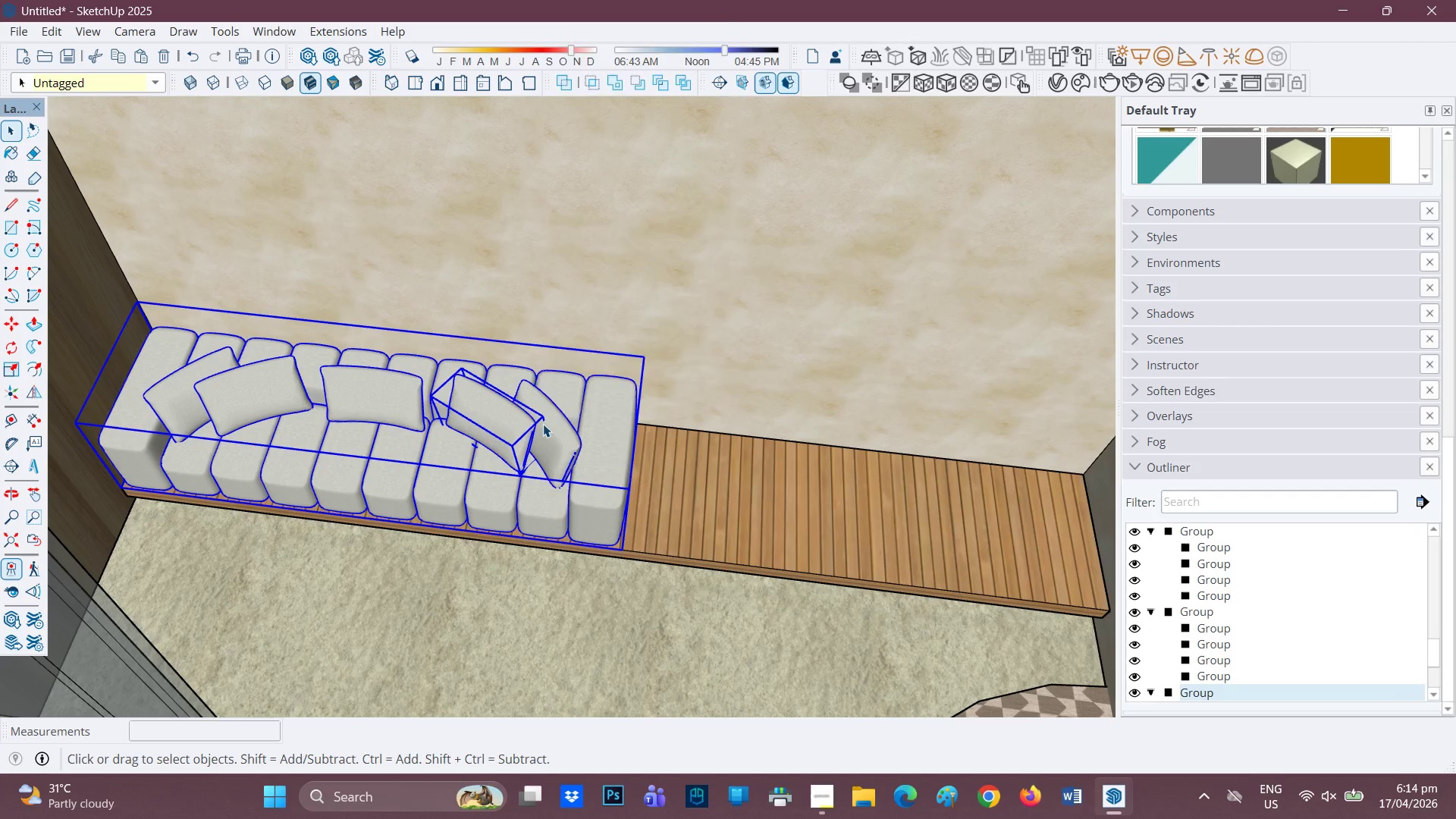 
right_click([543, 424])
 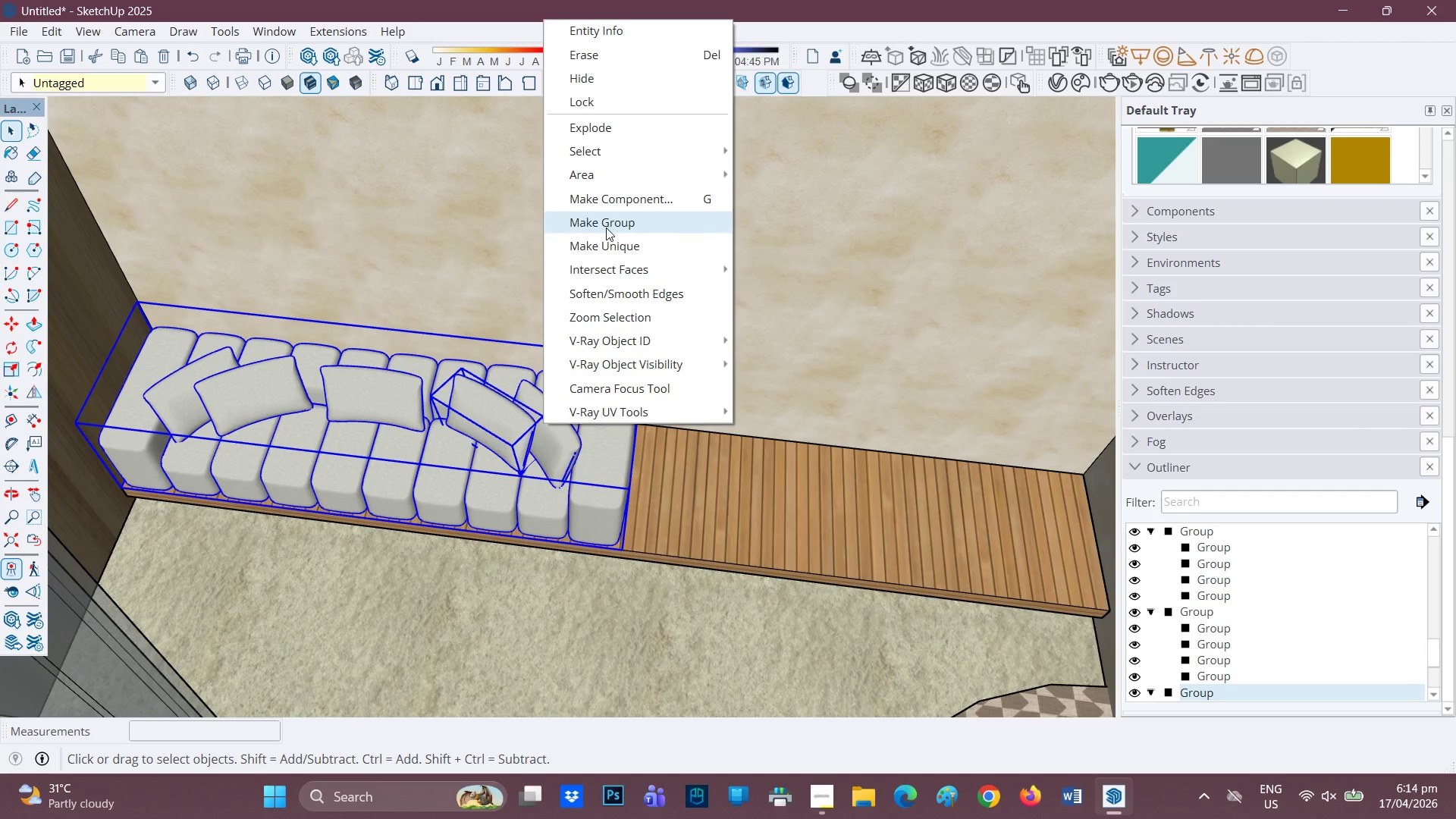 
left_click([606, 228])
 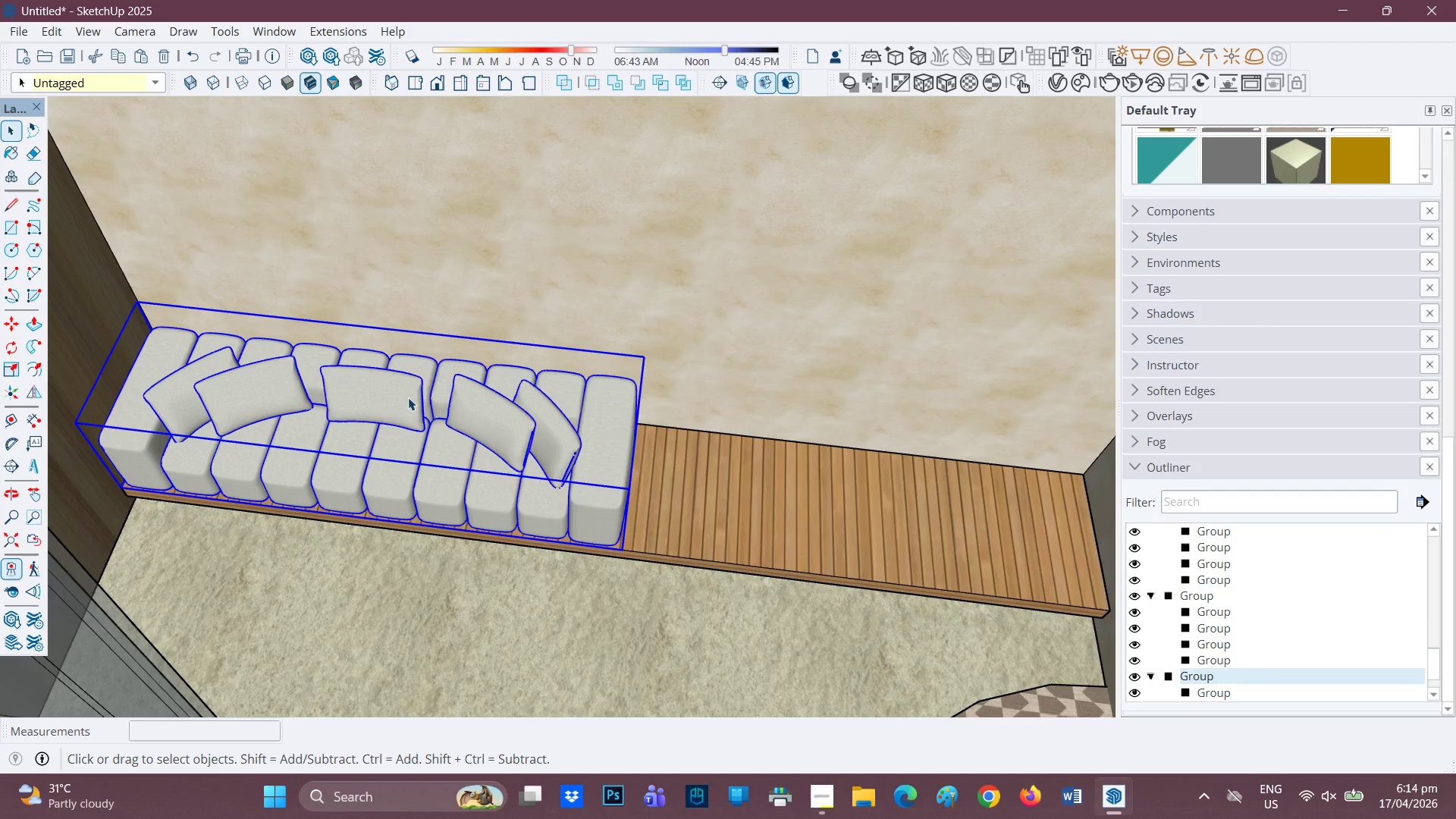 
scroll: coordinate [397, 394], scroll_direction: up, amount: 2.0
 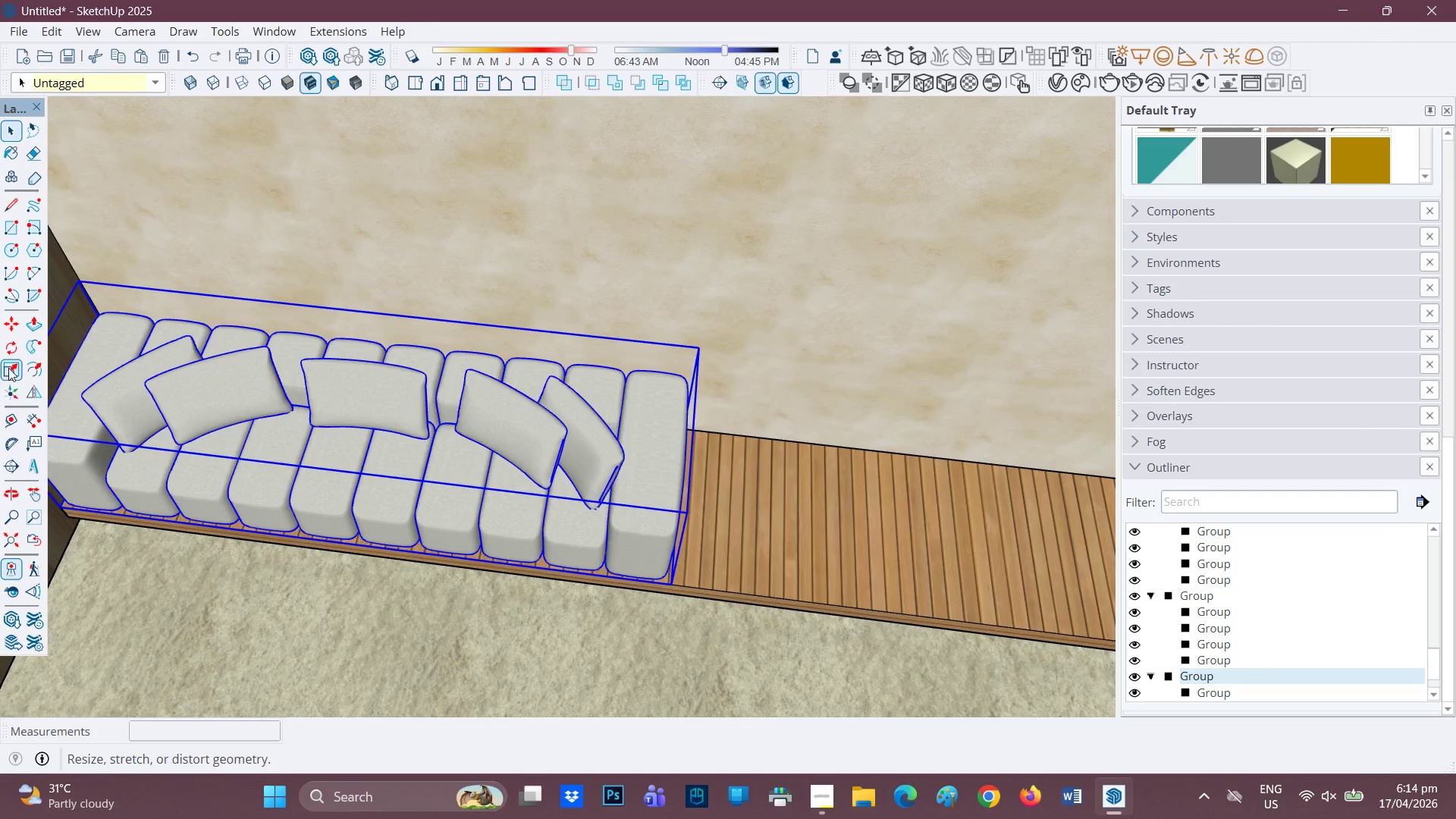 
left_click([8, 367])
 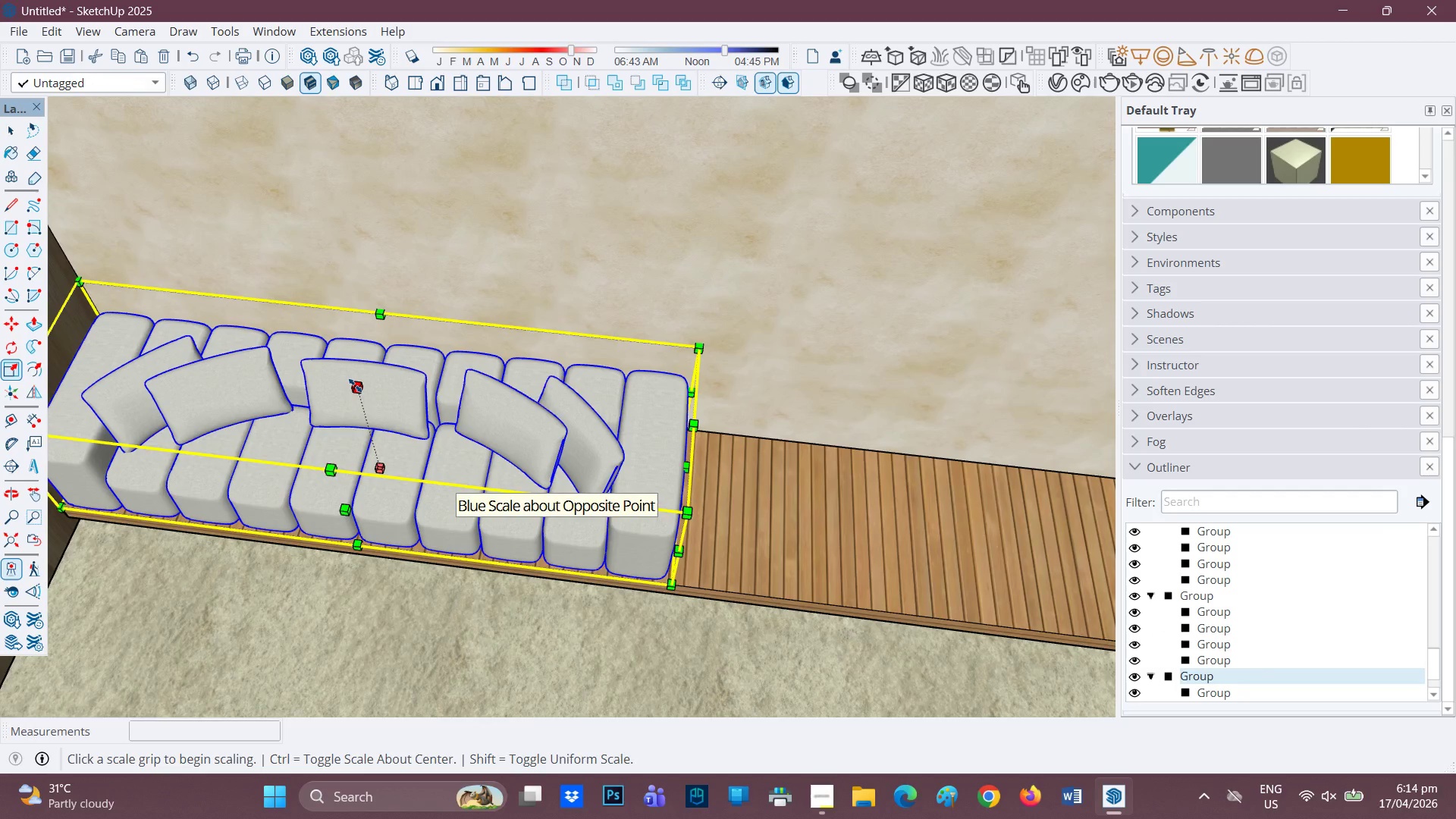 
left_click([355, 384])
 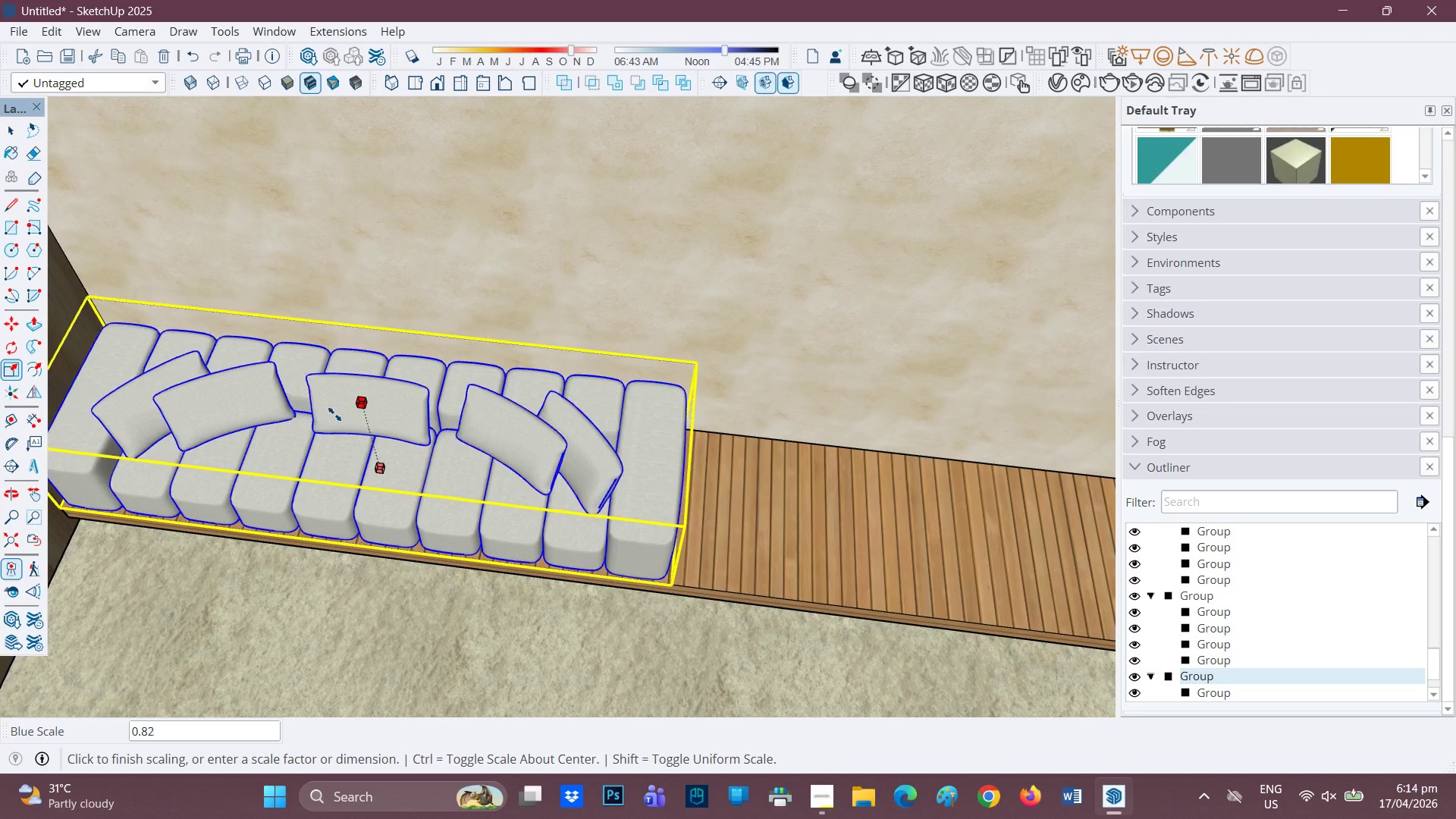 
left_click([334, 416])
 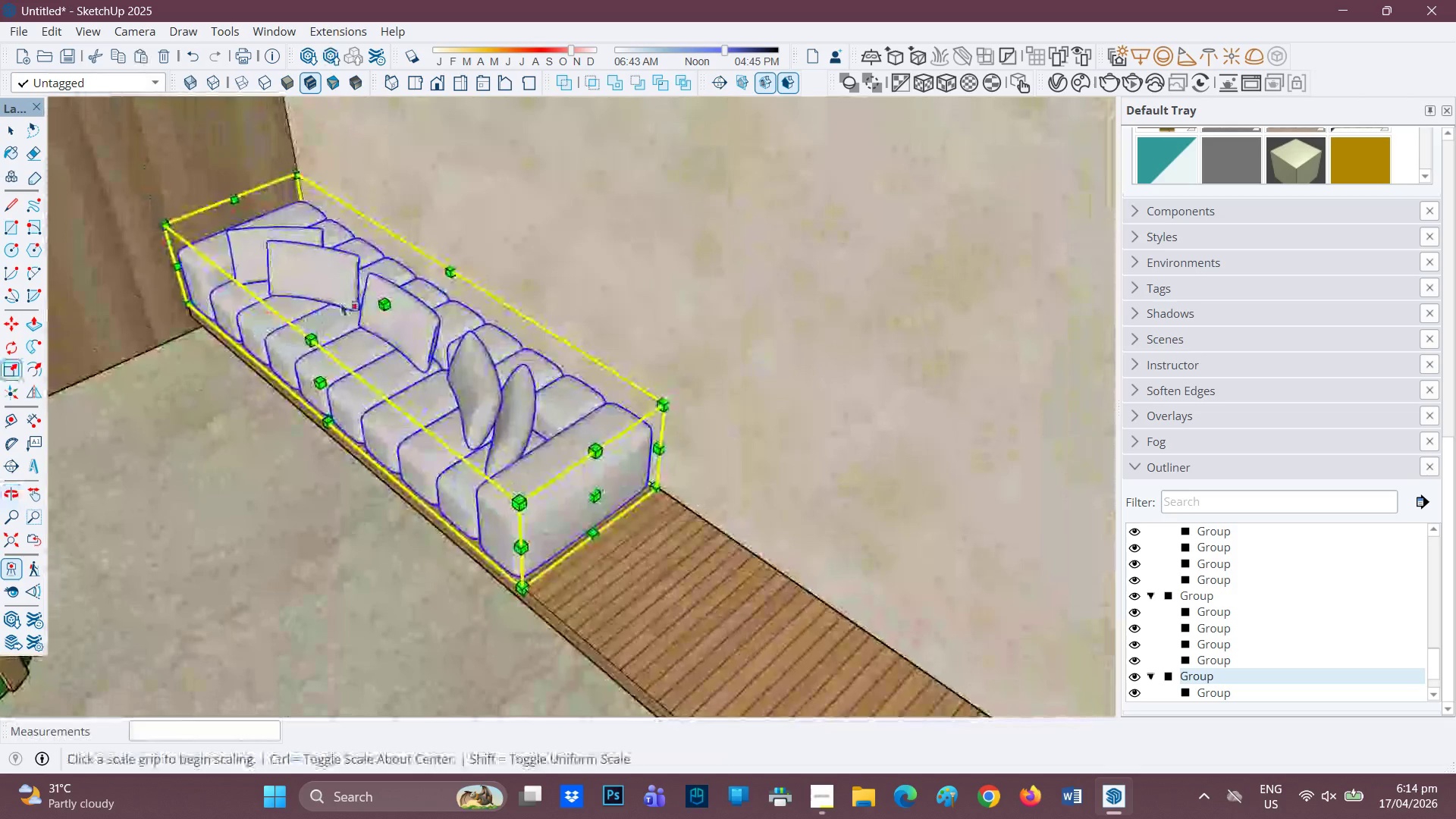 
scroll: coordinate [387, 314], scroll_direction: up, amount: 3.0
 